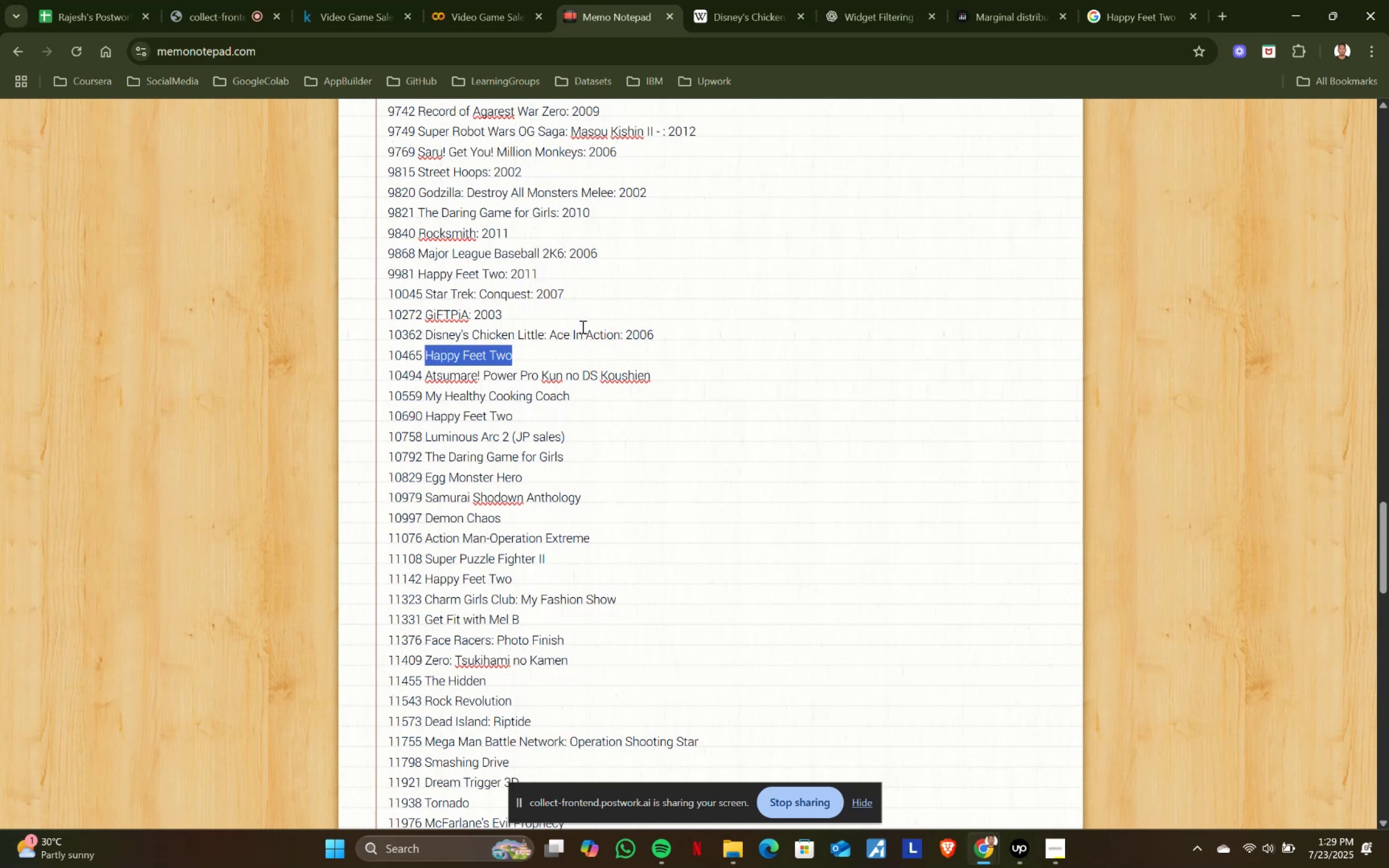 
key(Control+ControlLeft)
 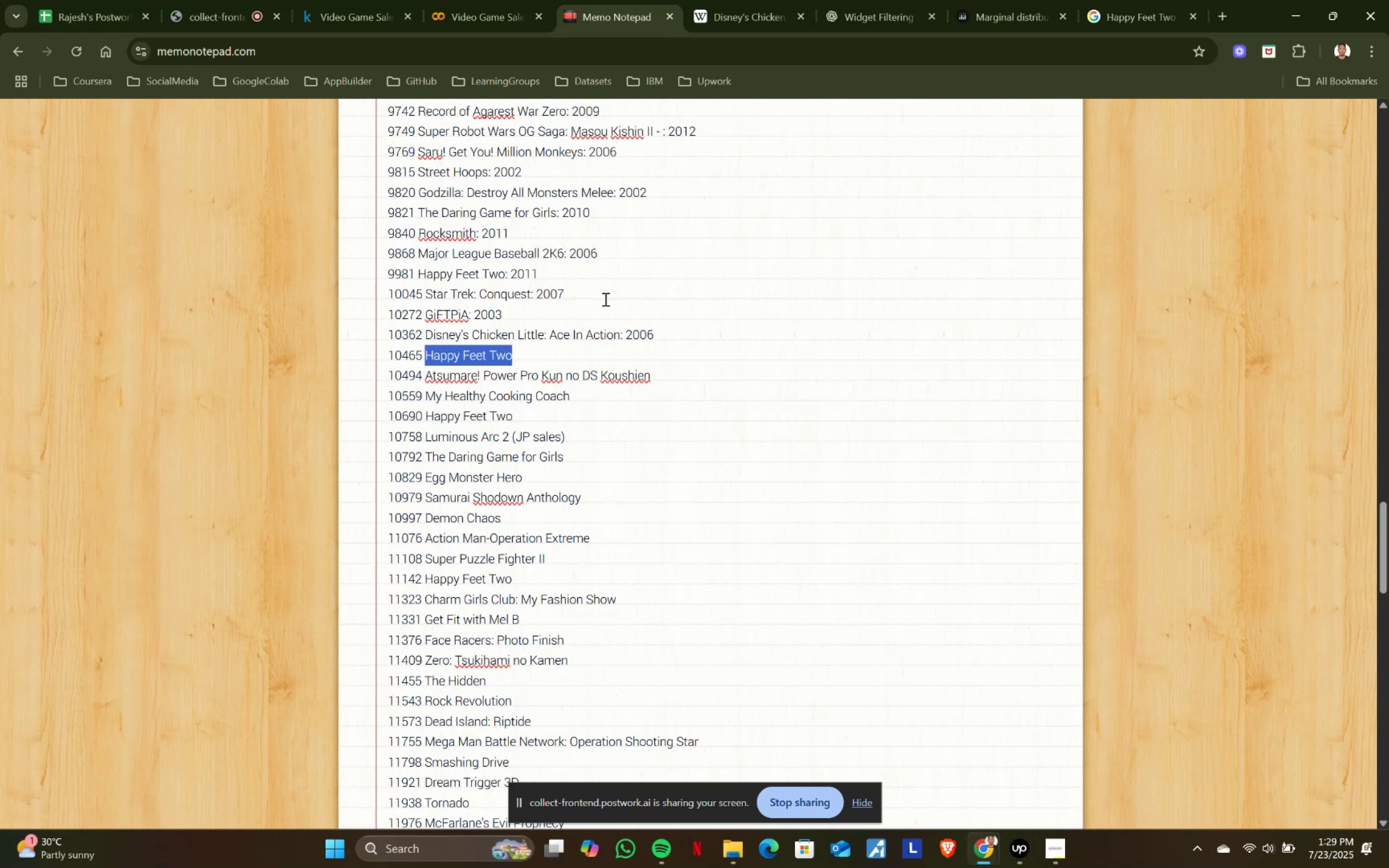 
key(Control+C)
 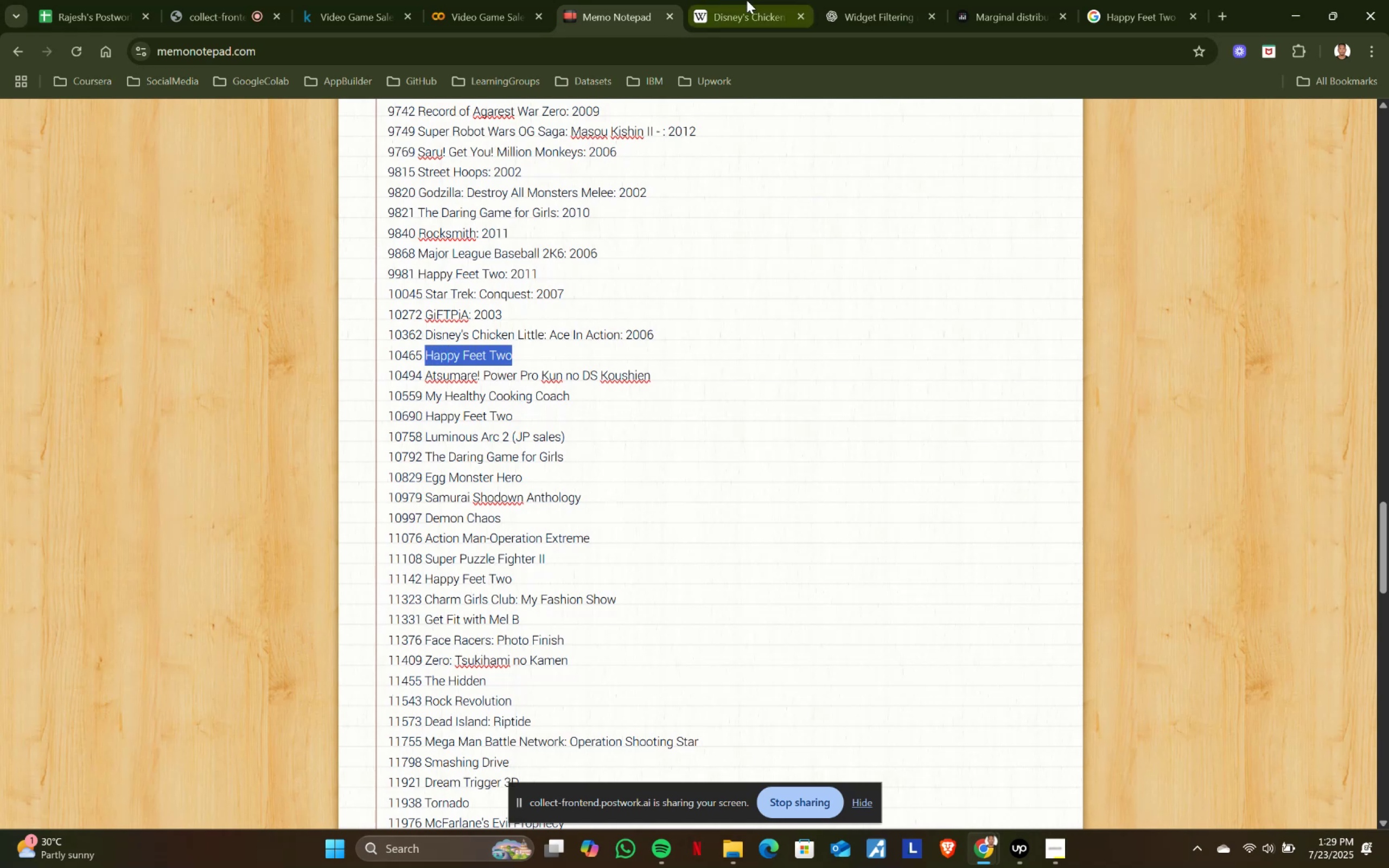 
left_click([747, 0])
 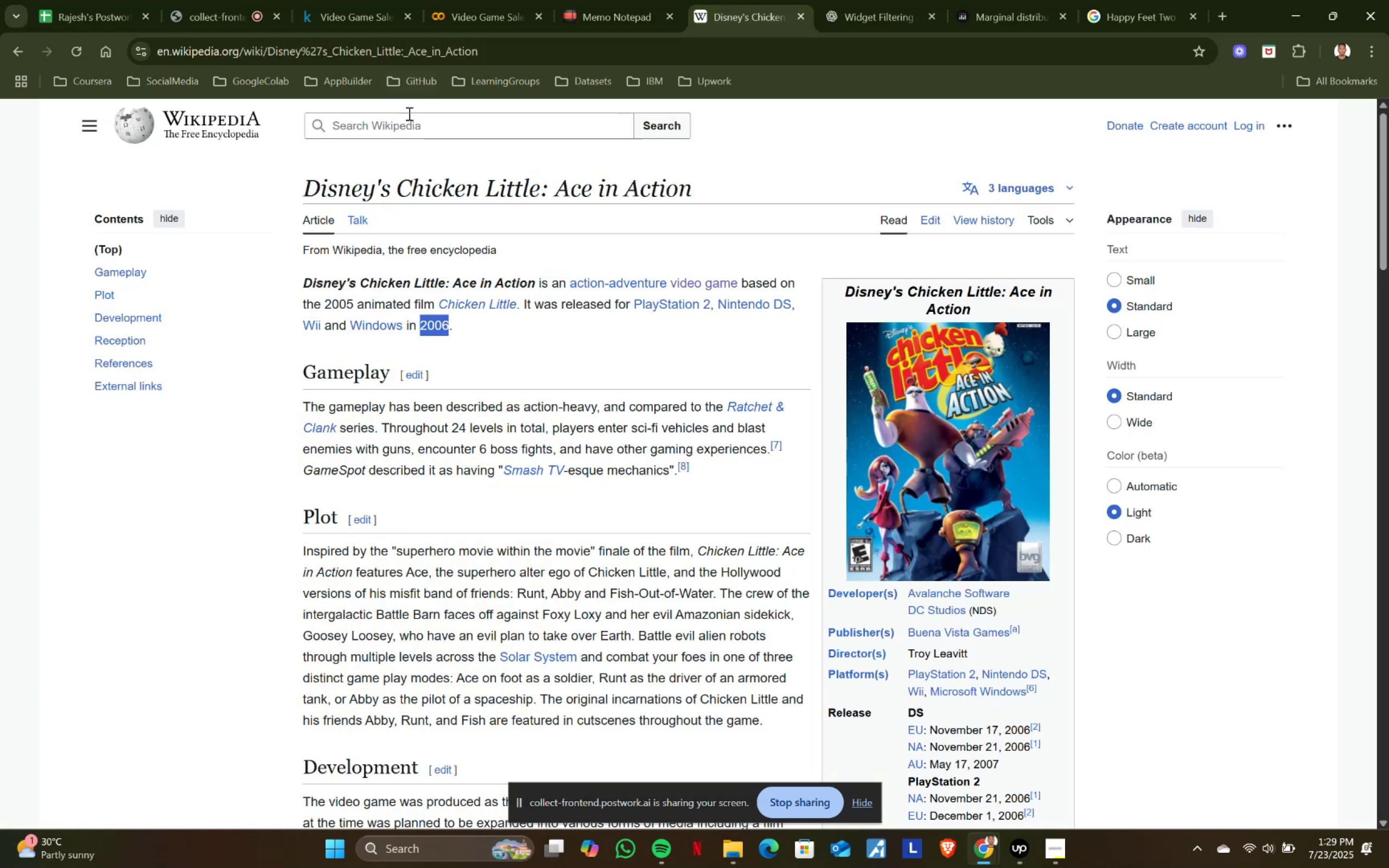 
left_click([407, 114])
 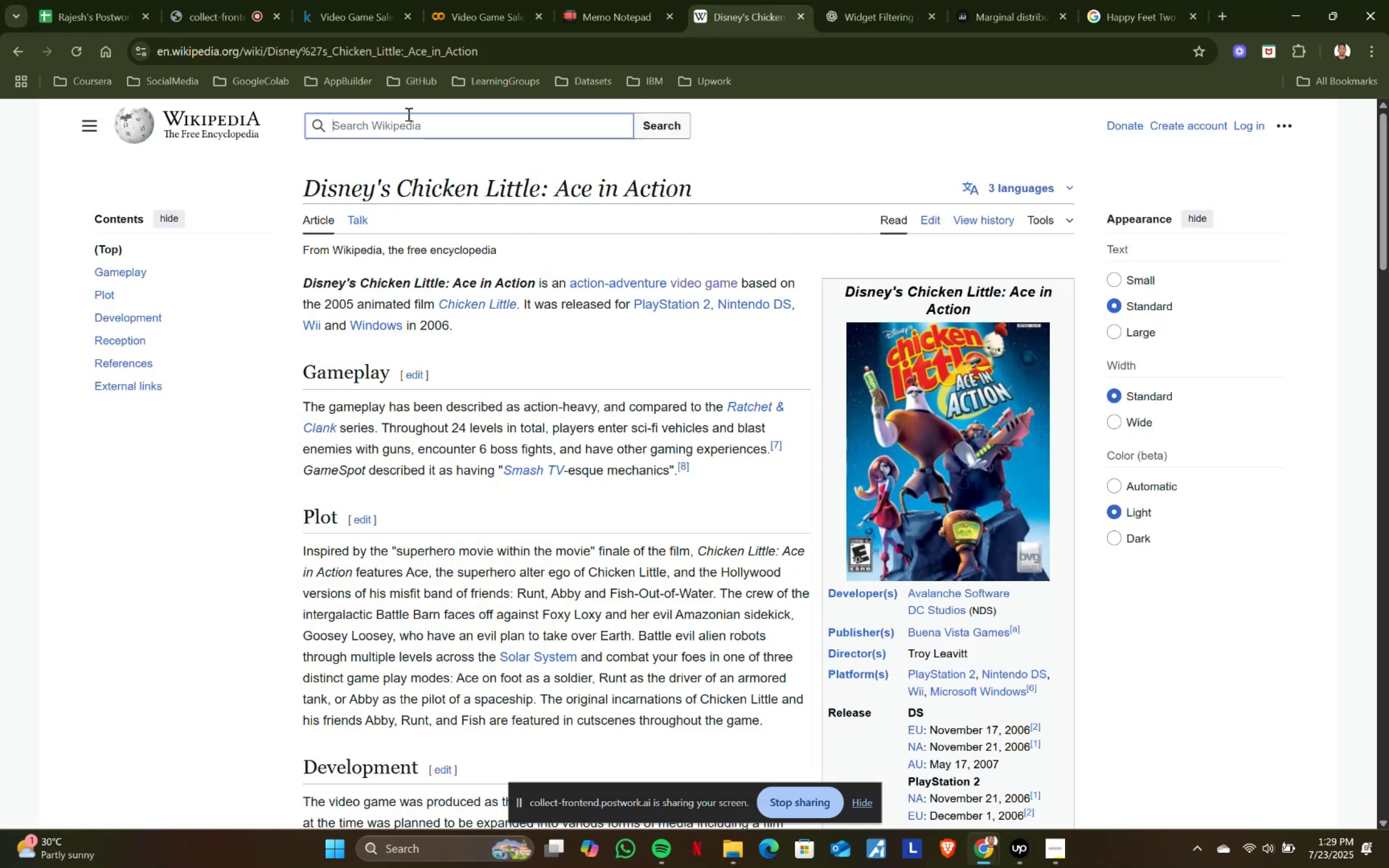 
key(Control+ControlLeft)
 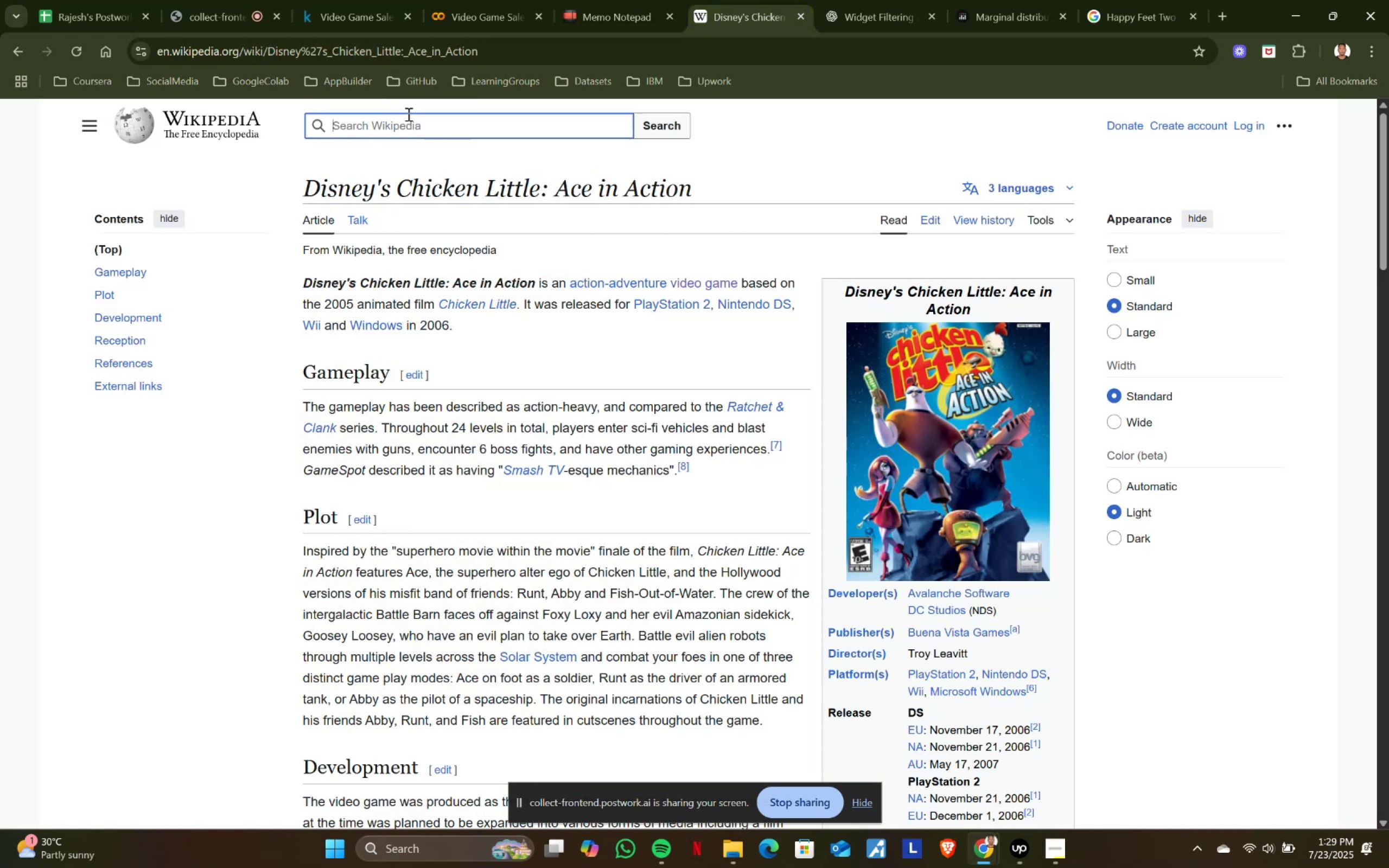 
key(Control+V)
 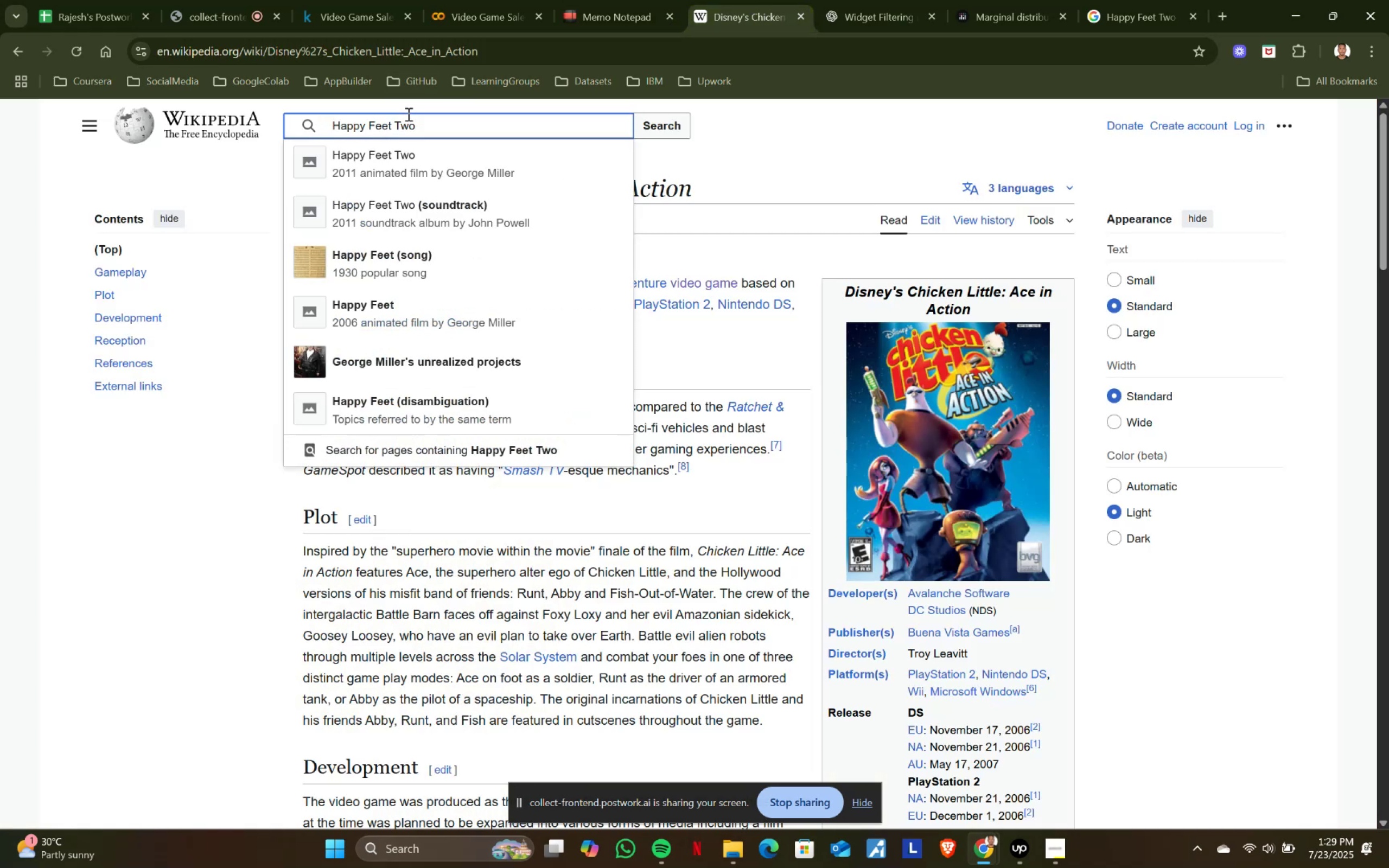 
type( (video)
 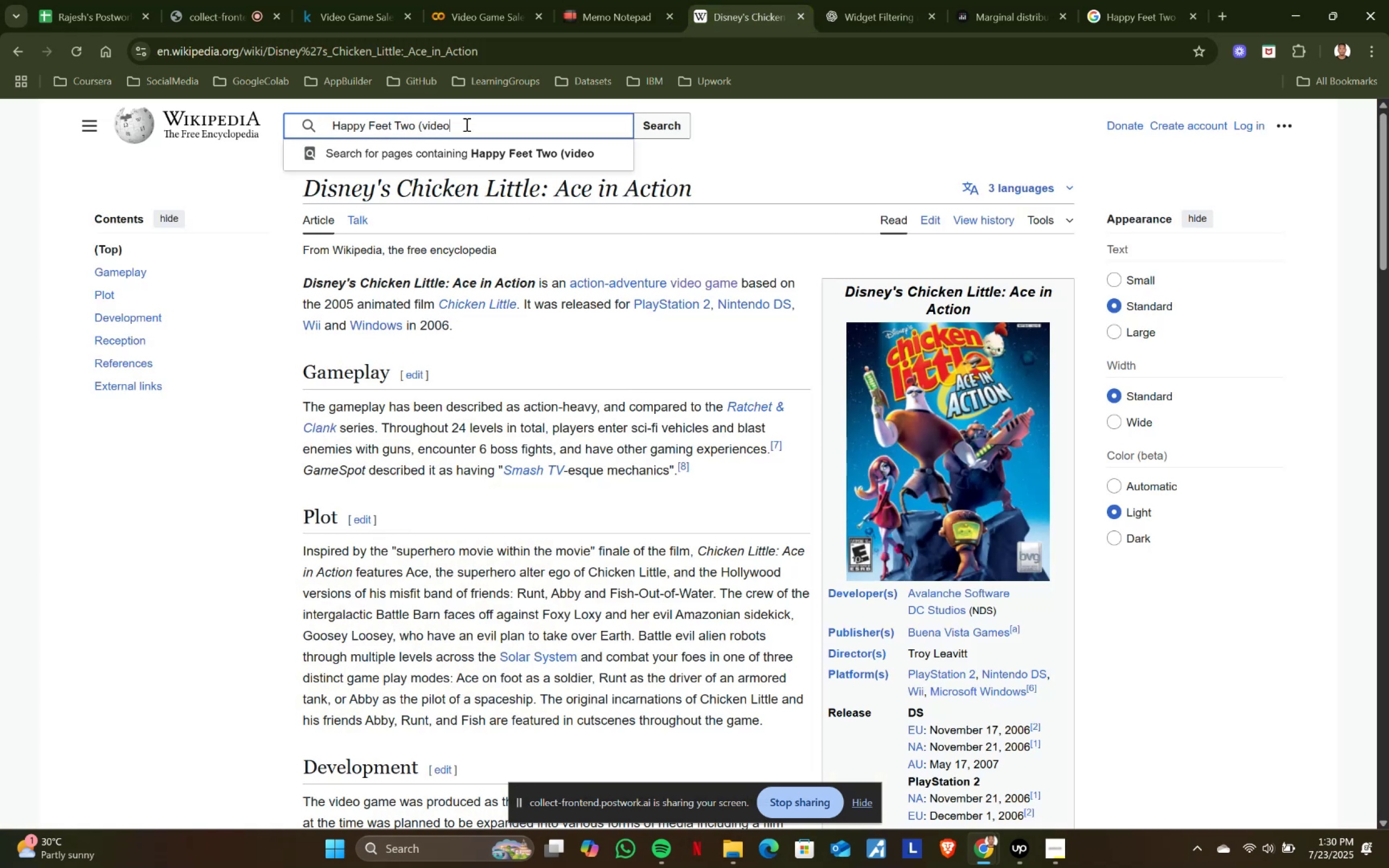 
left_click([1118, 7])
 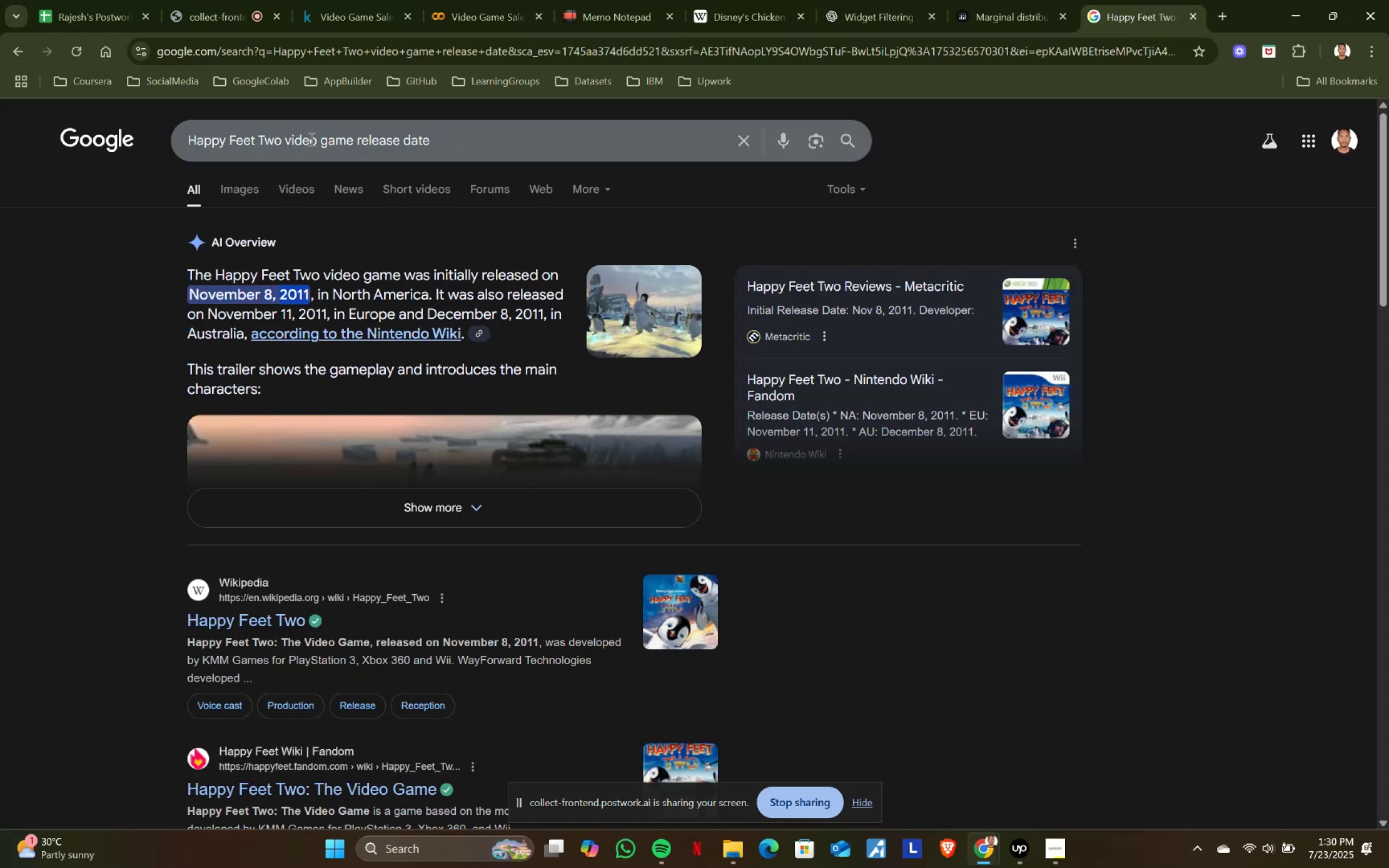 
left_click_drag(start_coordinate=[316, 137], to_coordinate=[175, 139])
 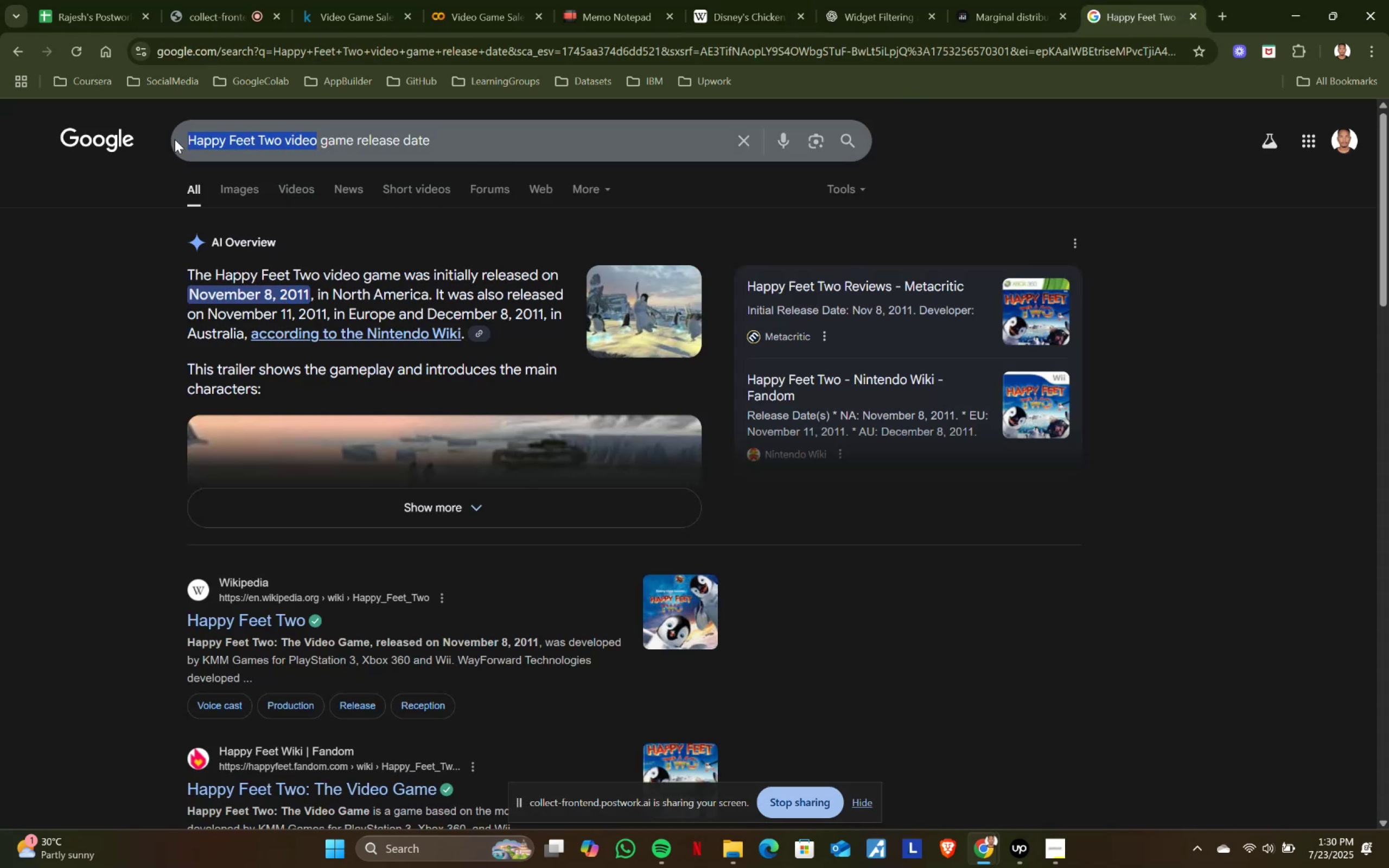 
key(Control+ControlLeft)
 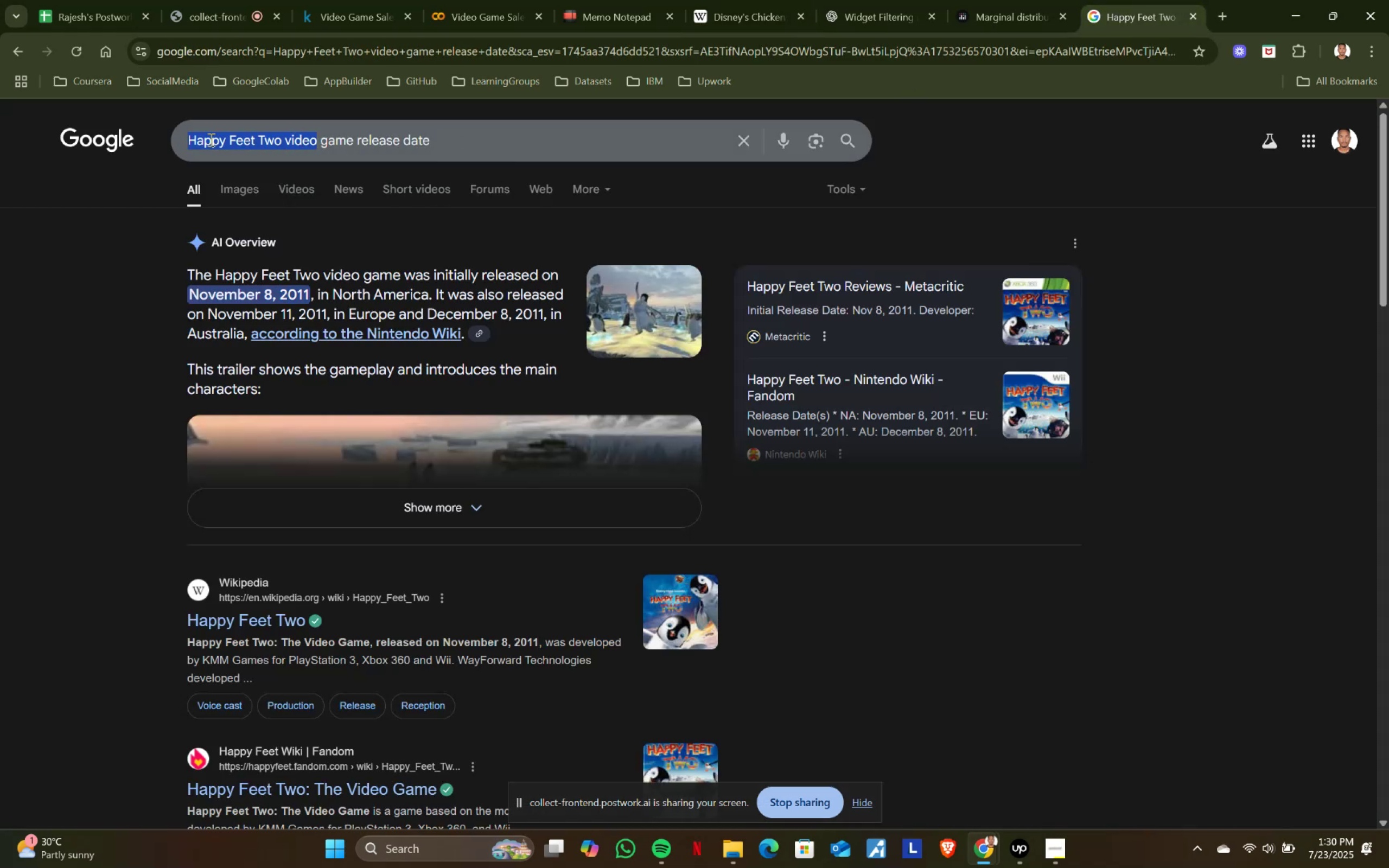 
key(Control+V)
 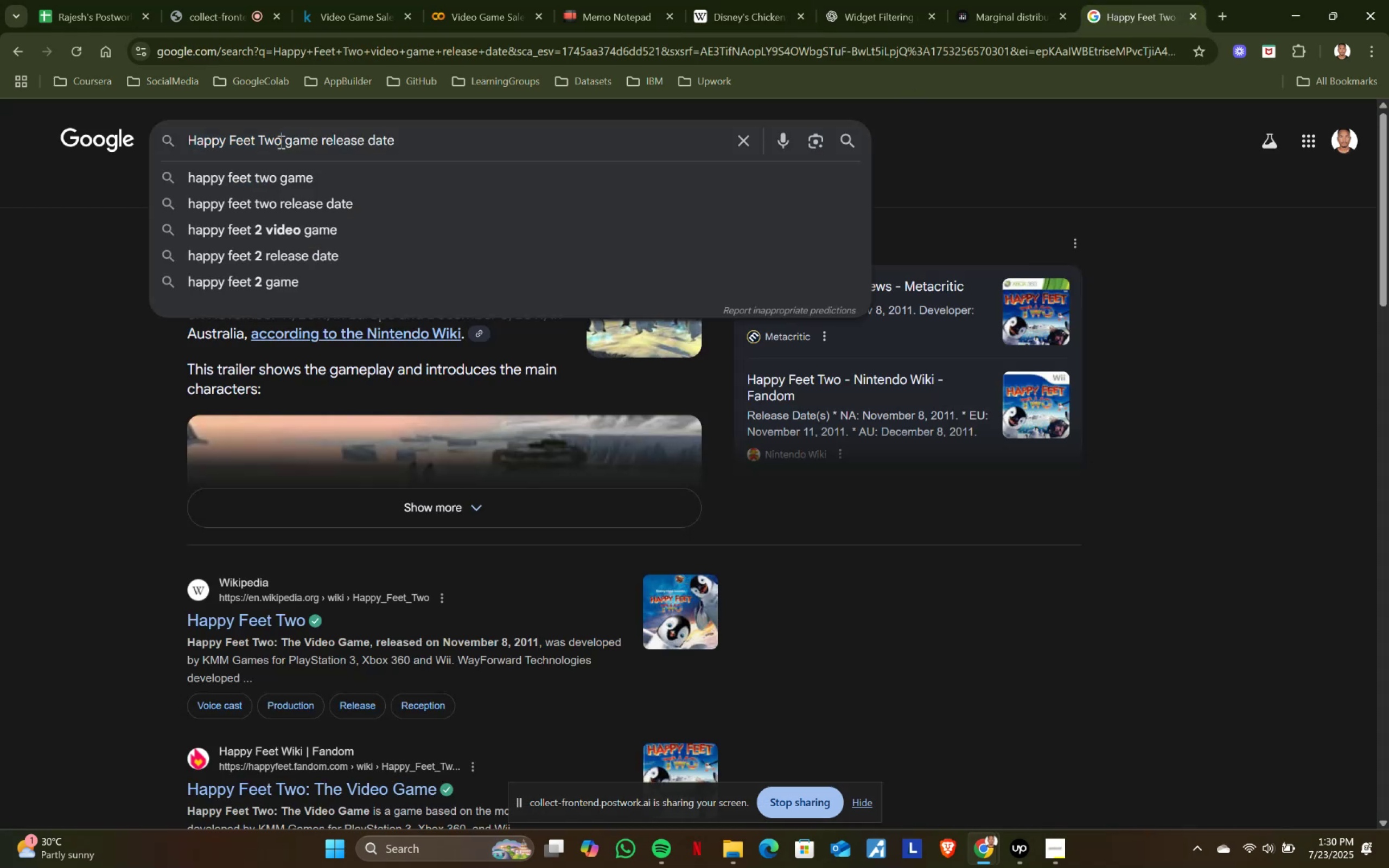 
key(Control+ControlLeft)
 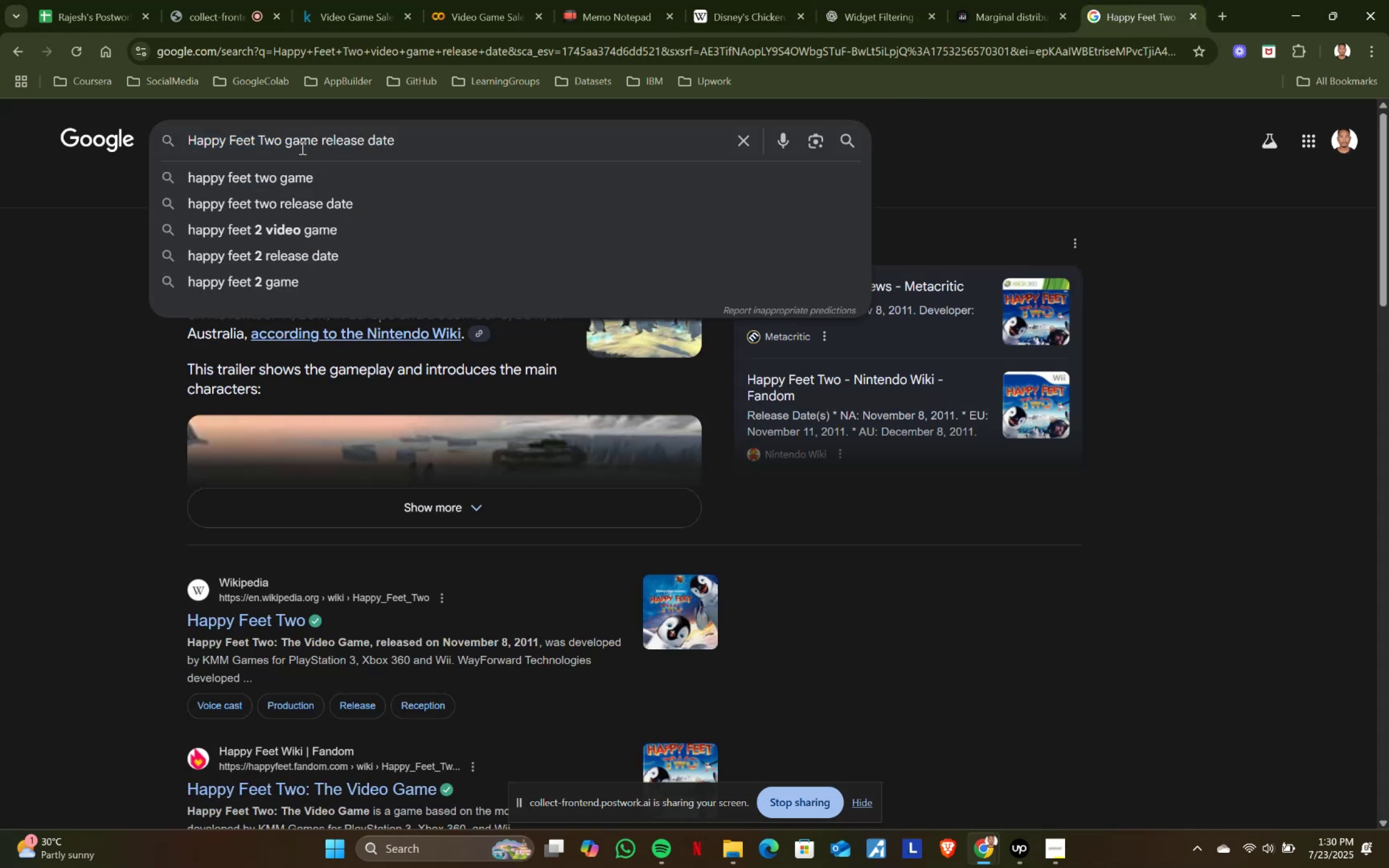 
key(Control+Z)
 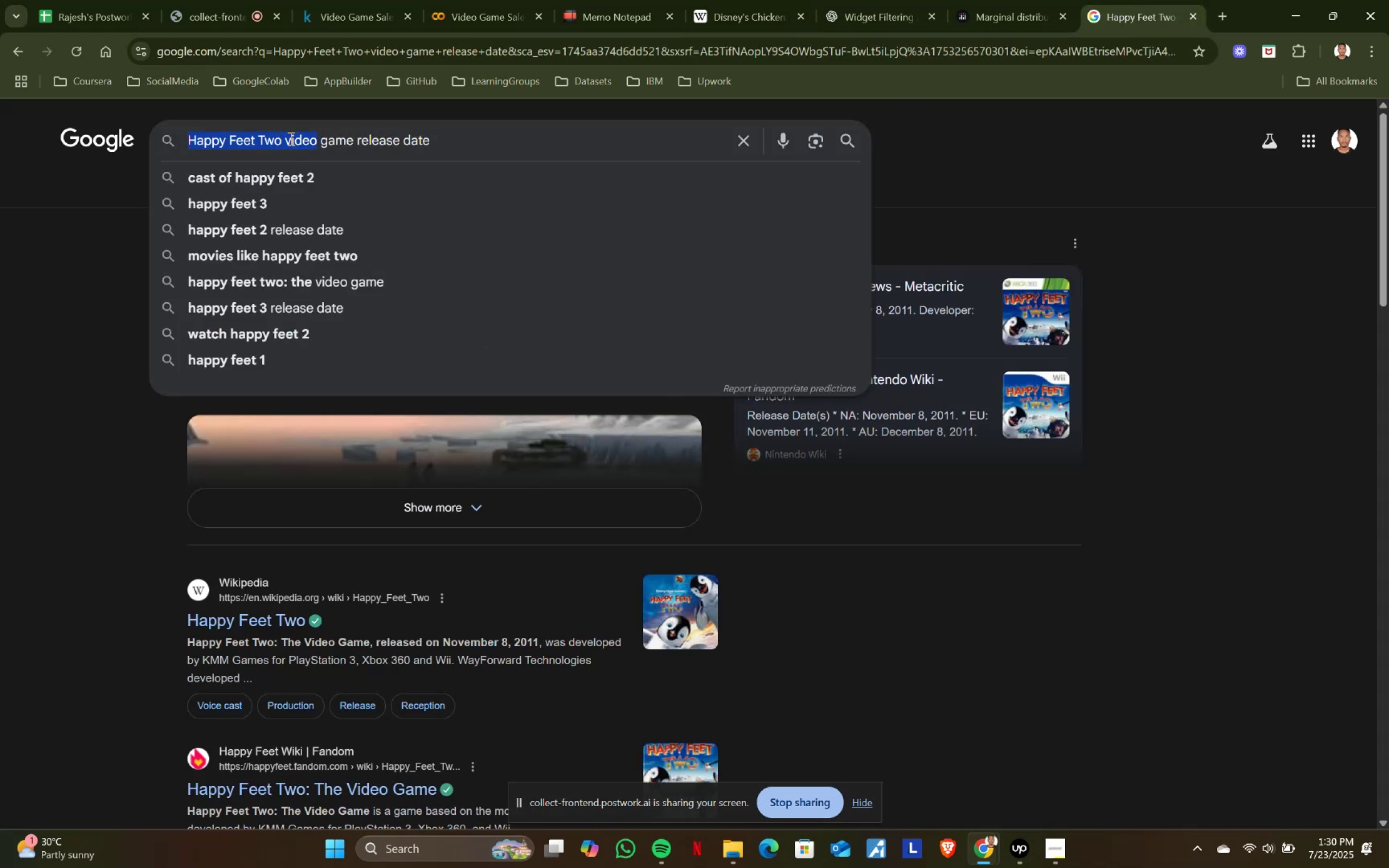 
left_click([285, 137])
 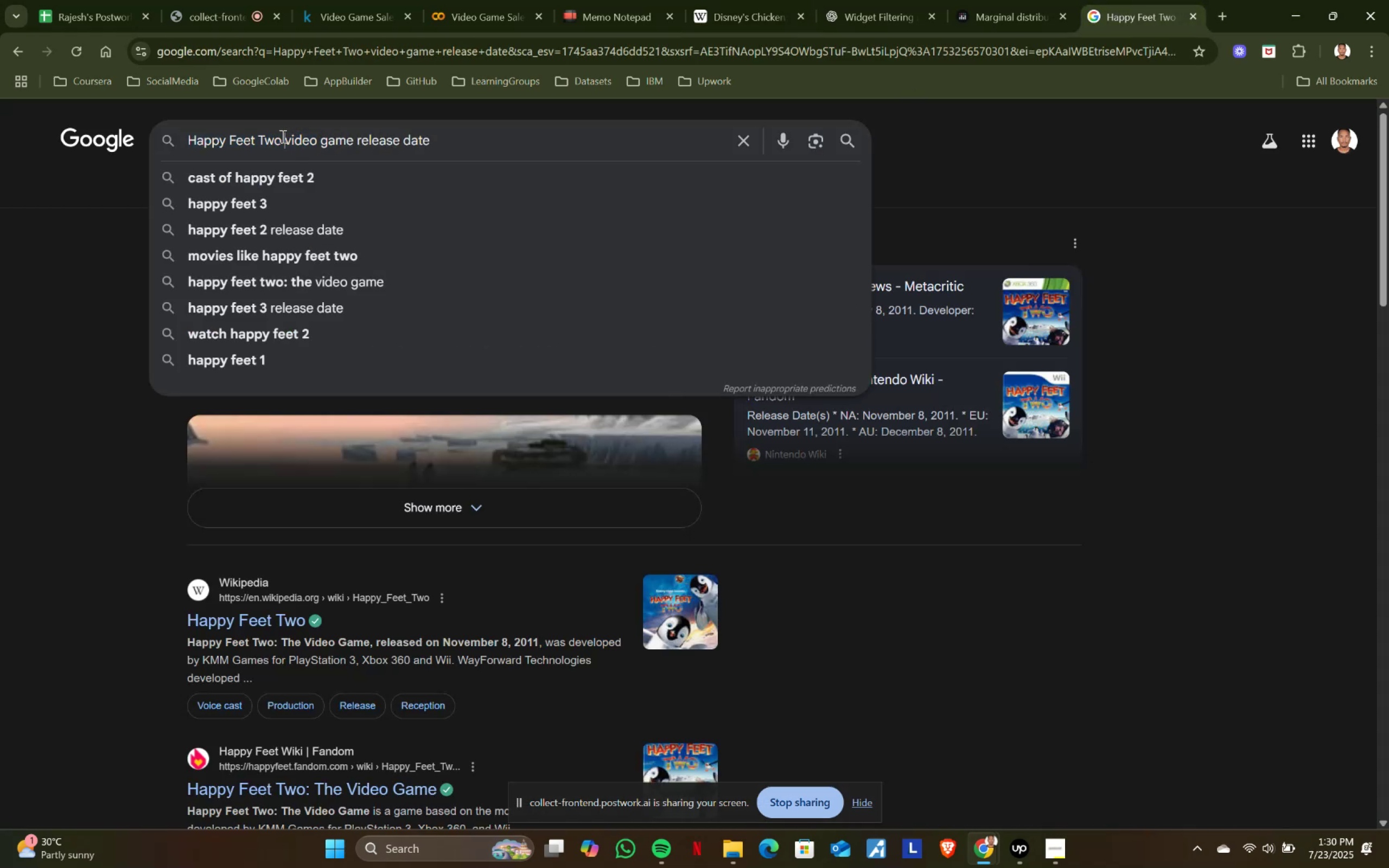 
left_click_drag(start_coordinate=[282, 136], to_coordinate=[179, 136])
 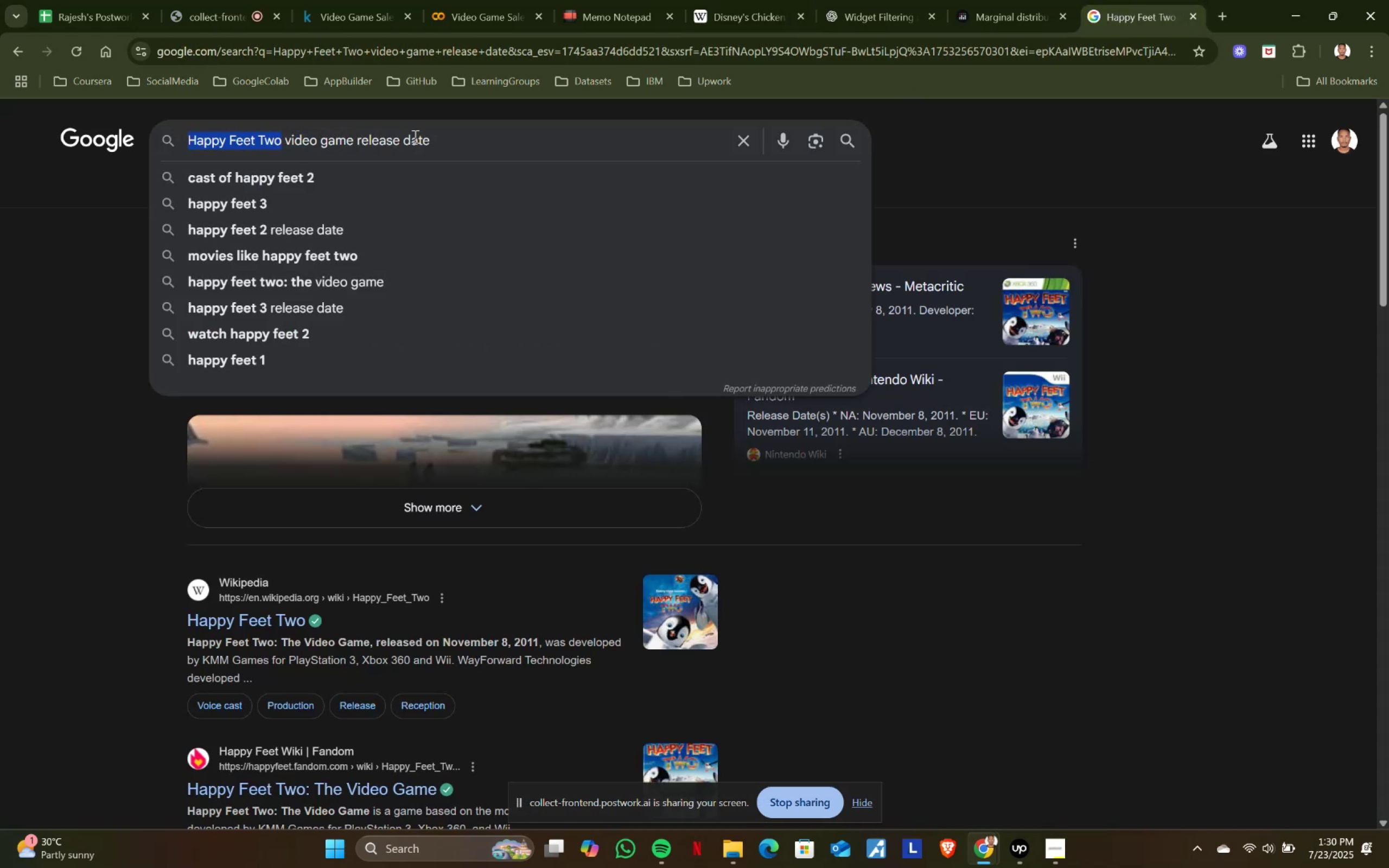 
key(Control+V)
 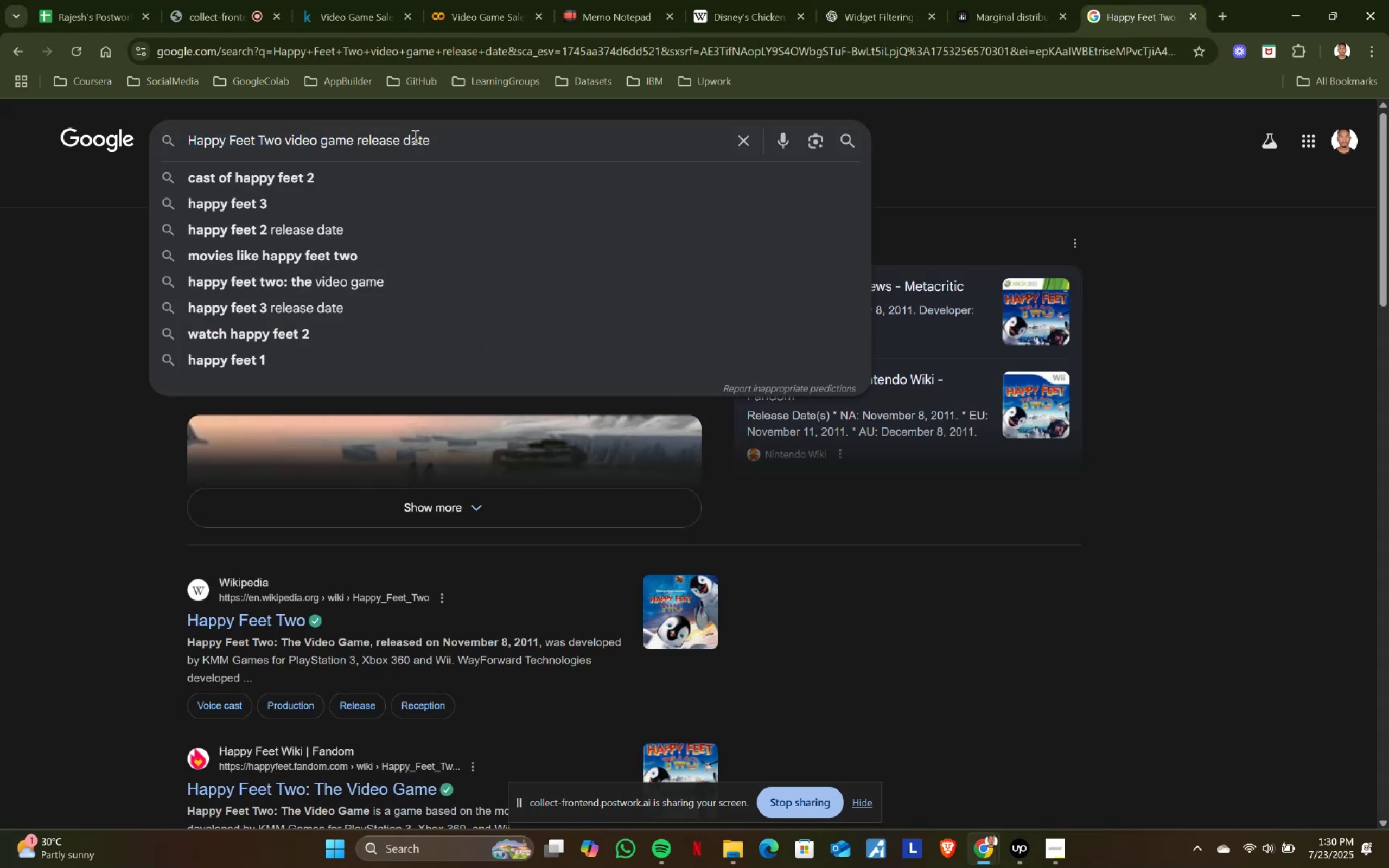 
key(Enter)
 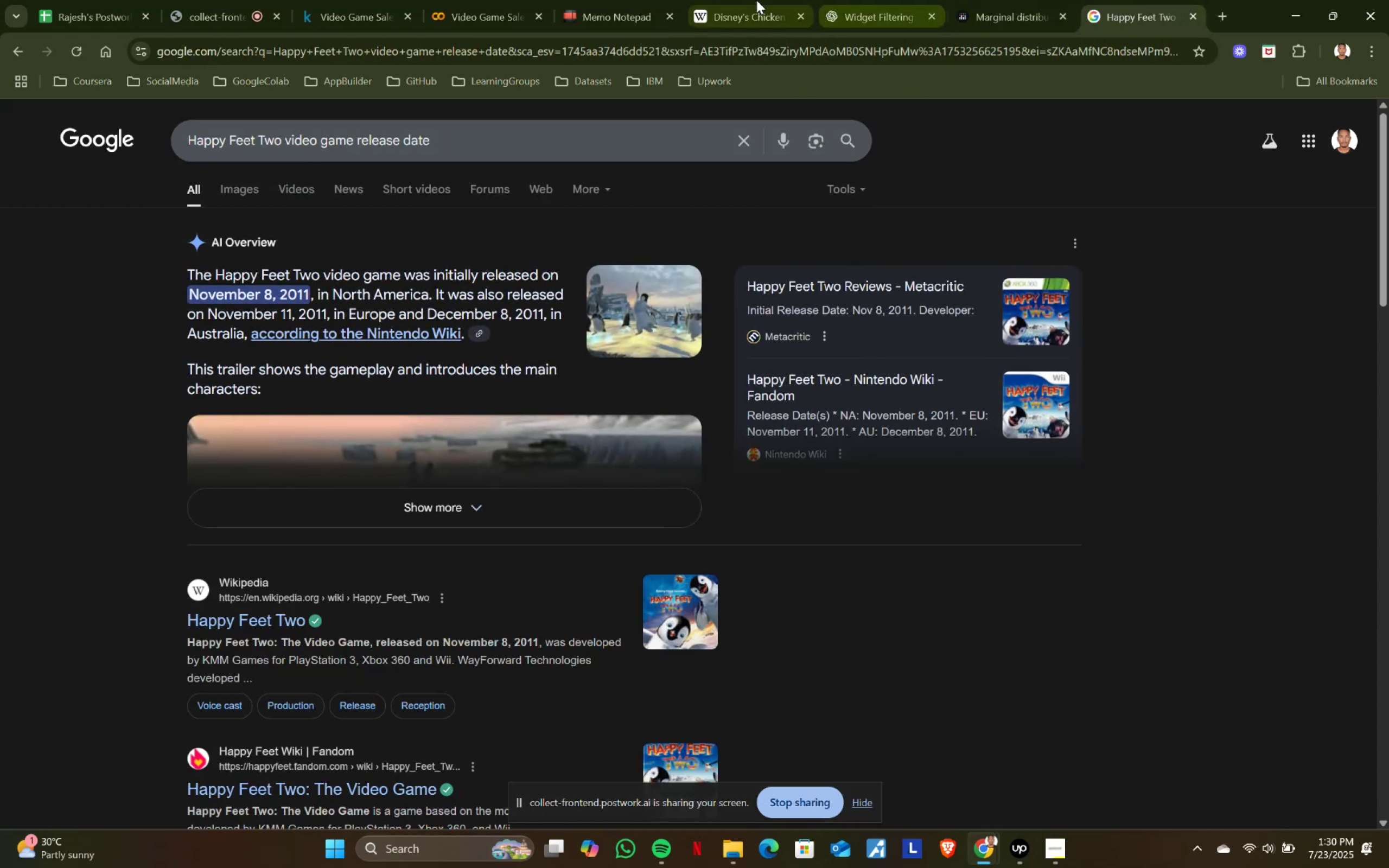 
left_click([649, 0])
 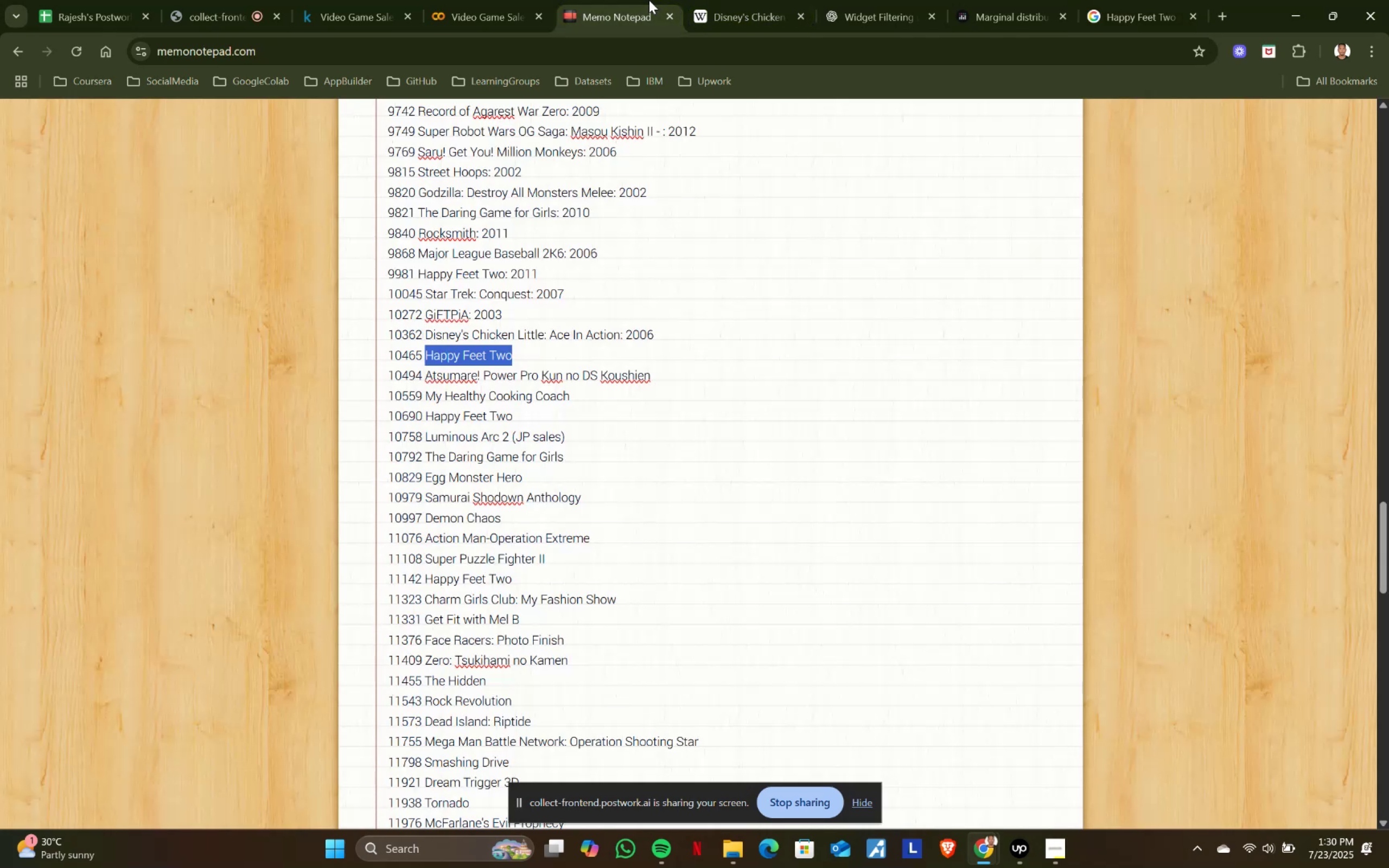 
left_click([1122, 0])
 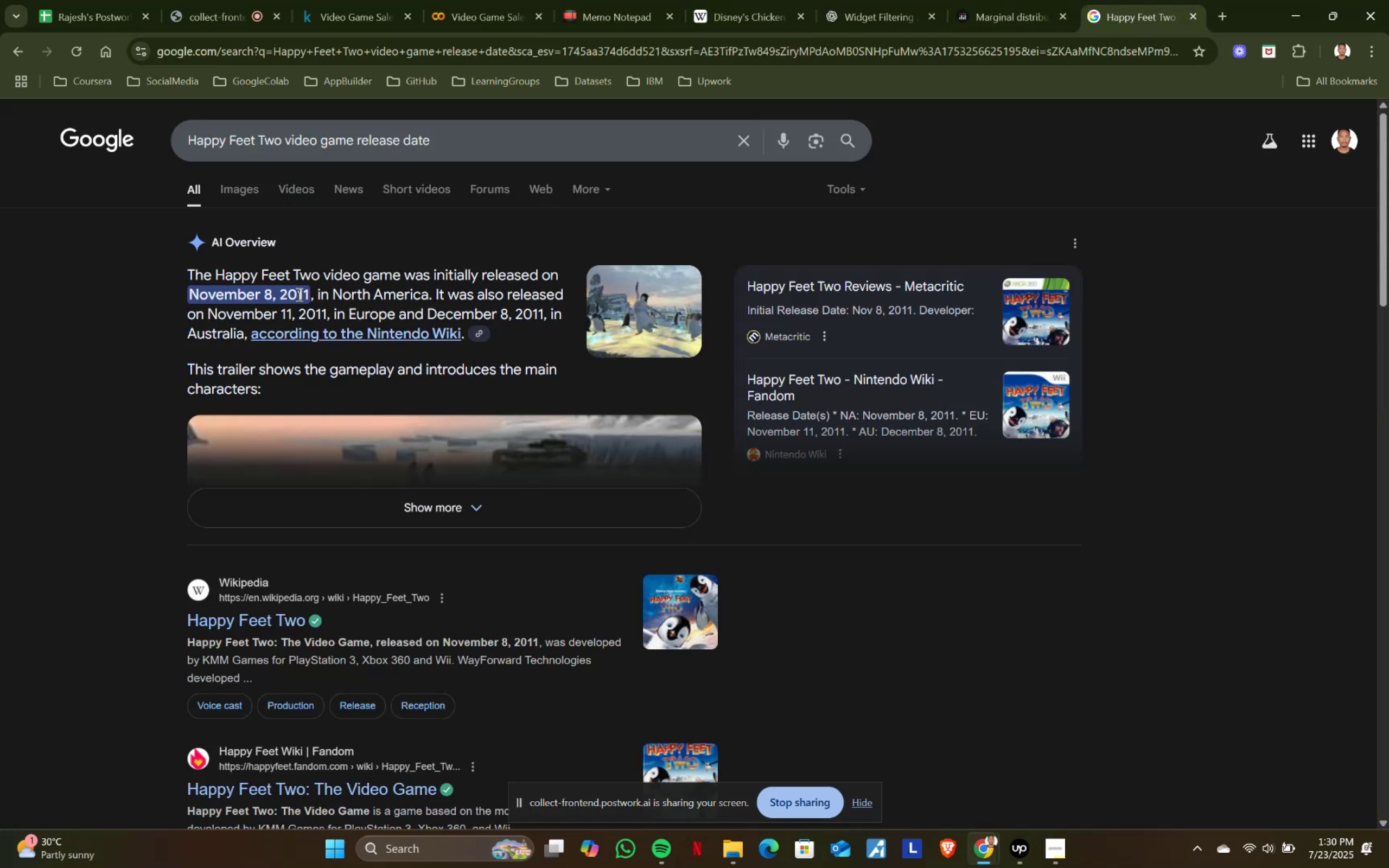 
left_click_drag(start_coordinate=[282, 293], to_coordinate=[308, 293])
 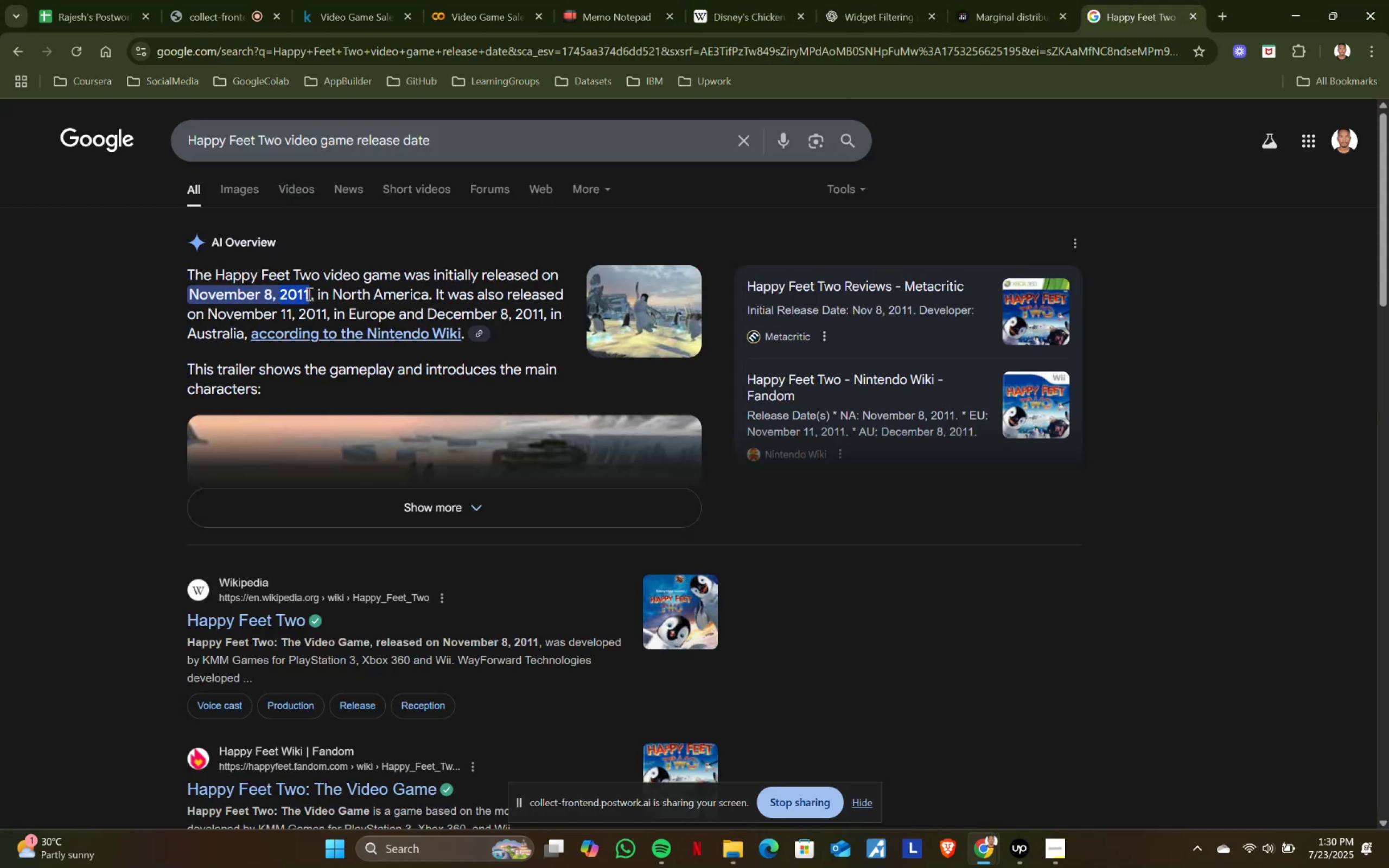 
key(Control+ControlLeft)
 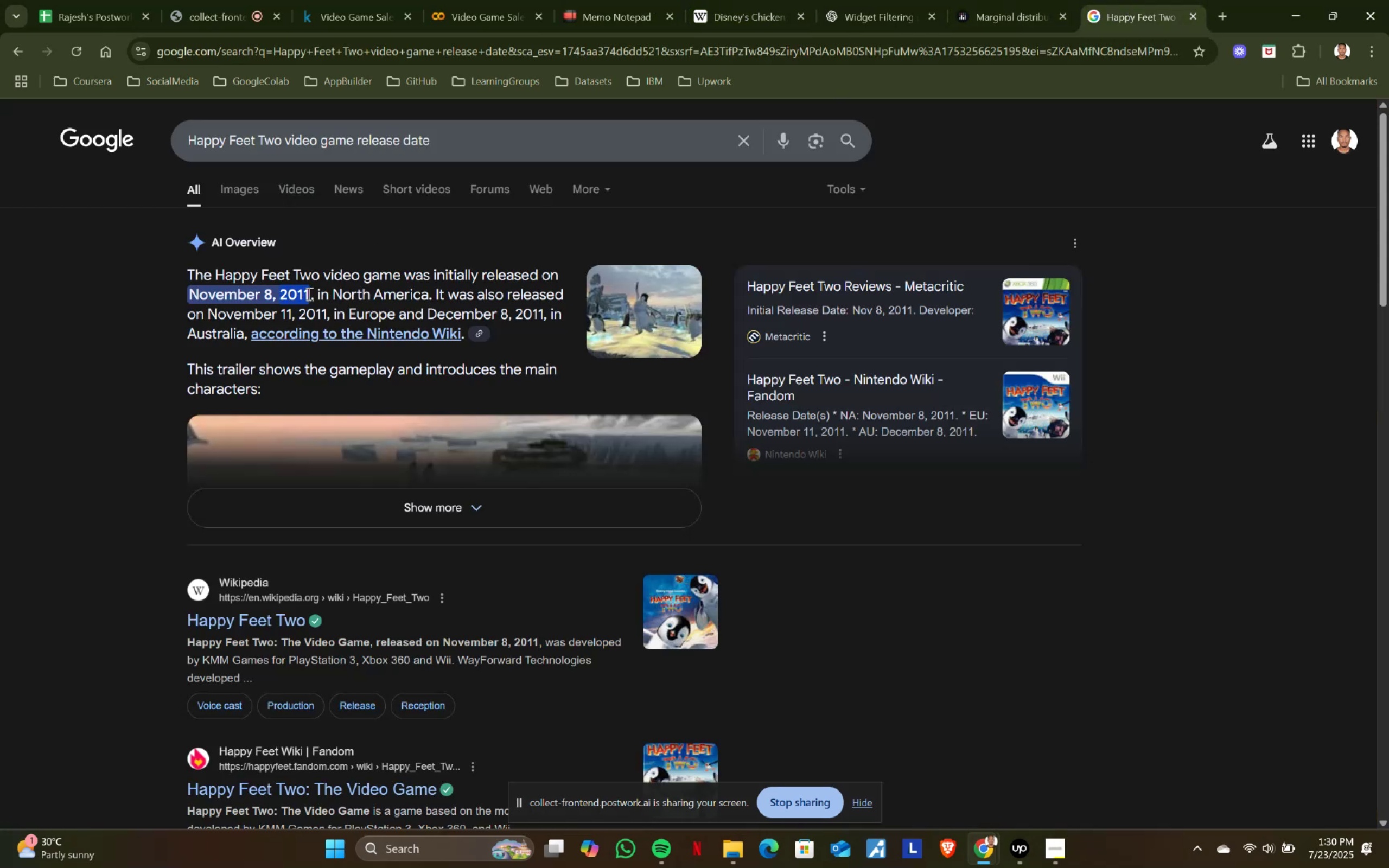 
key(Control+C)
 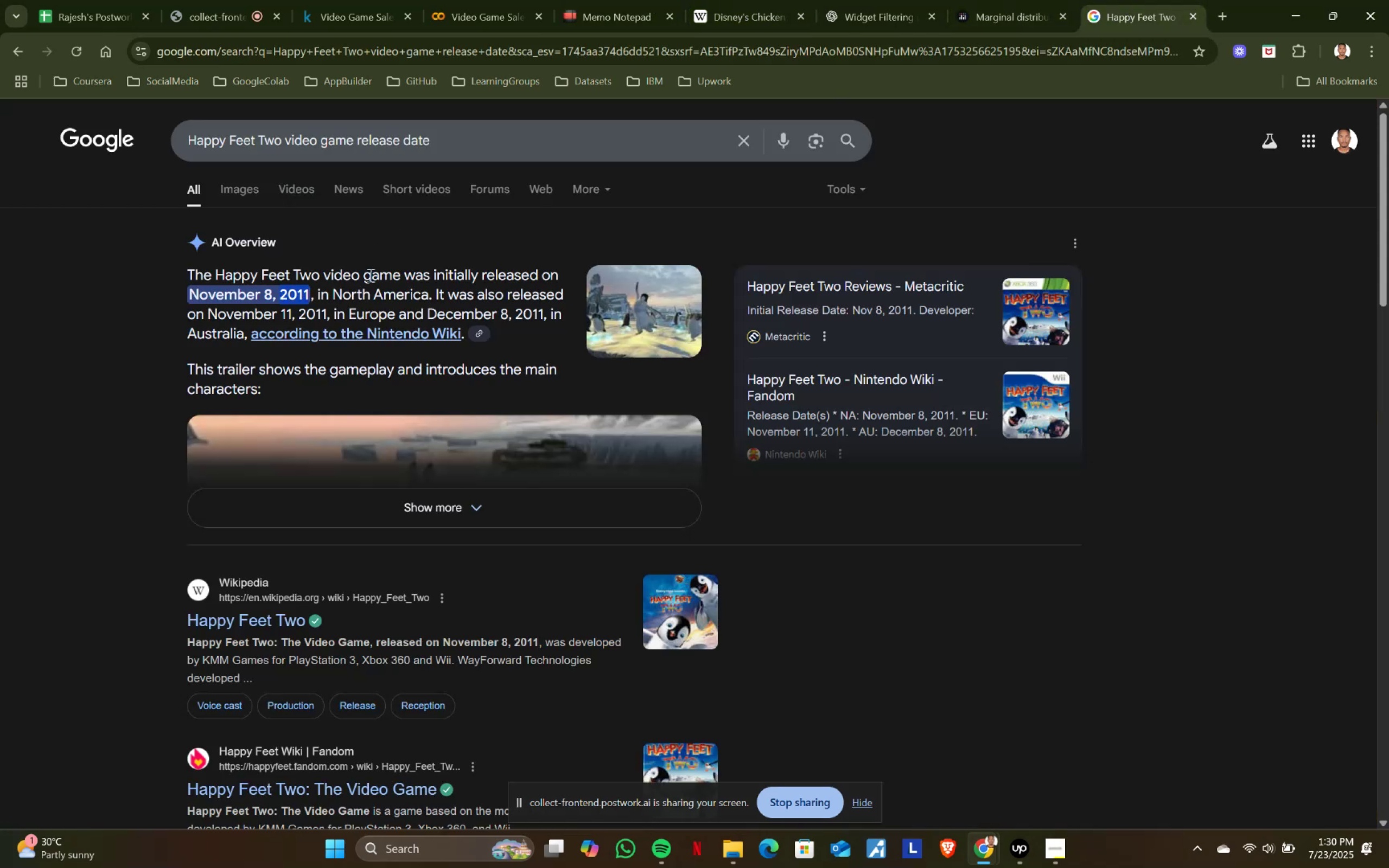 
key(Control+ControlLeft)
 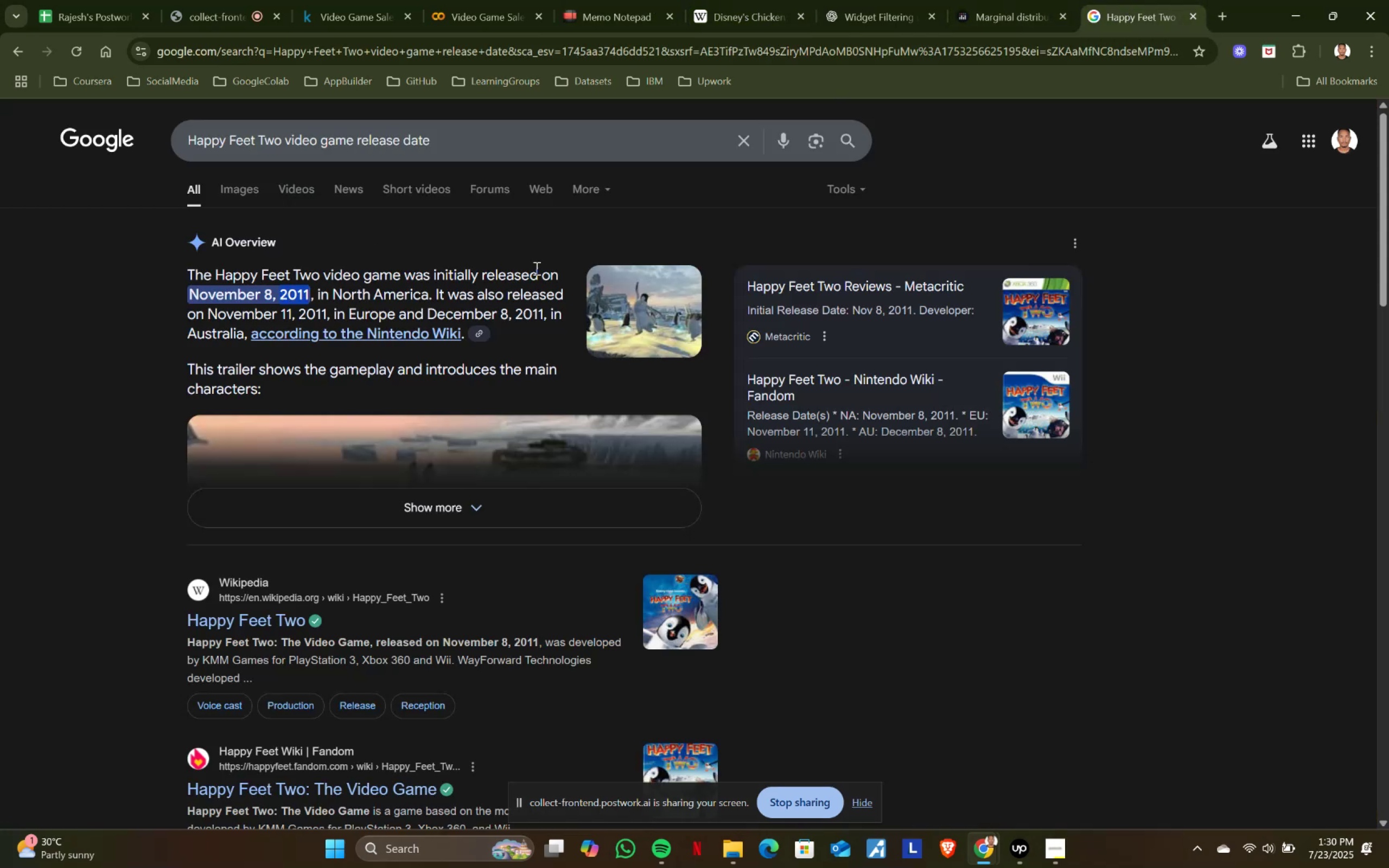 
key(Control+C)
 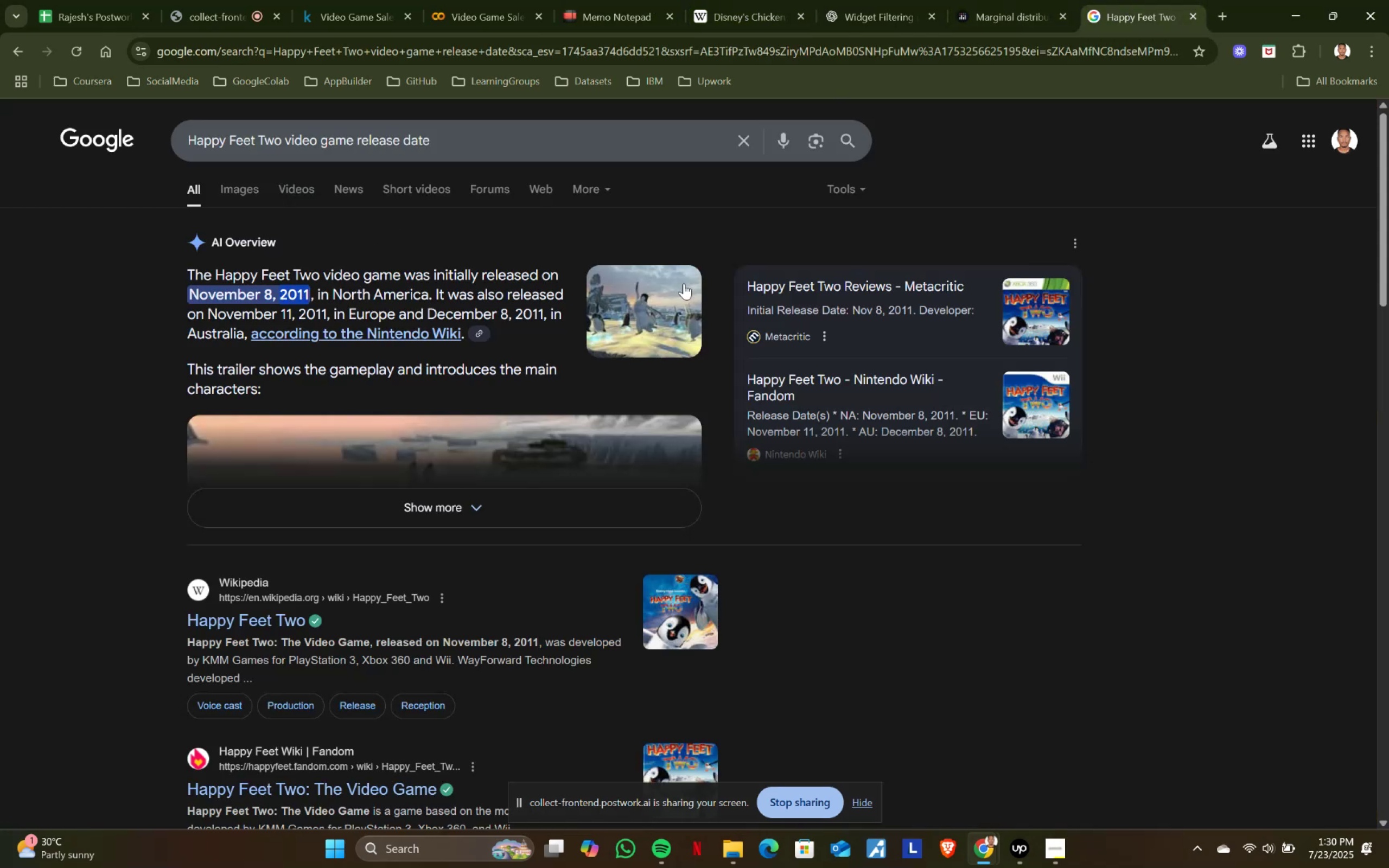 
key(Control+ControlLeft)
 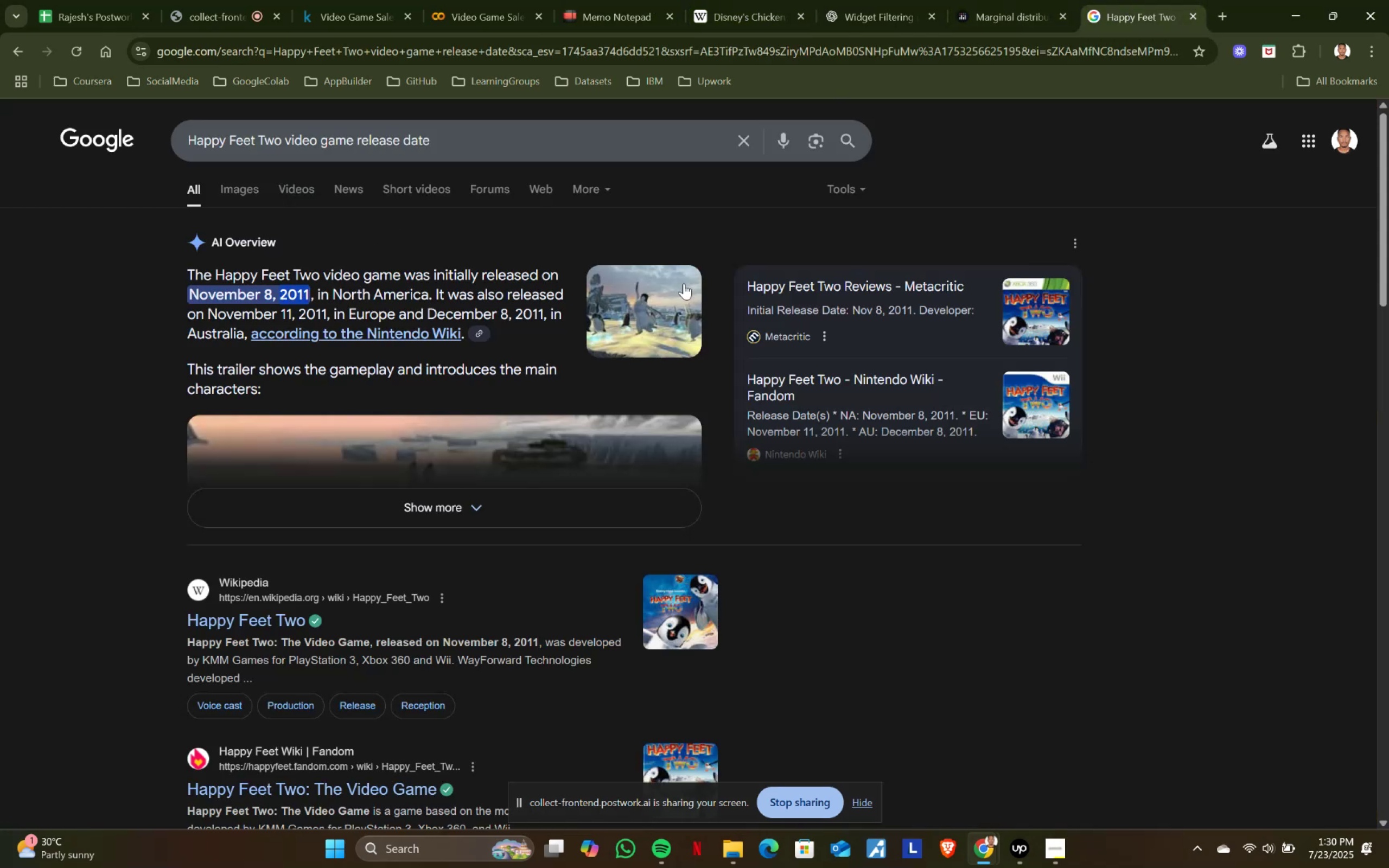 
key(Control+C)
 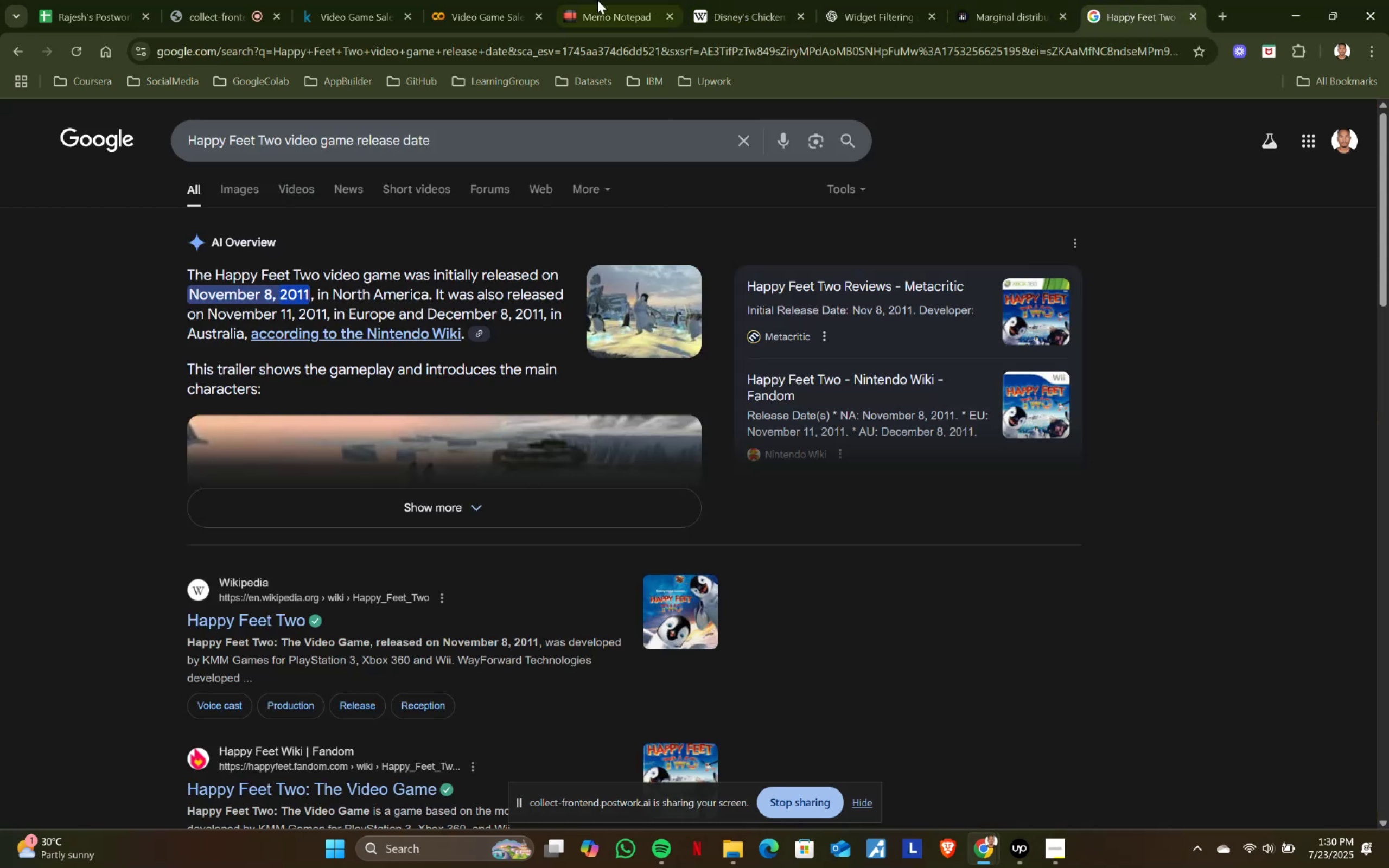 
left_click([594, 0])
 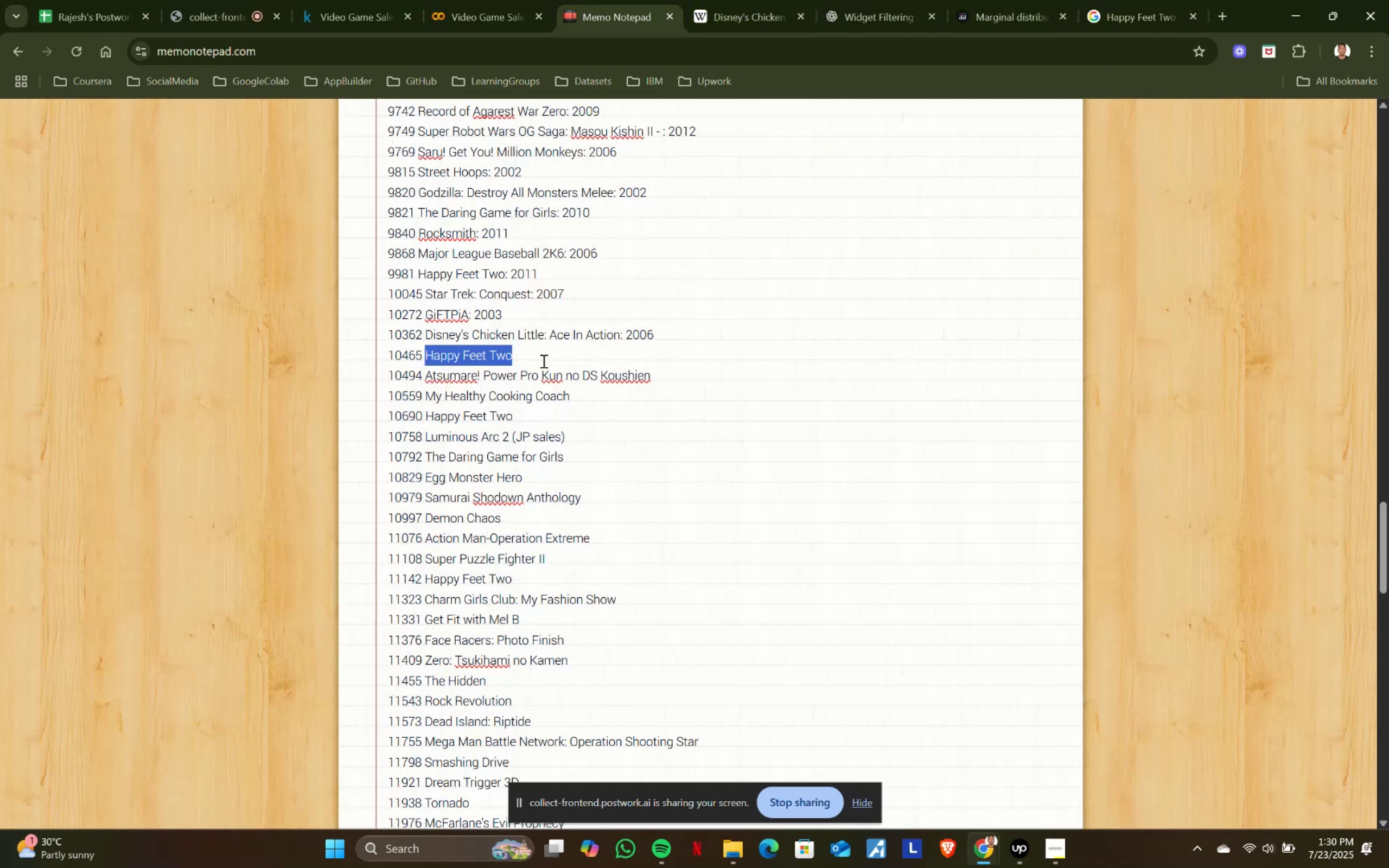 
left_click([544, 356])
 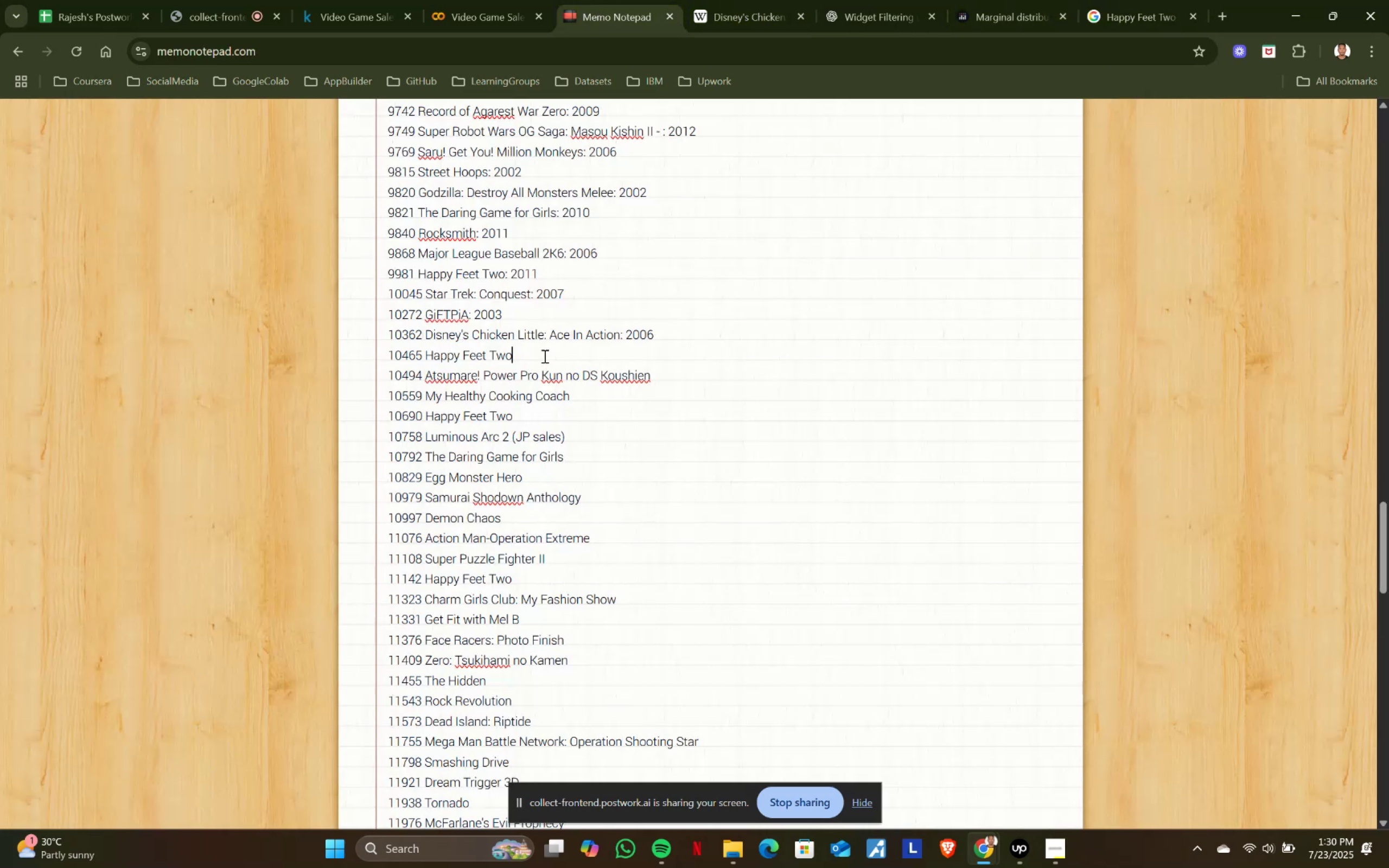 
key(Shift+ShiftRight)
 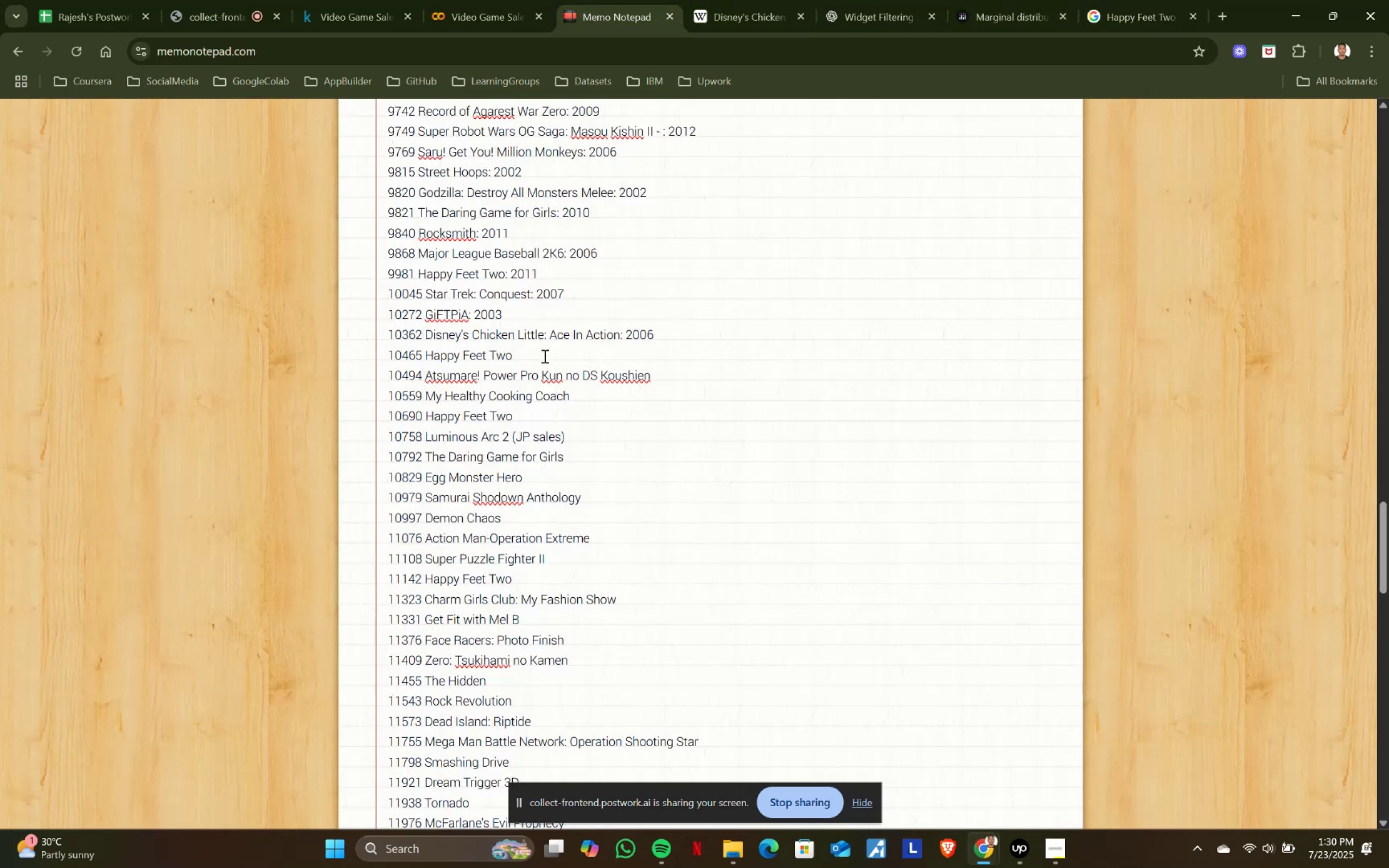 
key(Shift+Semicolon)
 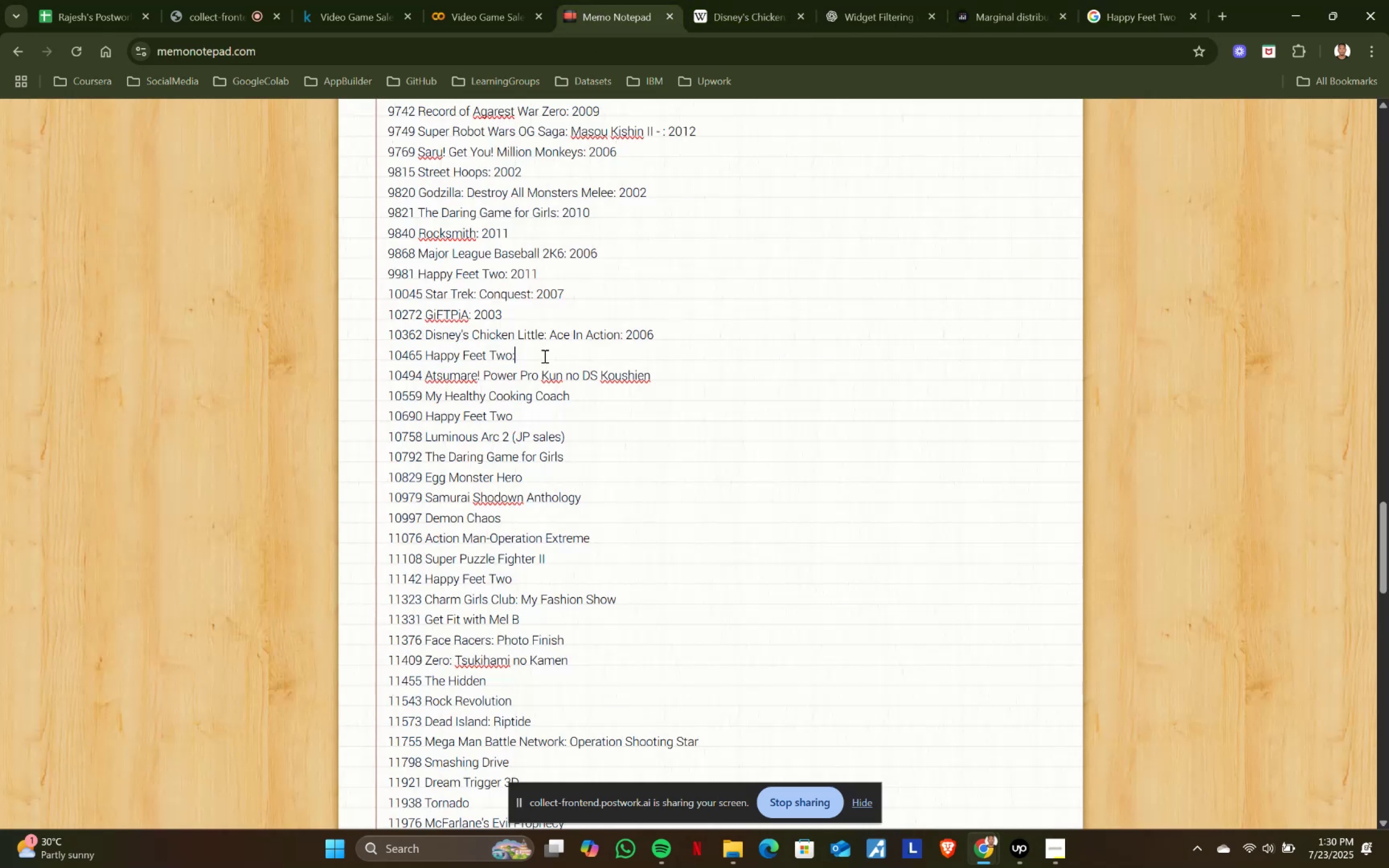 
key(Space)
 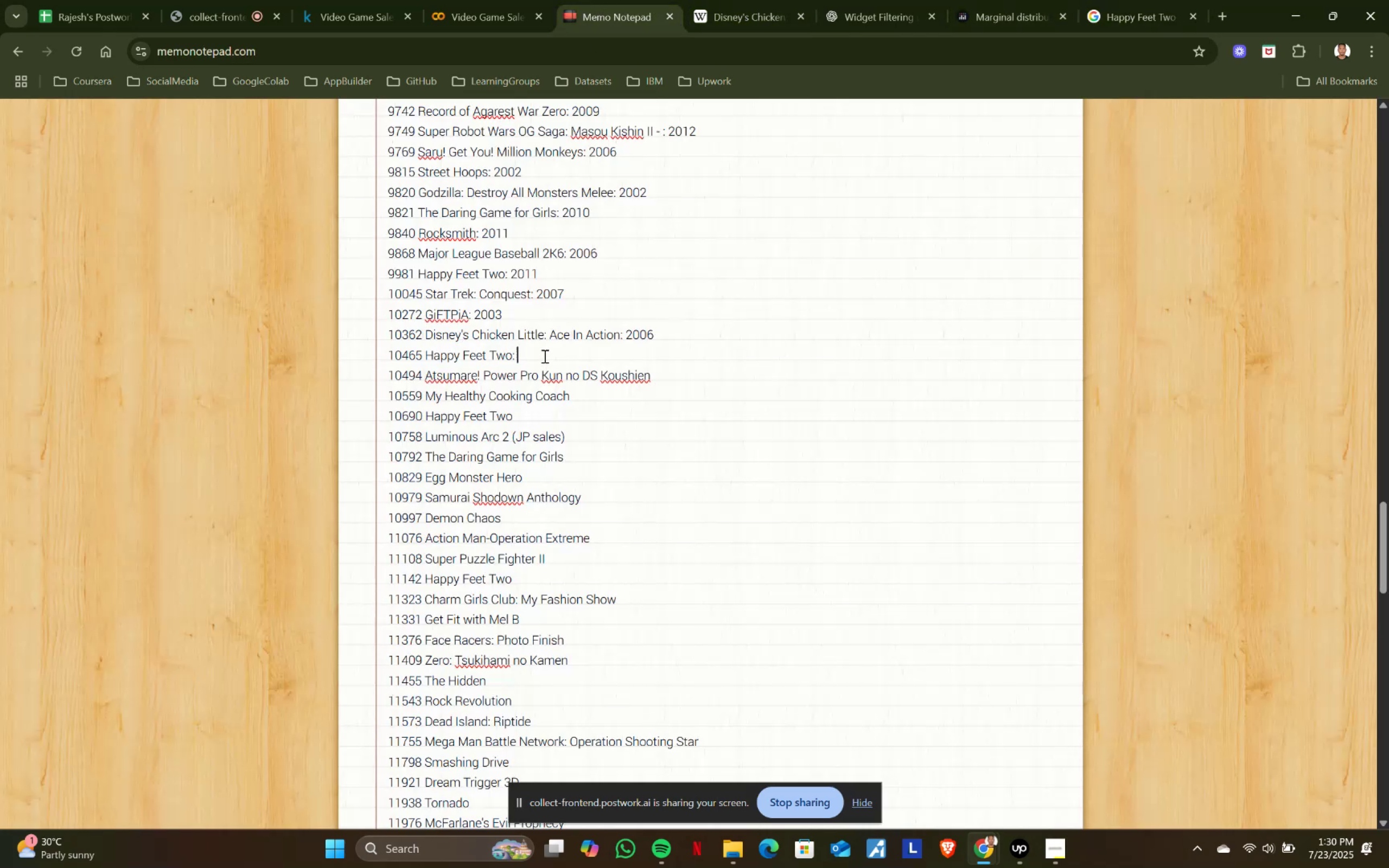 
key(Control+V)
 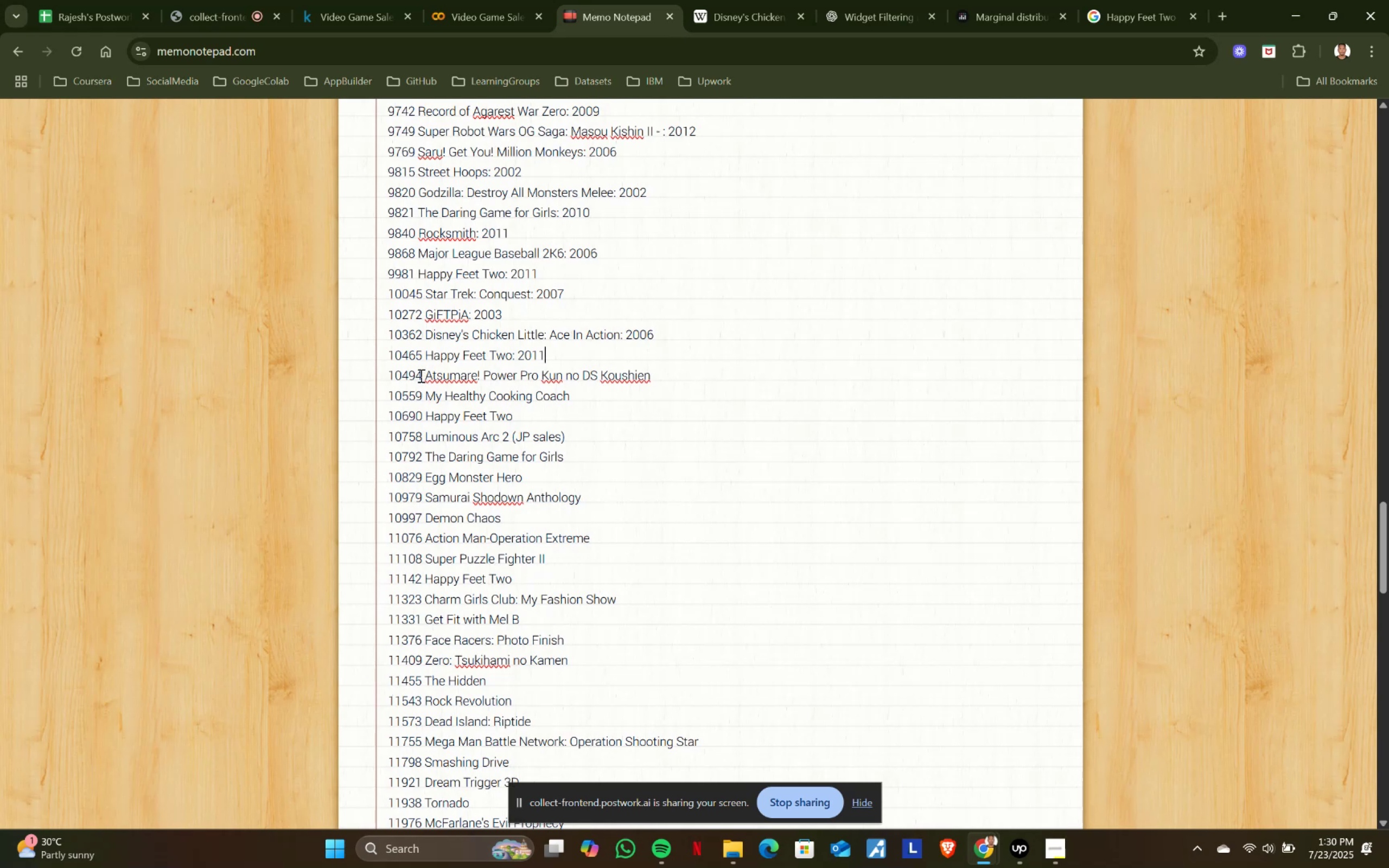 
left_click_drag(start_coordinate=[426, 374], to_coordinate=[672, 375])
 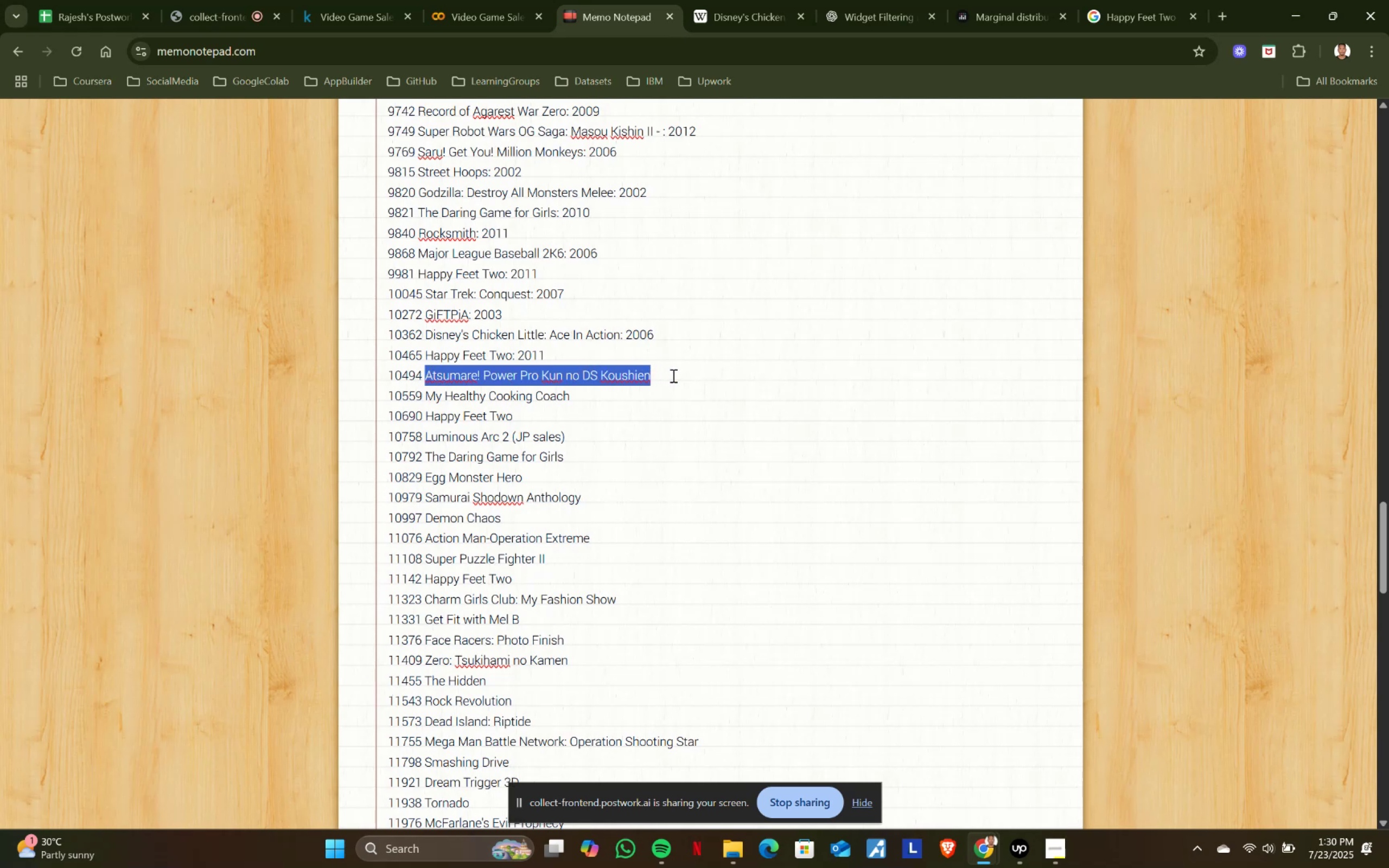 
key(Control+ControlLeft)
 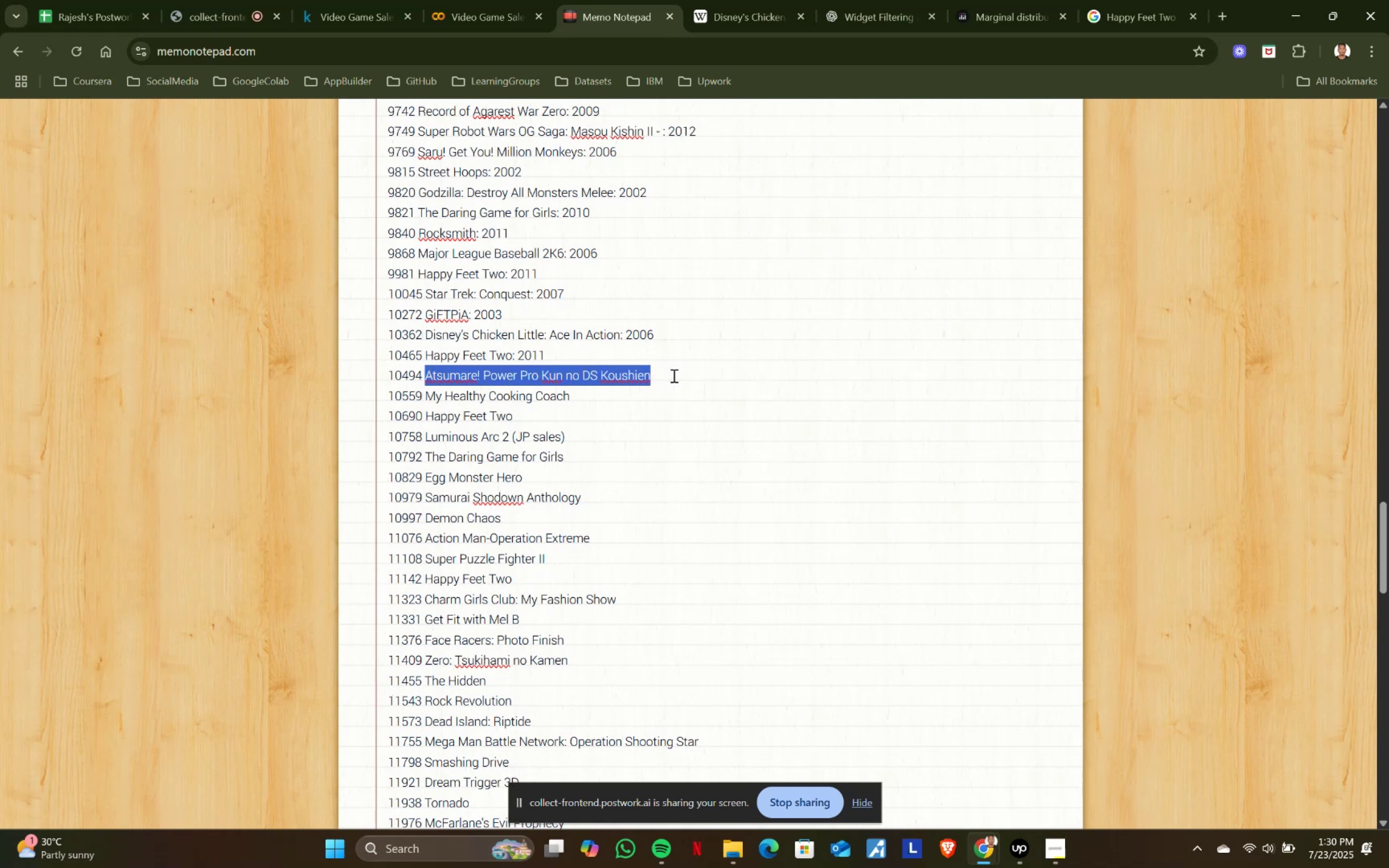 
key(Control+C)
 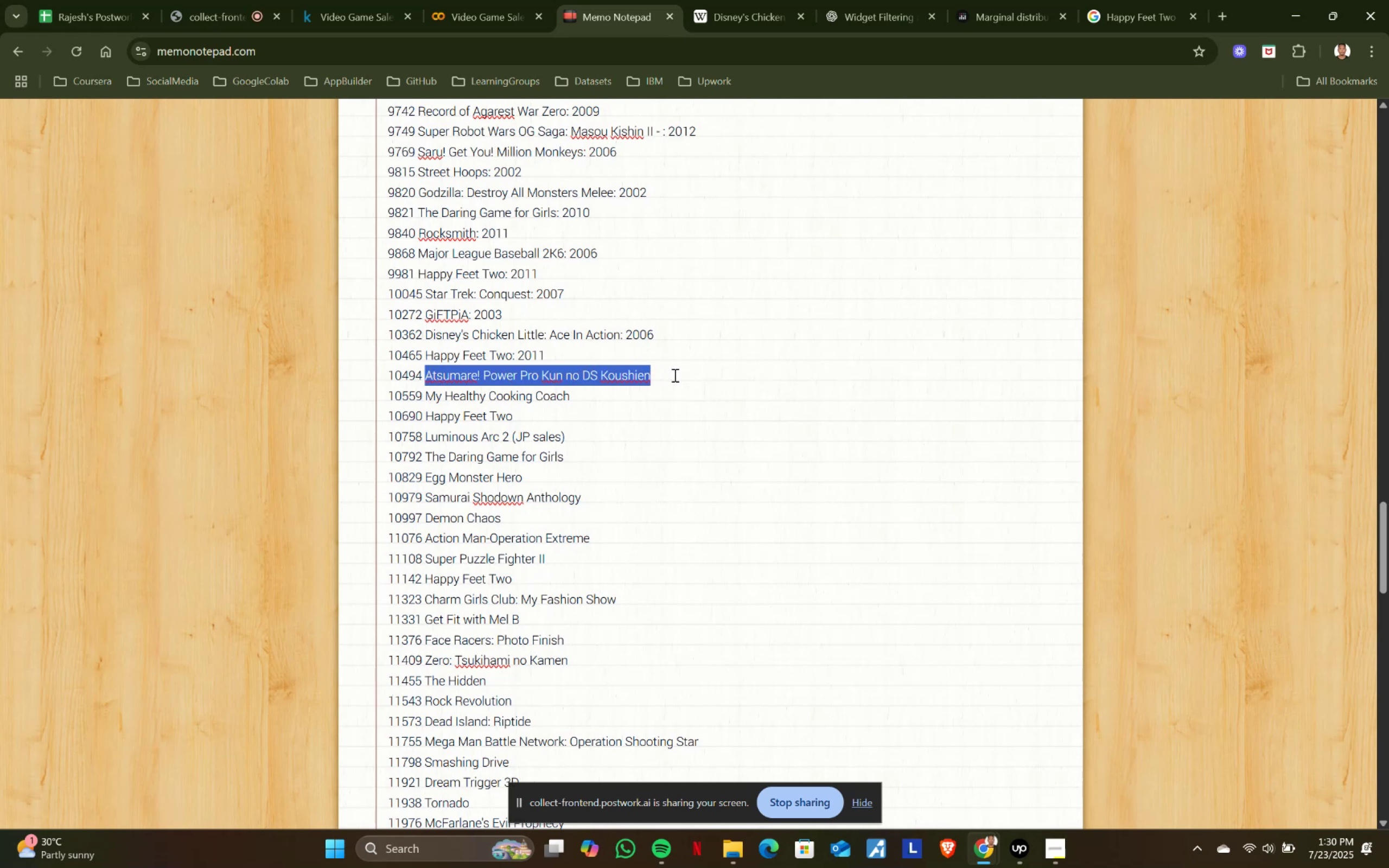 
key(Control+ControlLeft)
 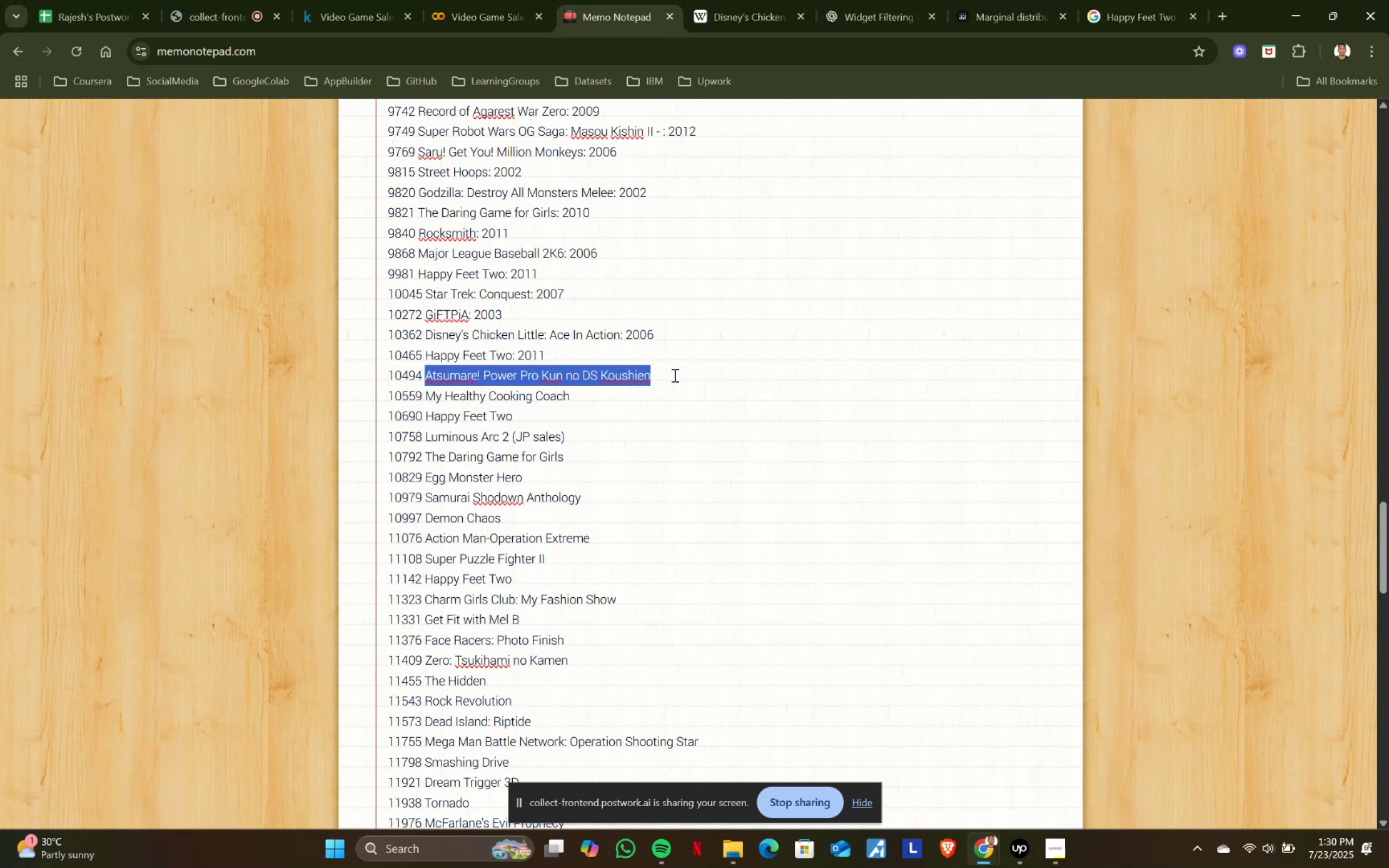 
key(Control+C)
 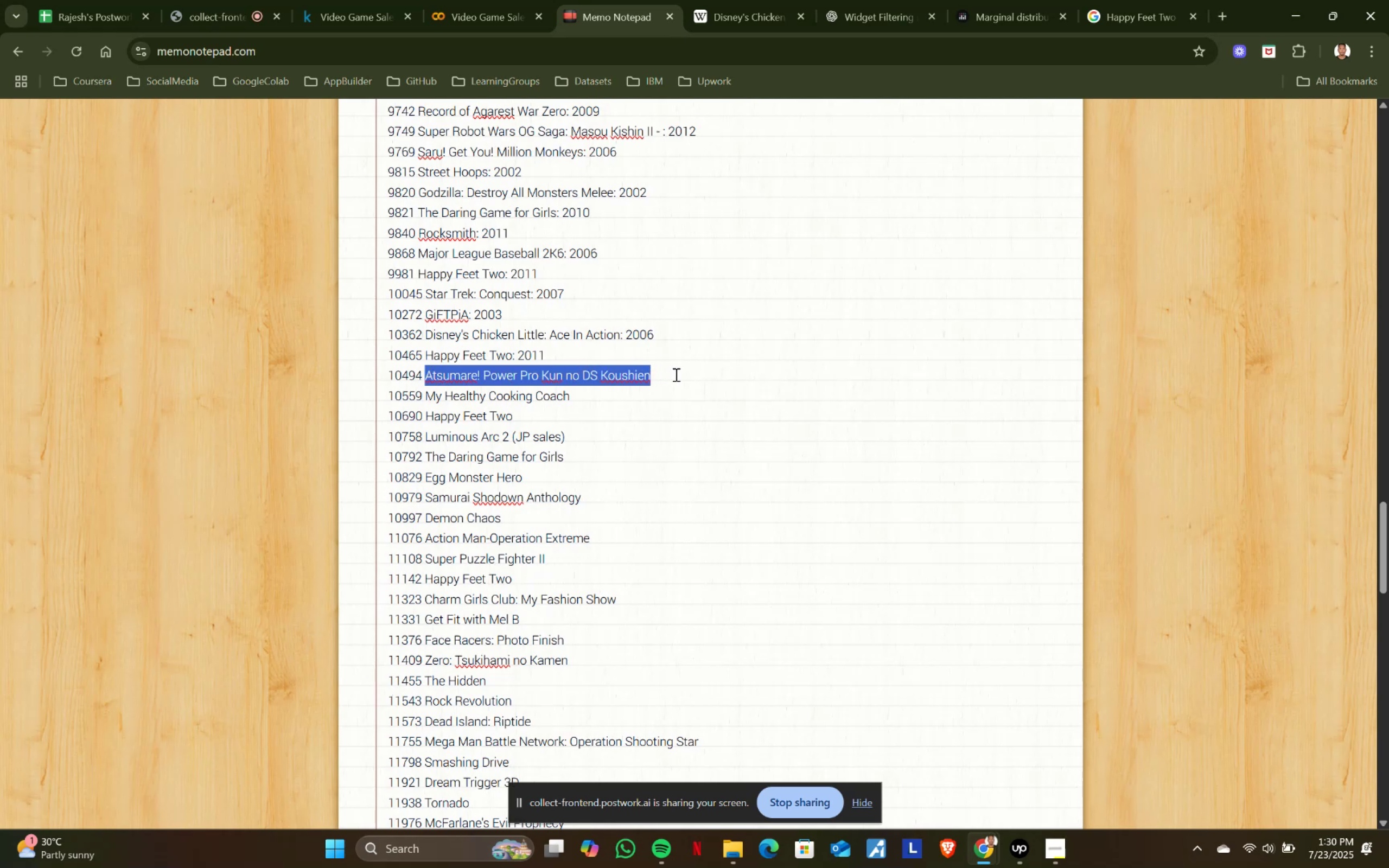 
key(Control+ControlLeft)
 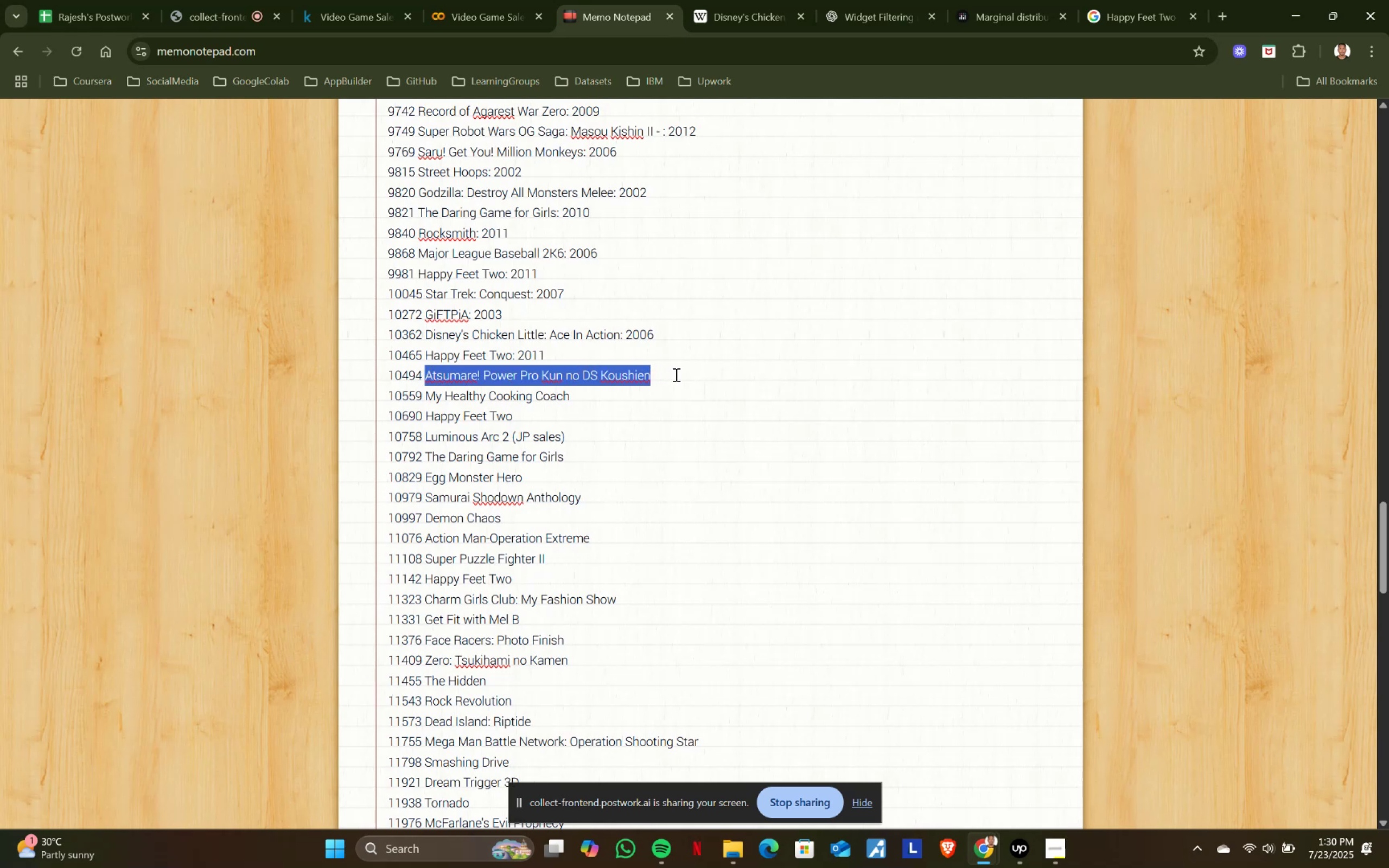 
key(Control+C)
 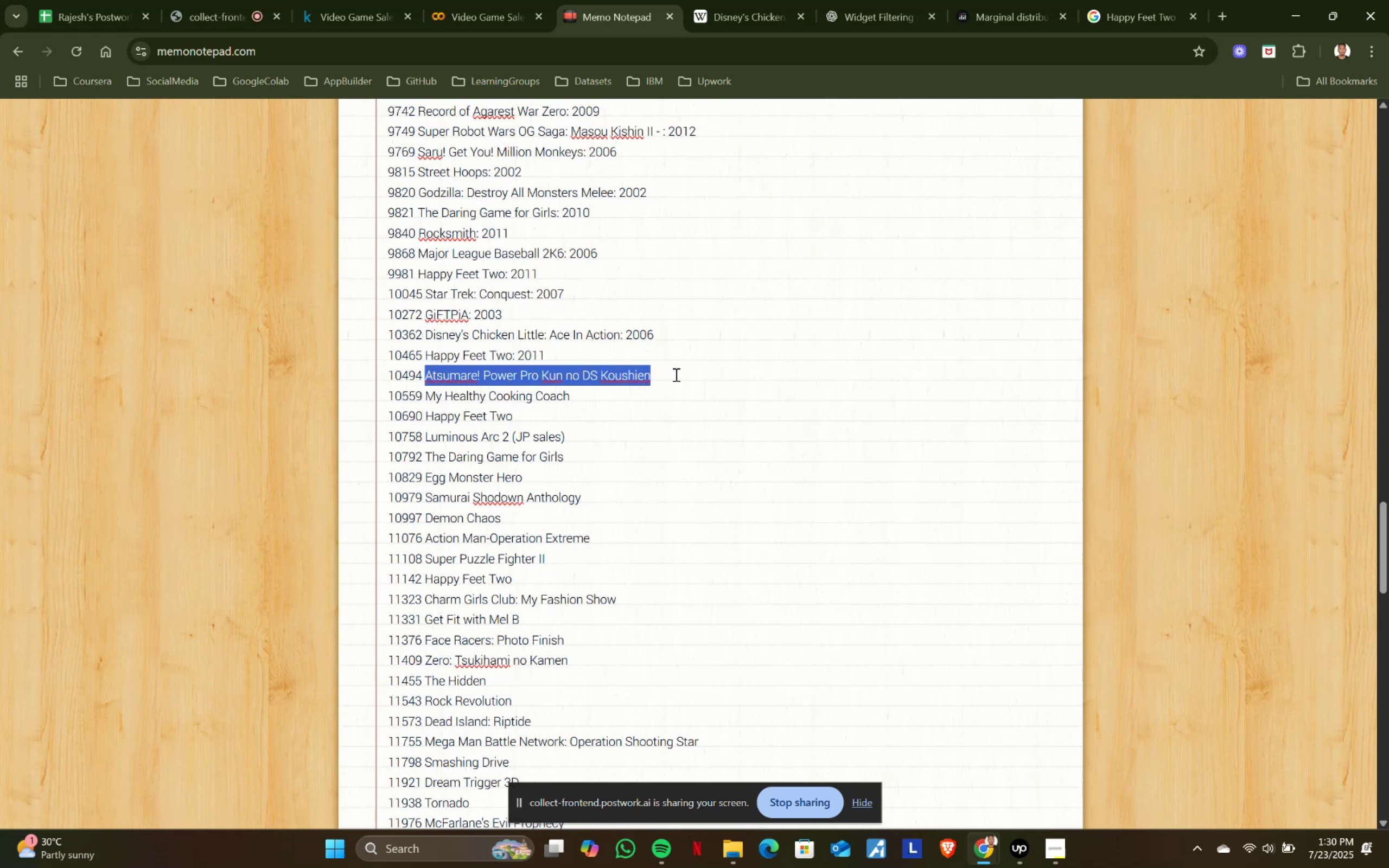 
key(Control+ControlLeft)
 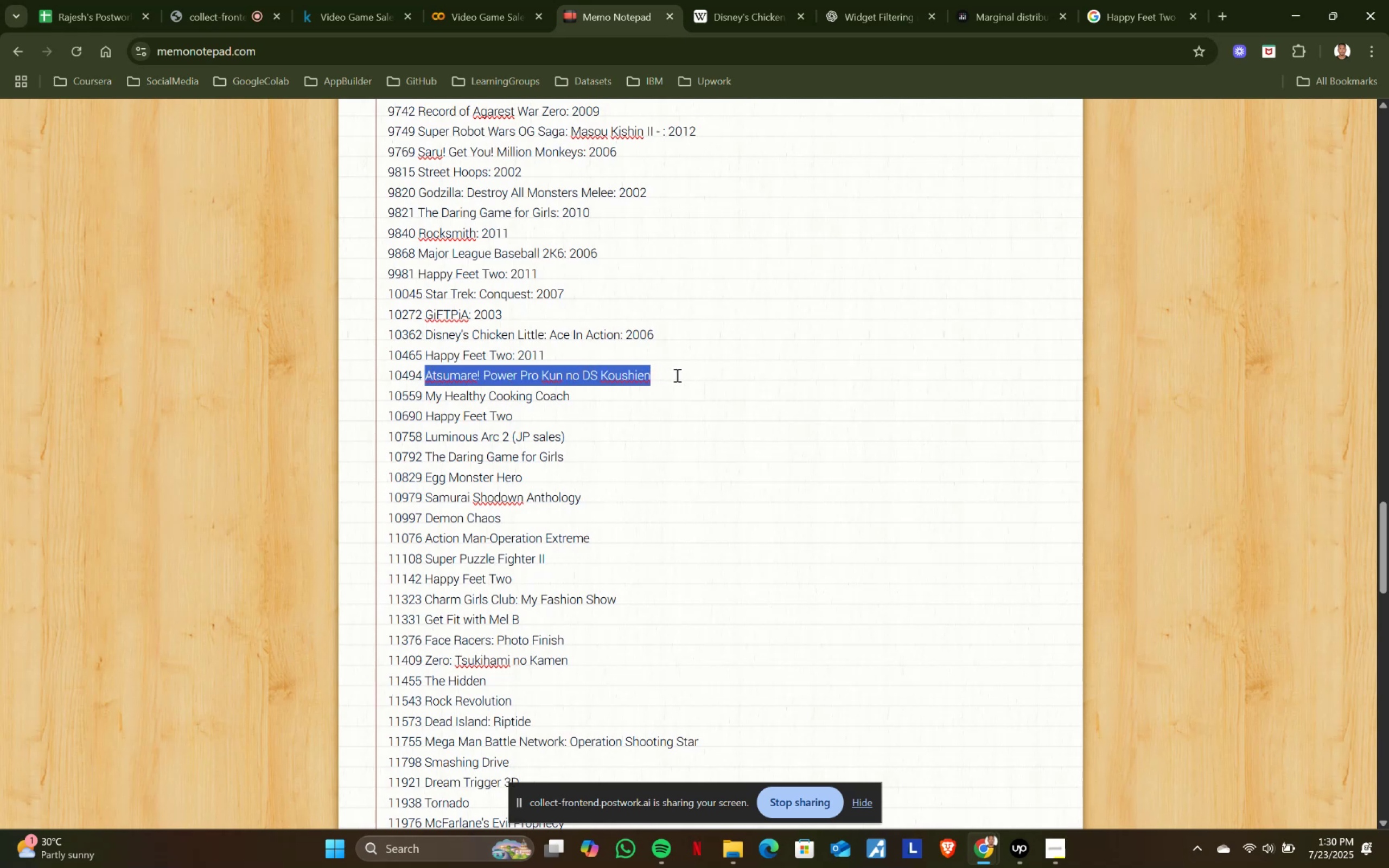 
key(Control+C)
 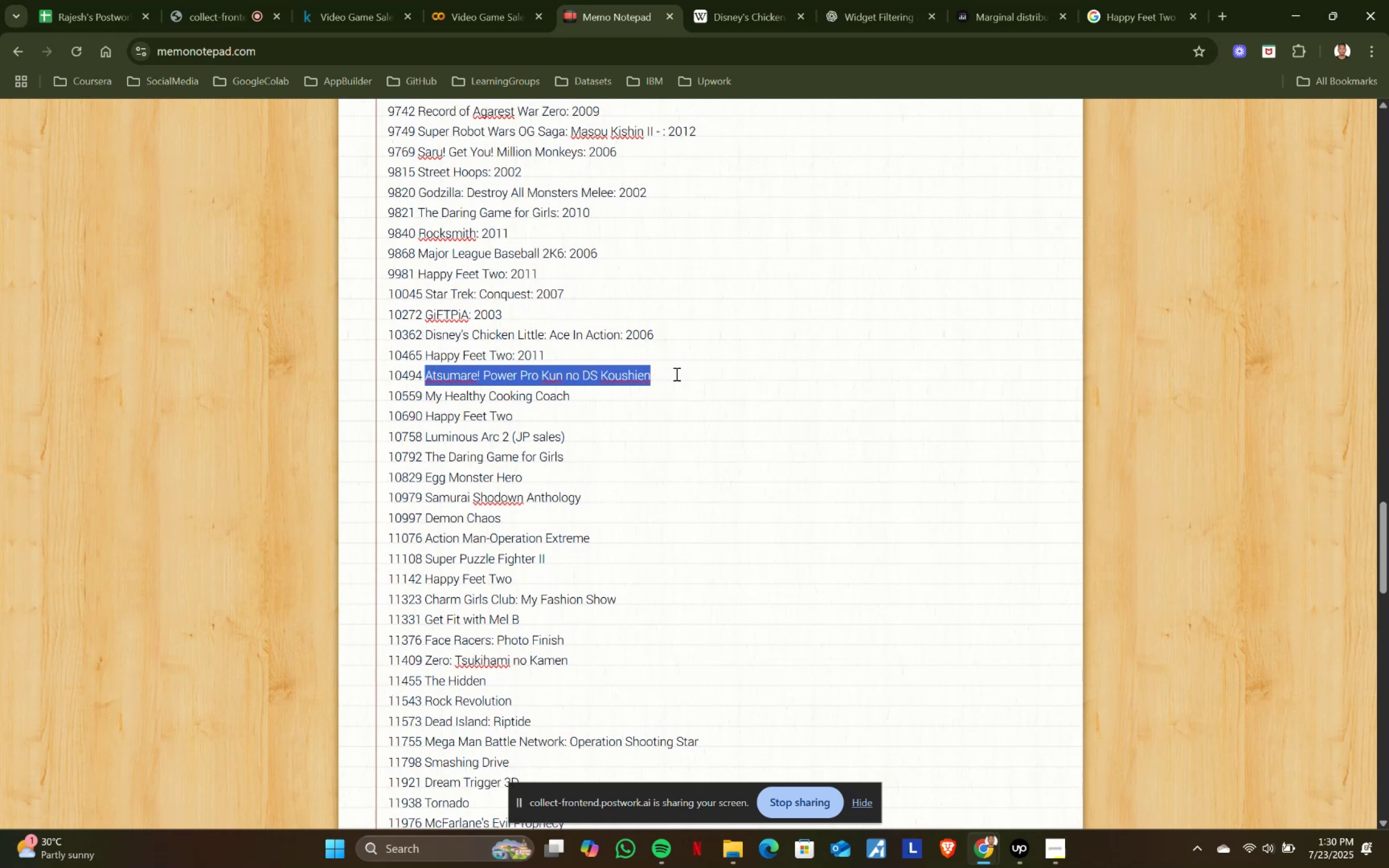 
key(Control+ControlLeft)
 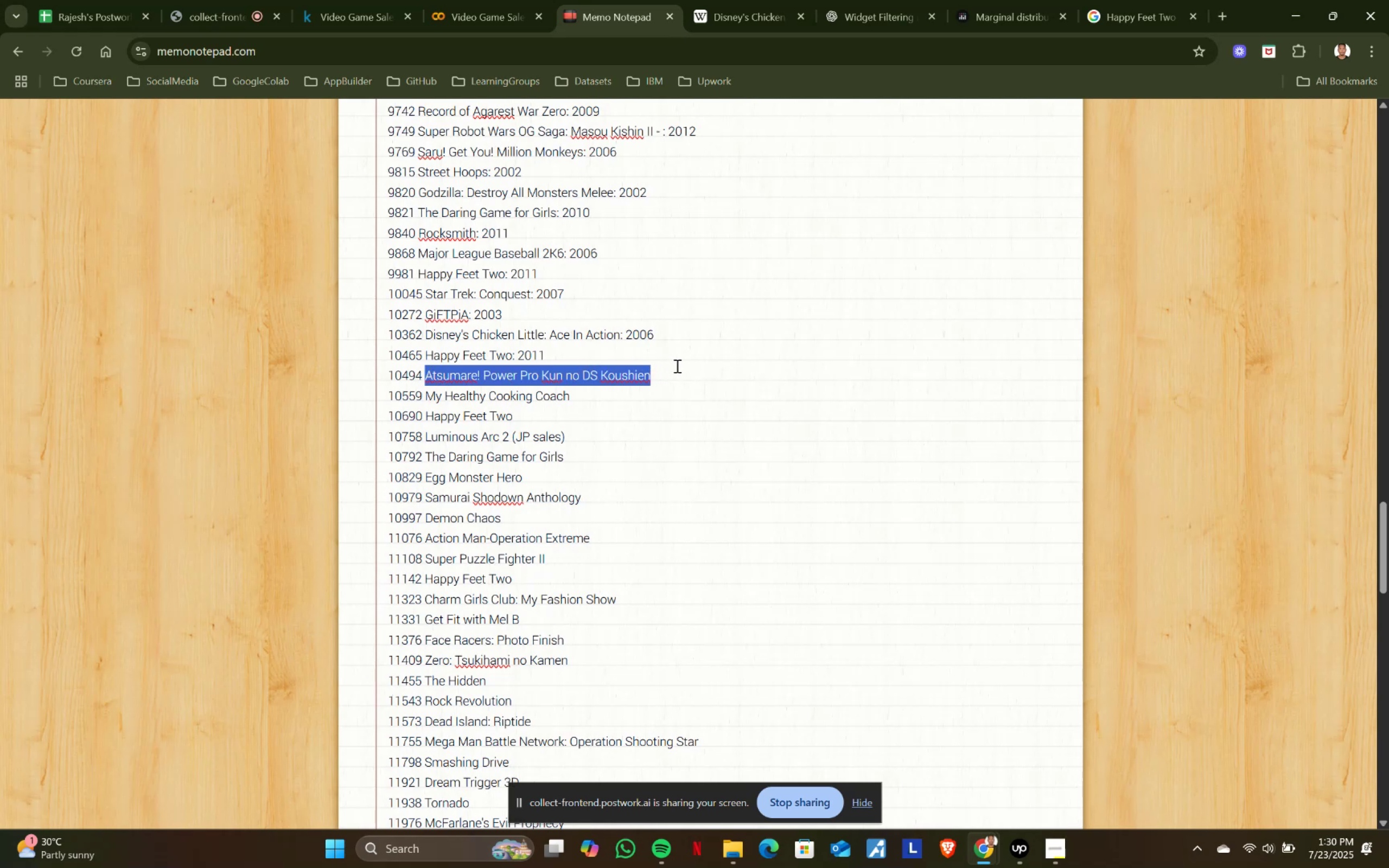 
key(Control+C)
 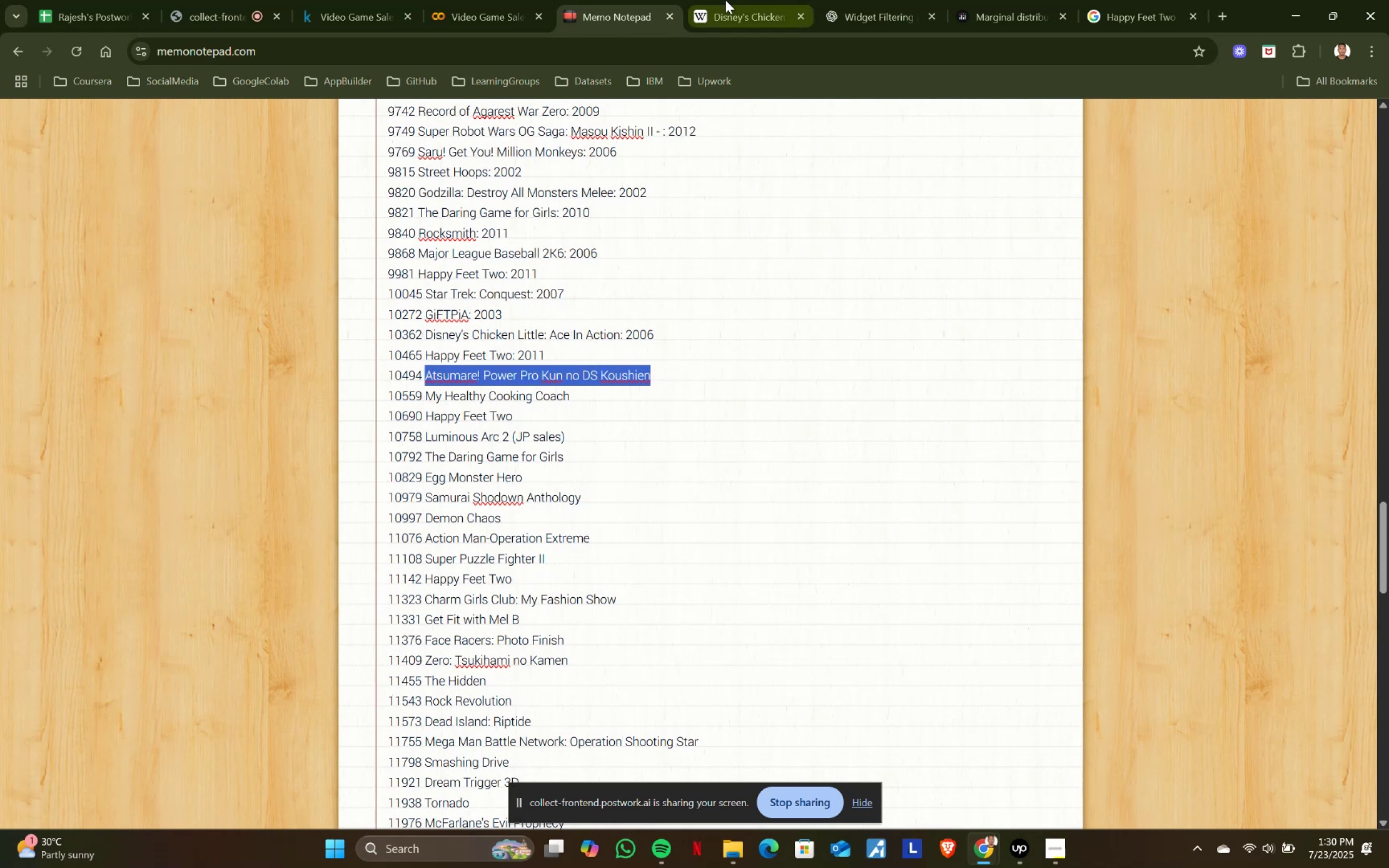 
left_click([725, 0])
 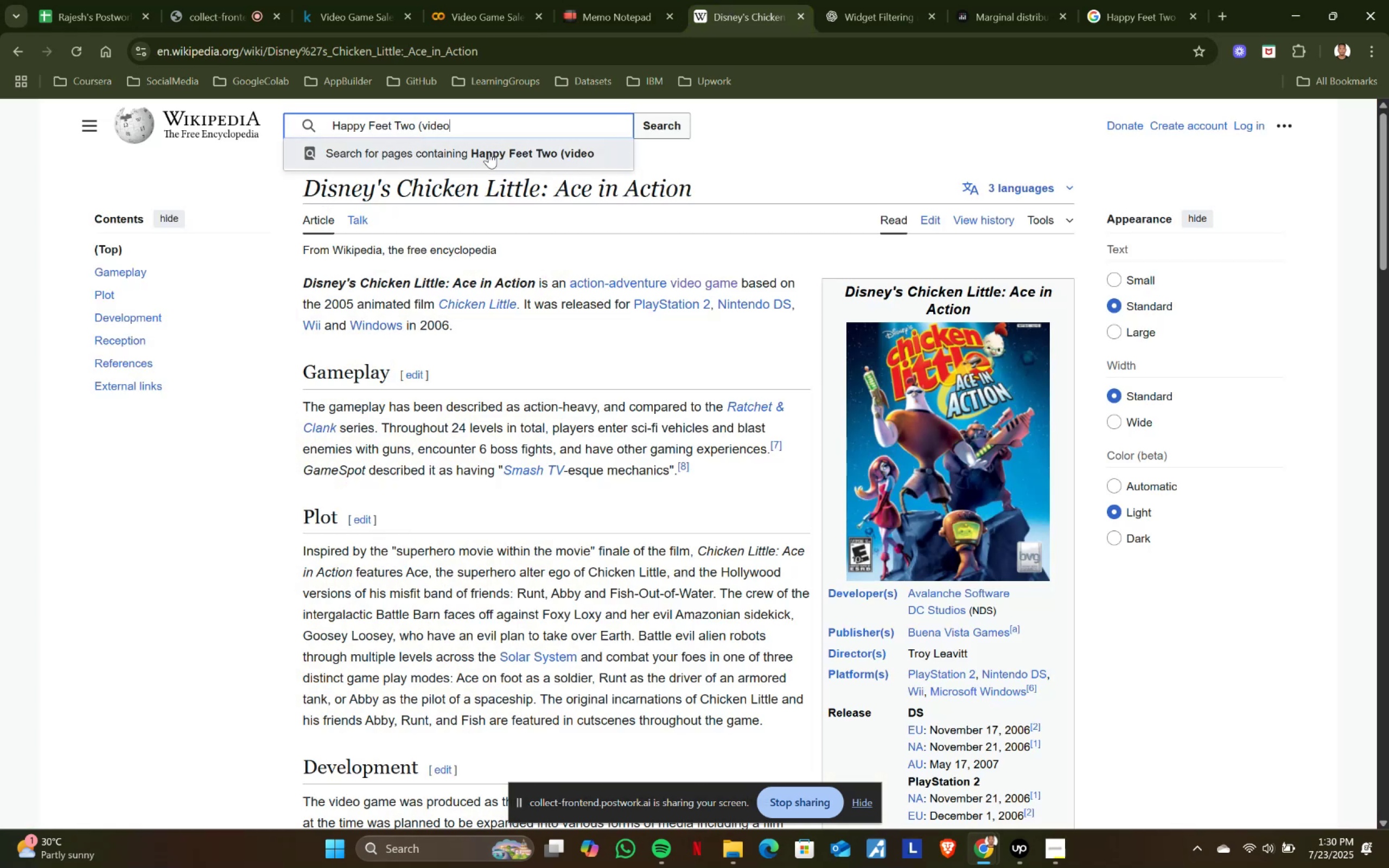 
key(Control+ControlLeft)
 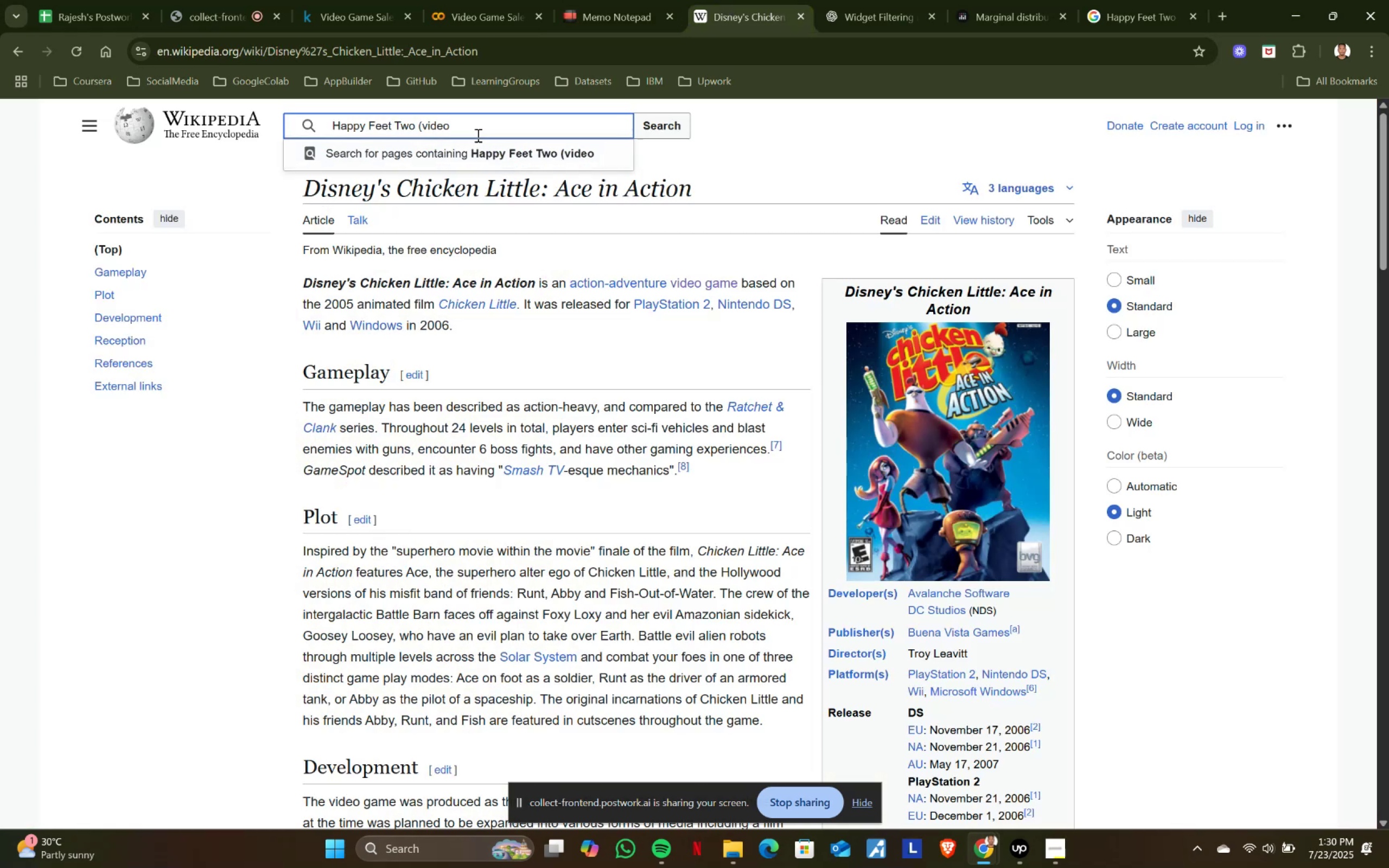 
key(Control+A)
 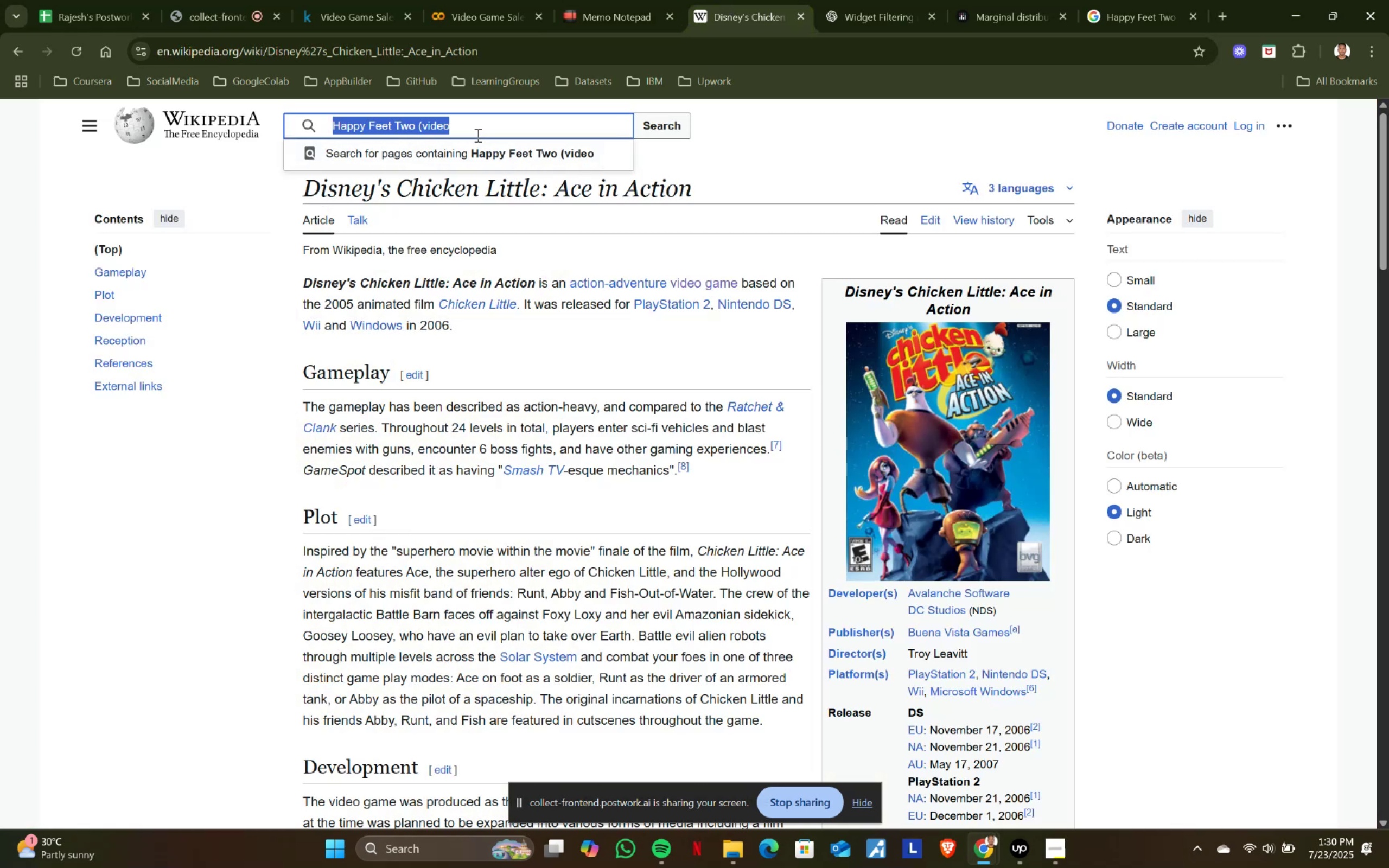 
key(Control+ControlLeft)
 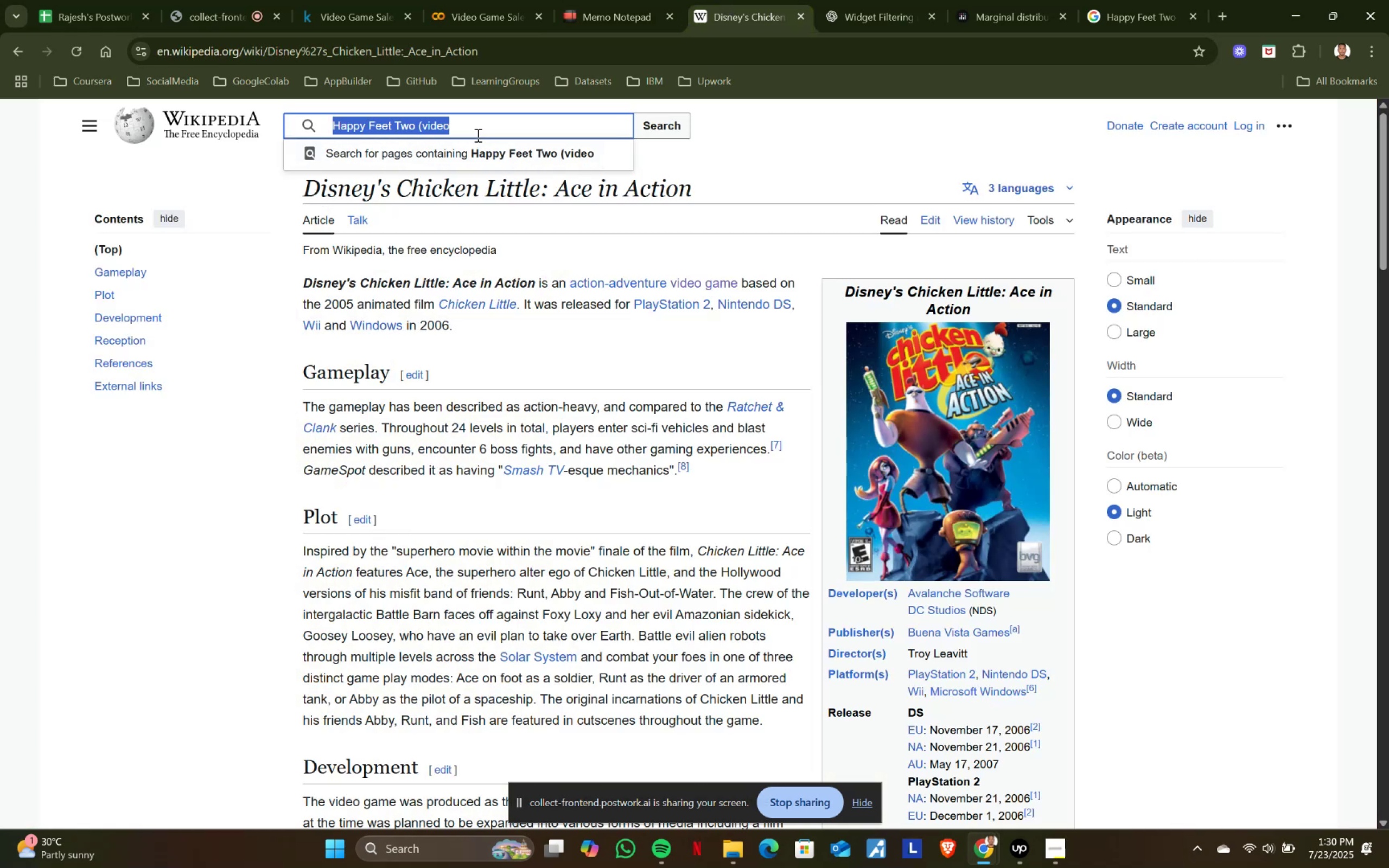 
key(Control+V)
 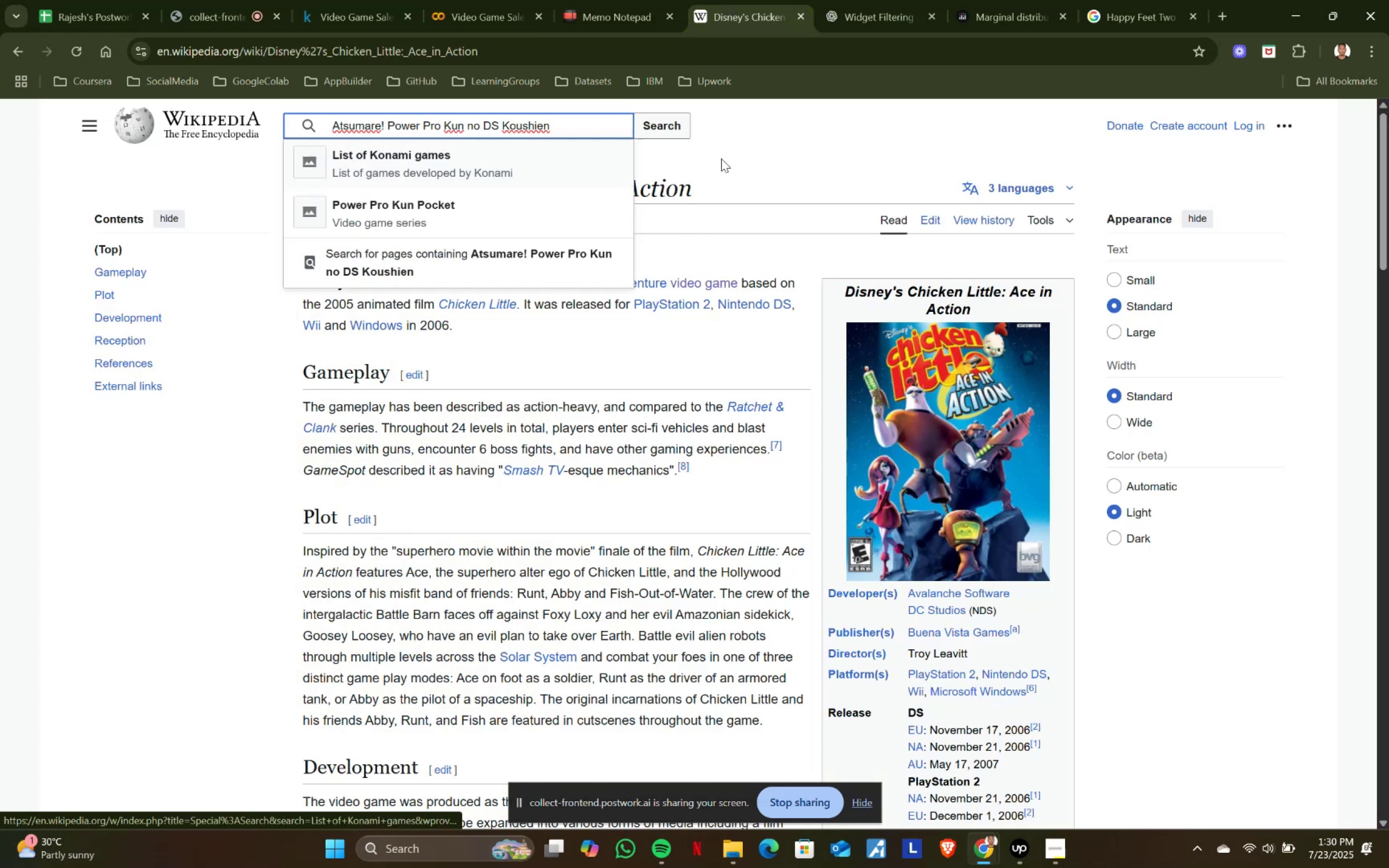 
left_click([1142, 0])
 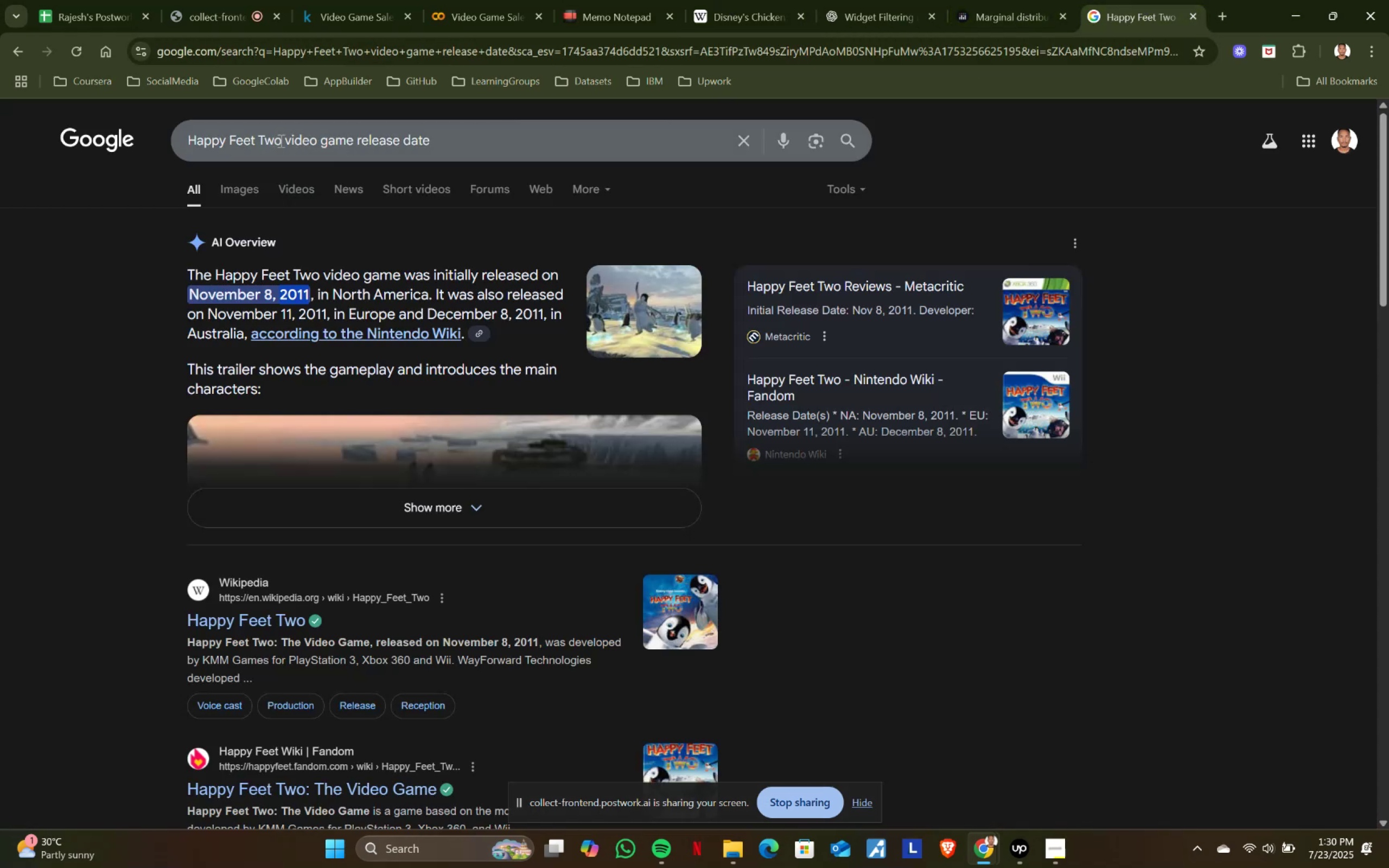 
left_click_drag(start_coordinate=[281, 141], to_coordinate=[44, 141])
 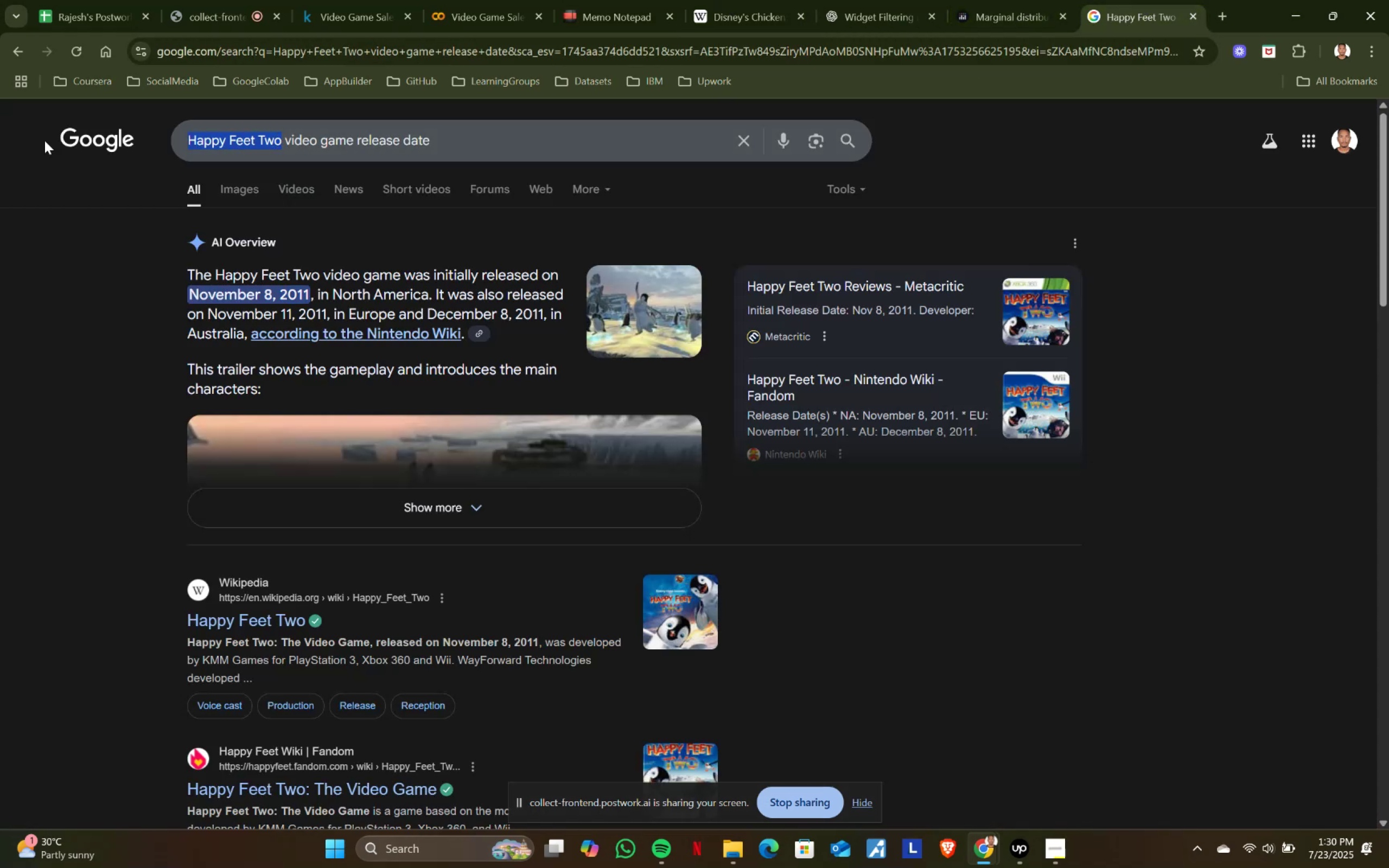 
key(Control+ControlLeft)
 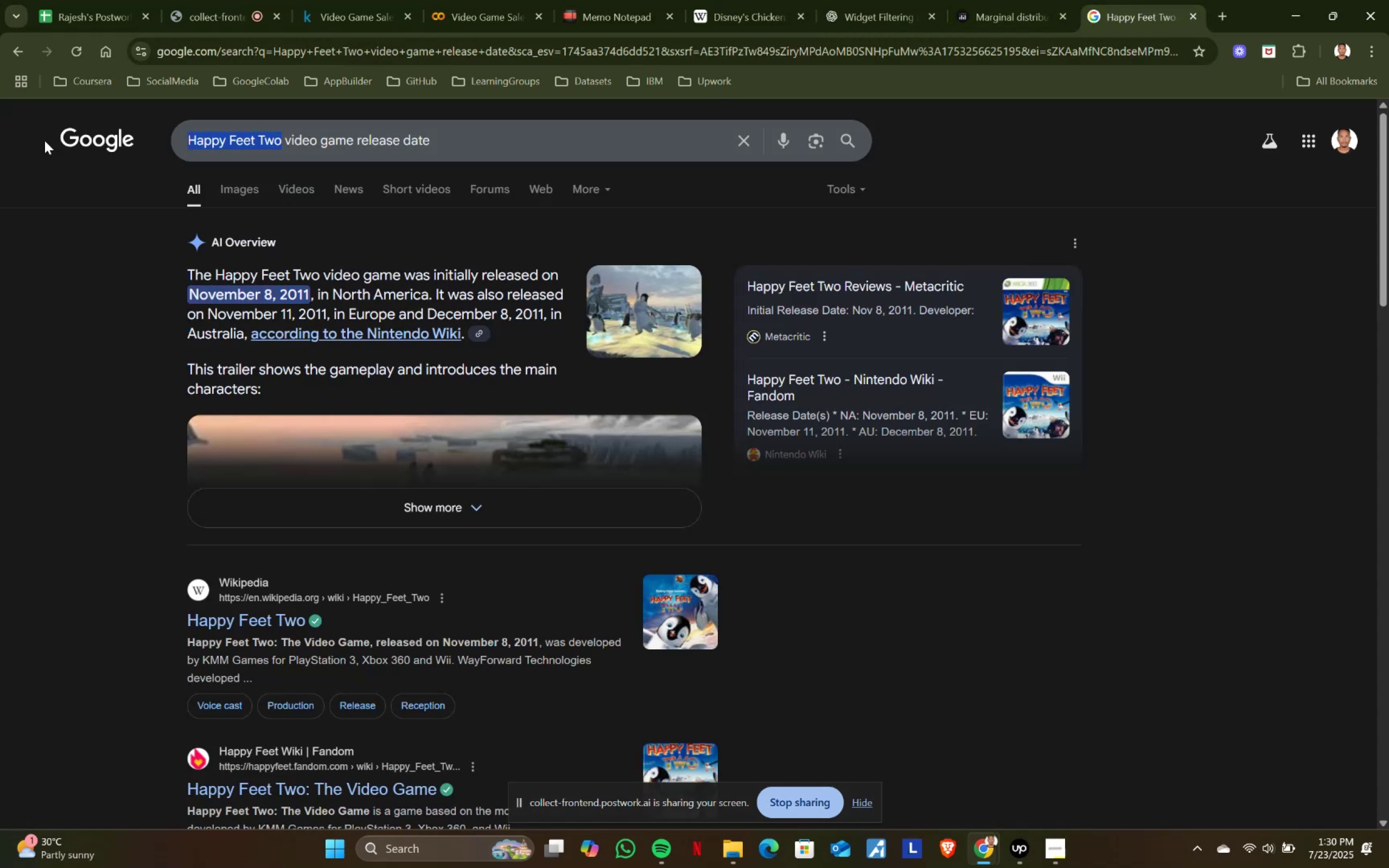 
key(Control+V)
 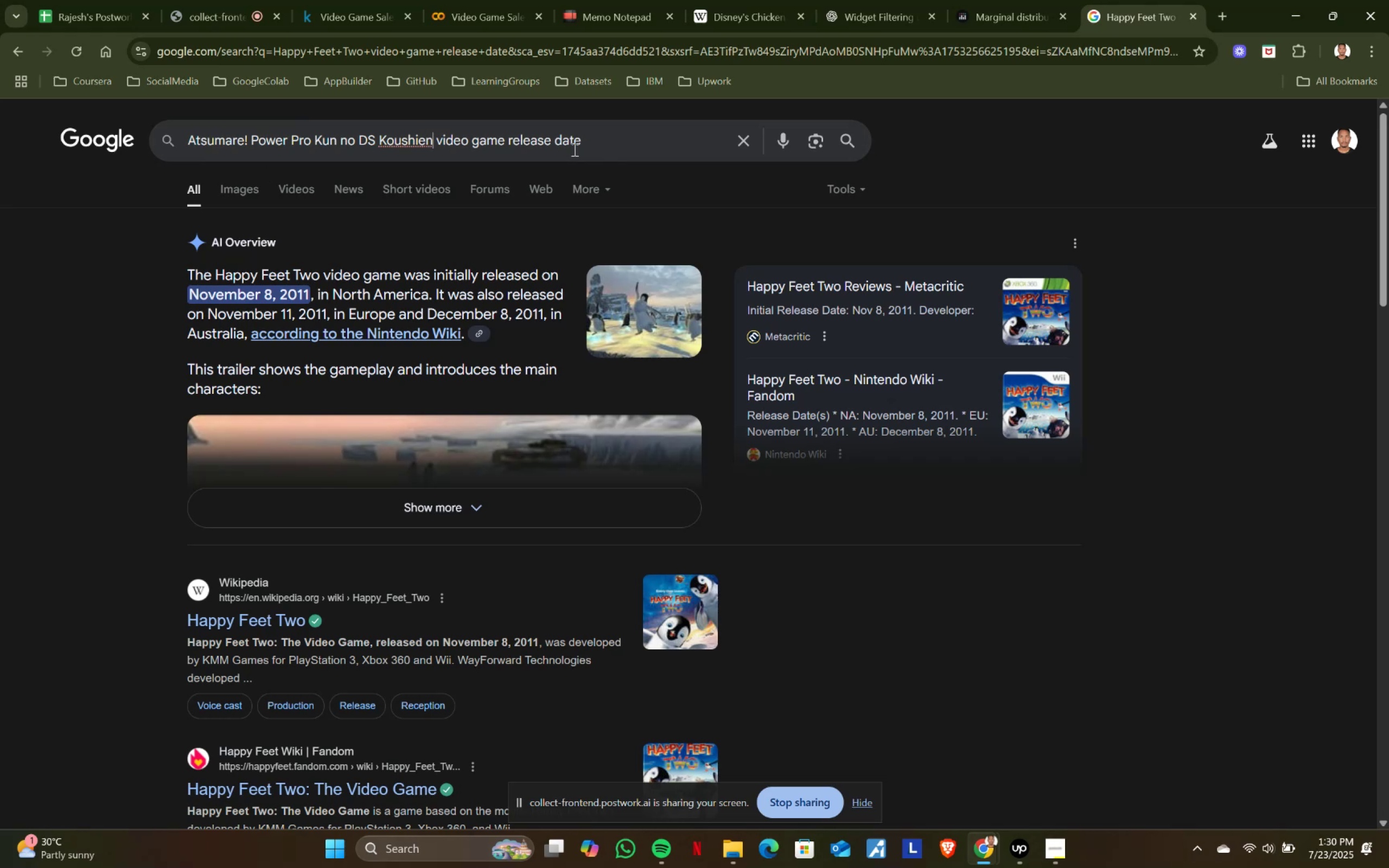 
key(Enter)
 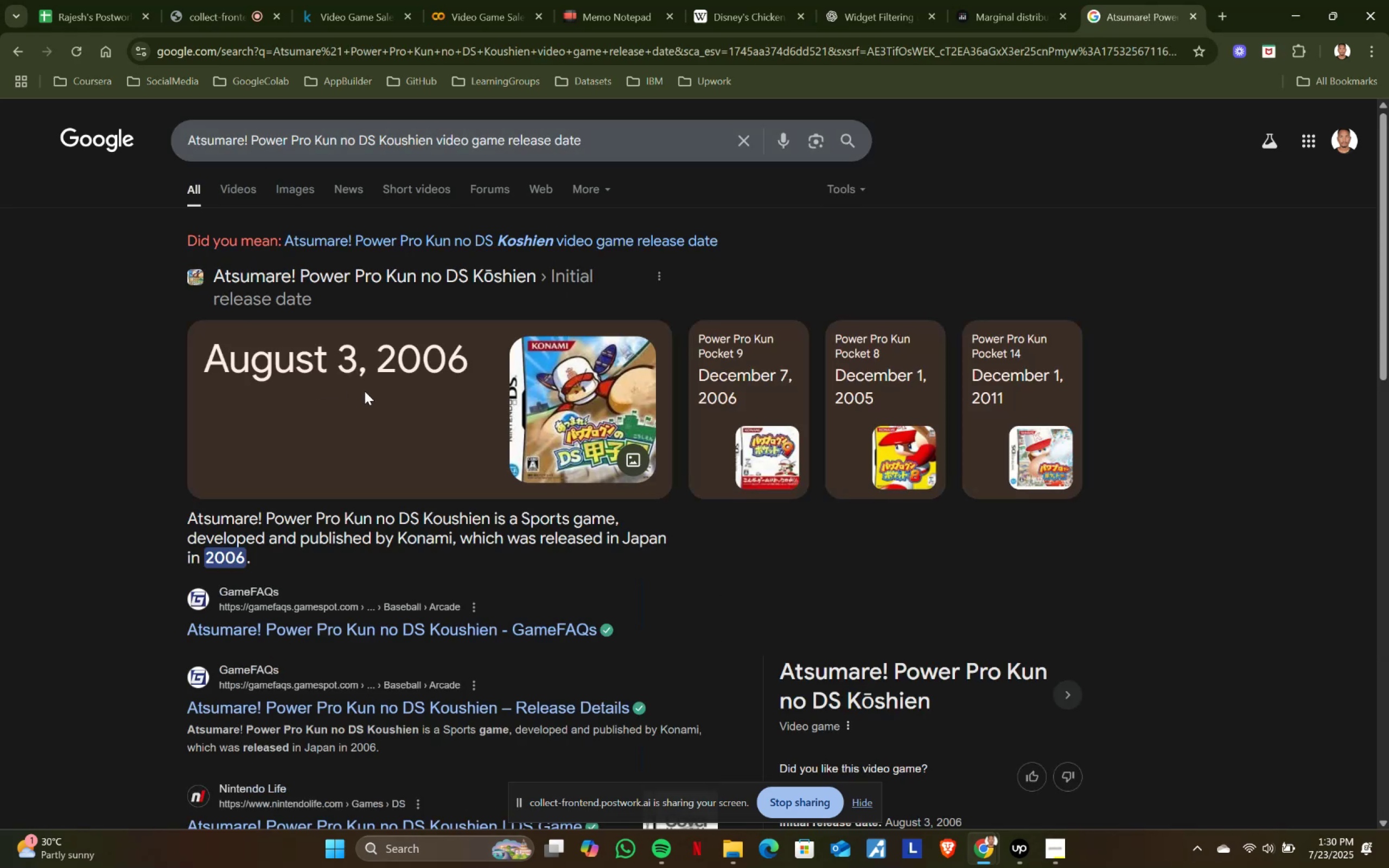 
wait(5.63)
 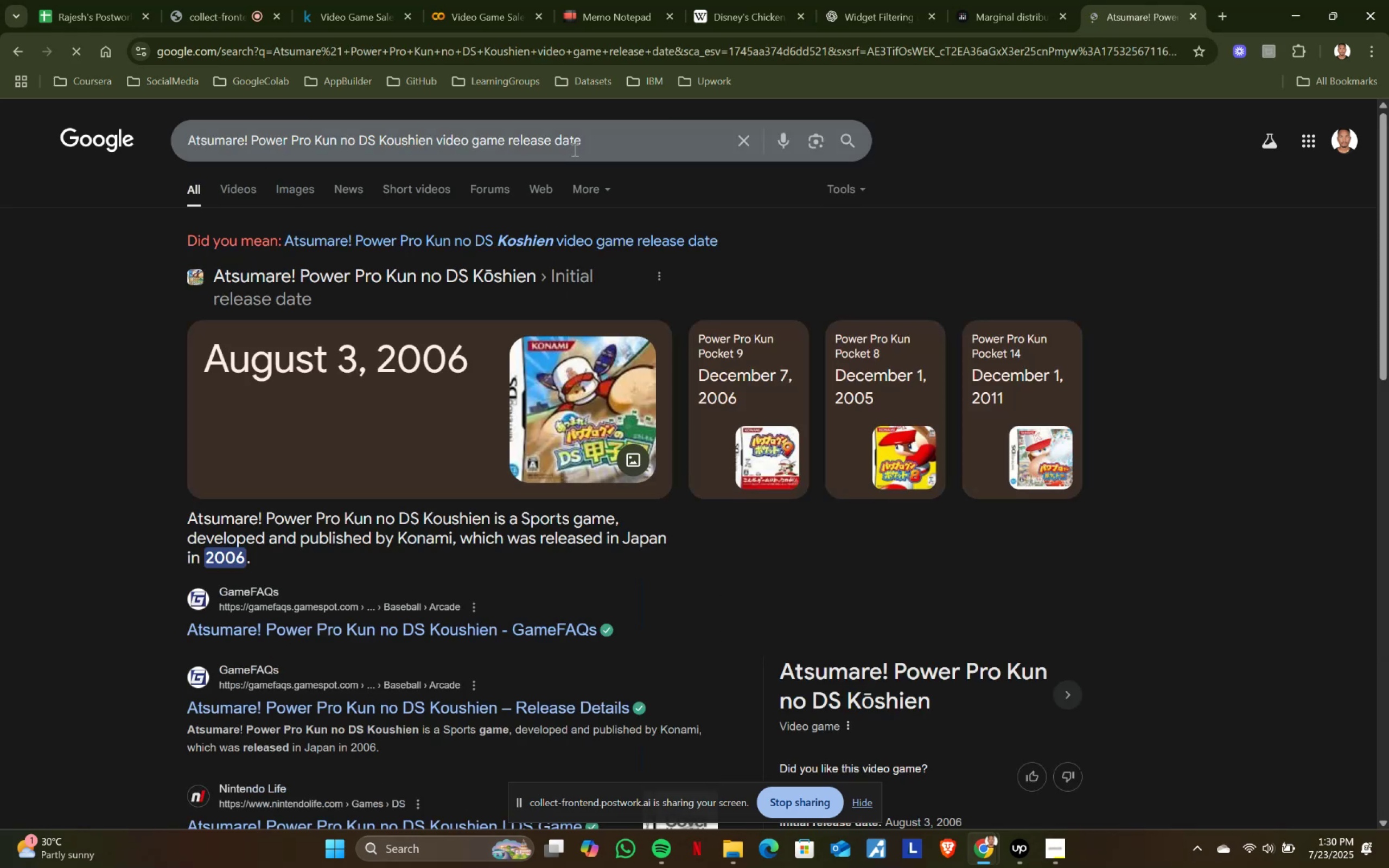 
left_click_drag(start_coordinate=[383, 359], to_coordinate=[473, 353])
 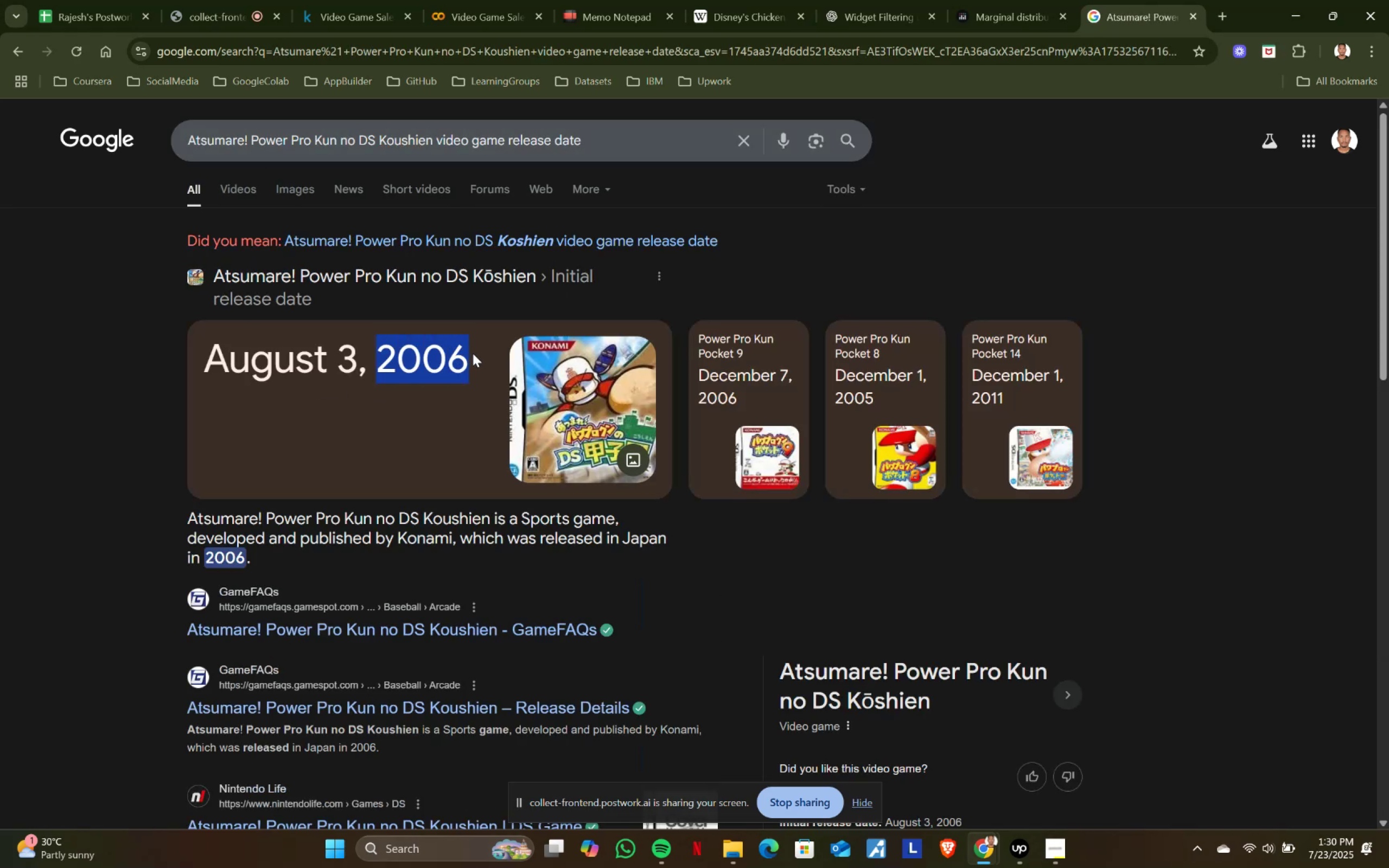 
key(Control+ControlLeft)
 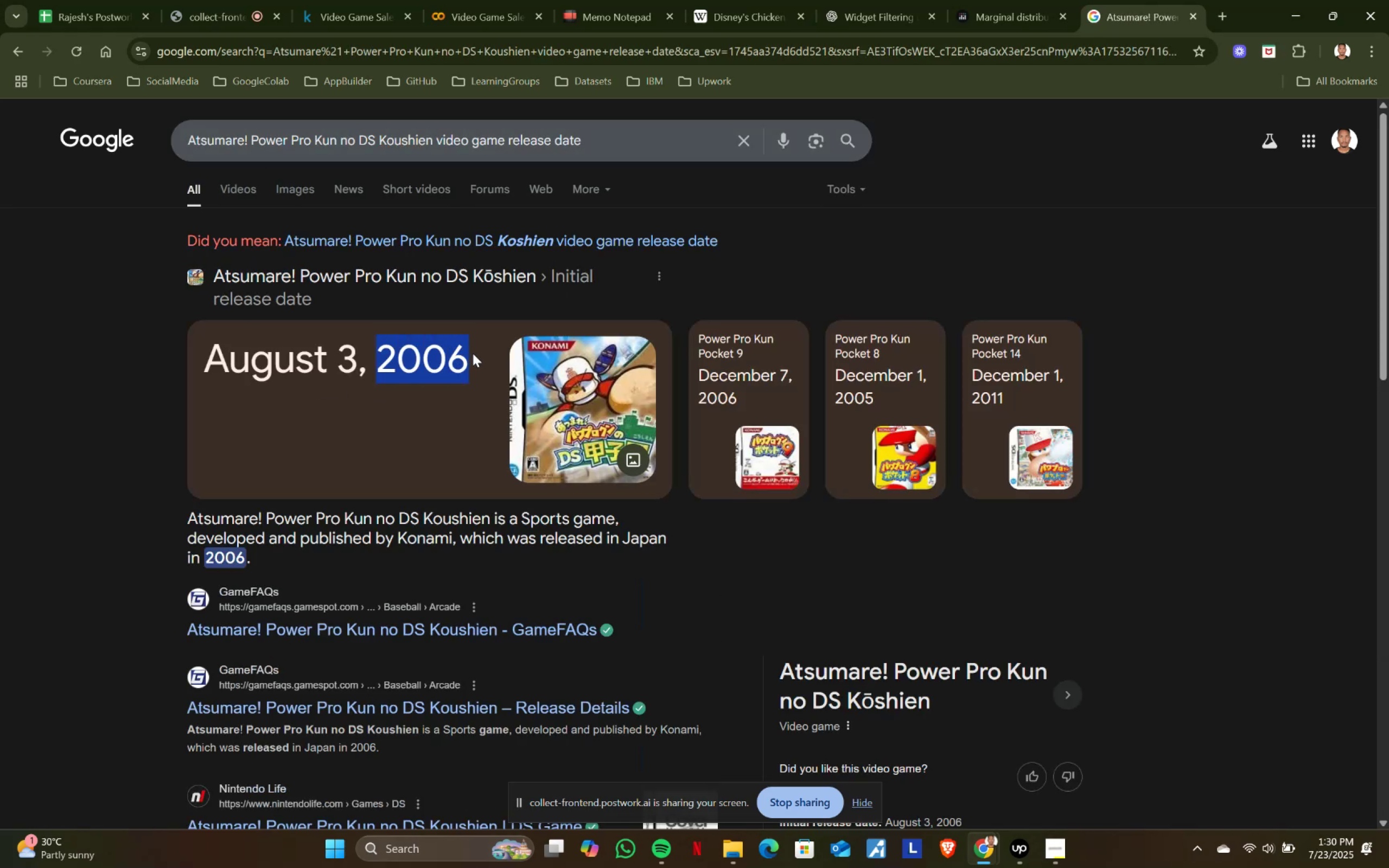 
key(Control+C)
 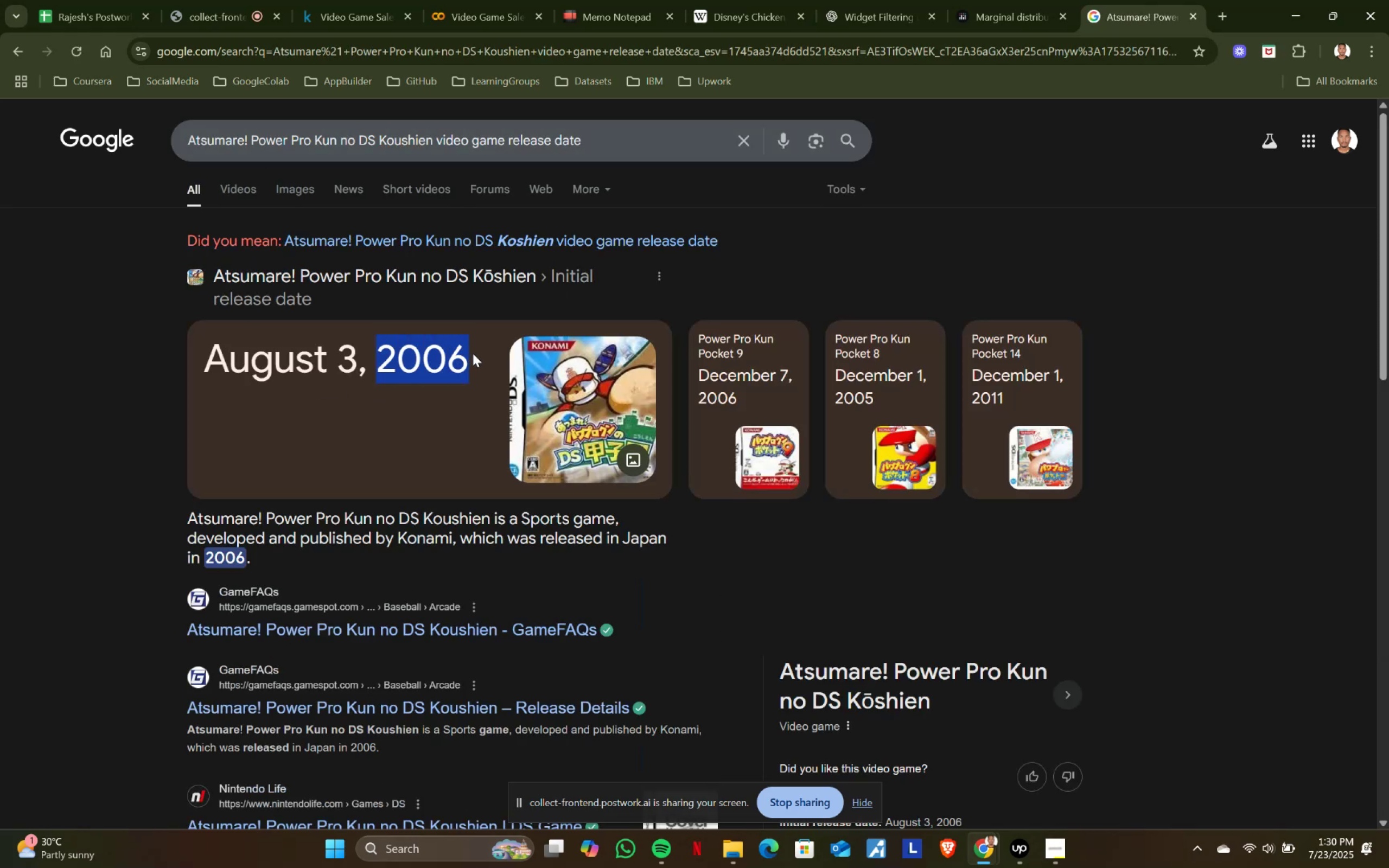 
key(Control+ControlLeft)
 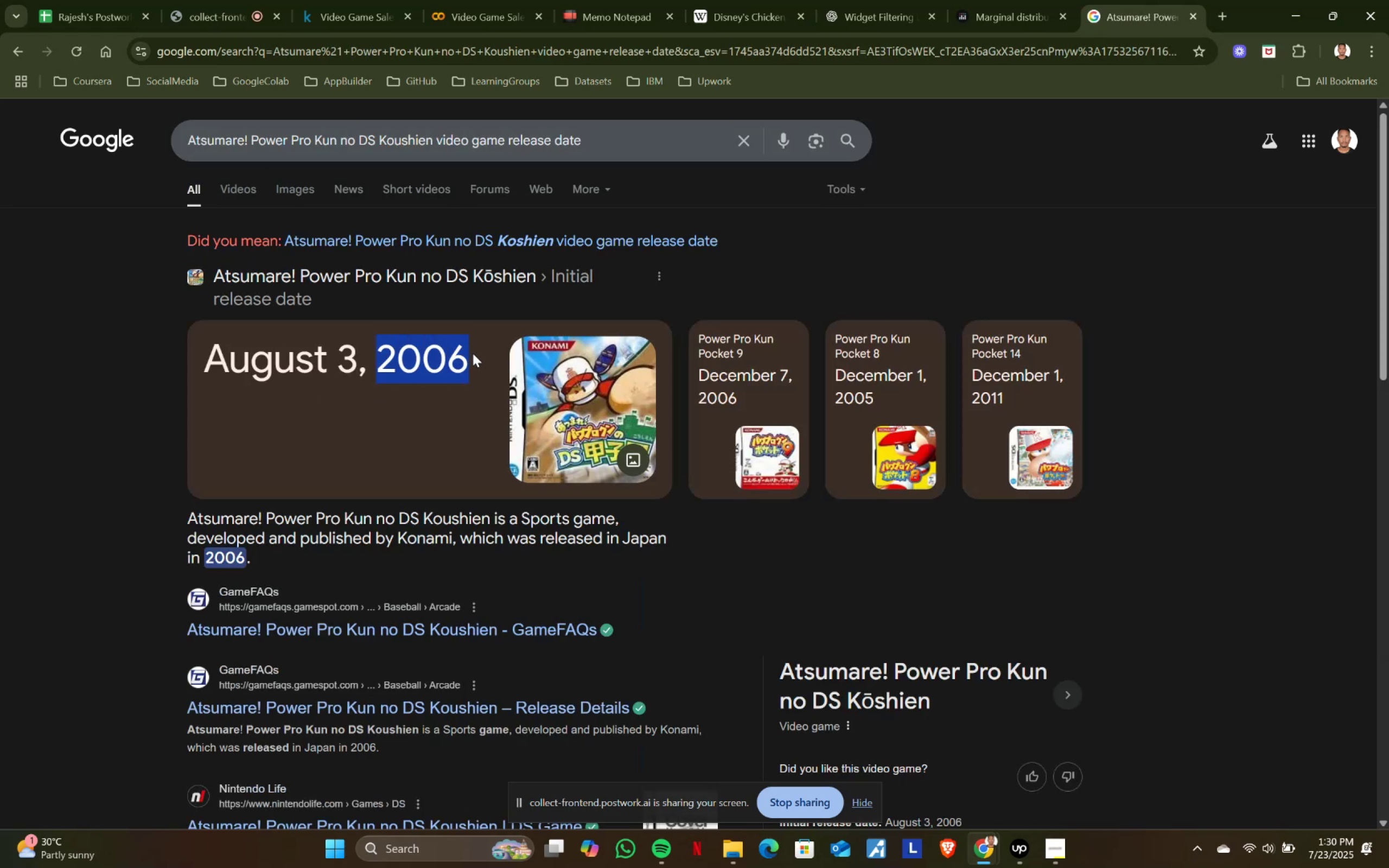 
key(Control+C)
 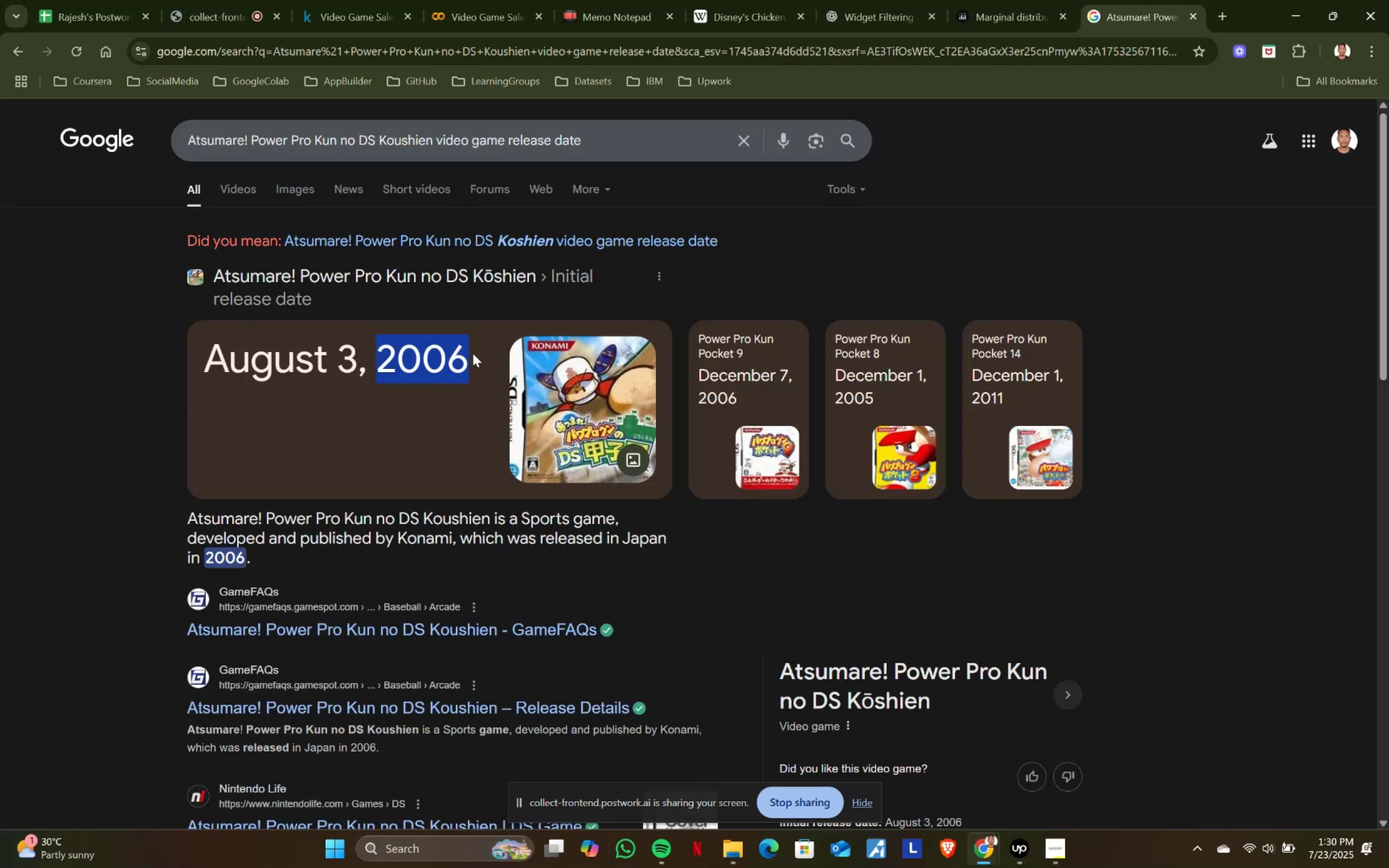 
key(Control+ControlLeft)
 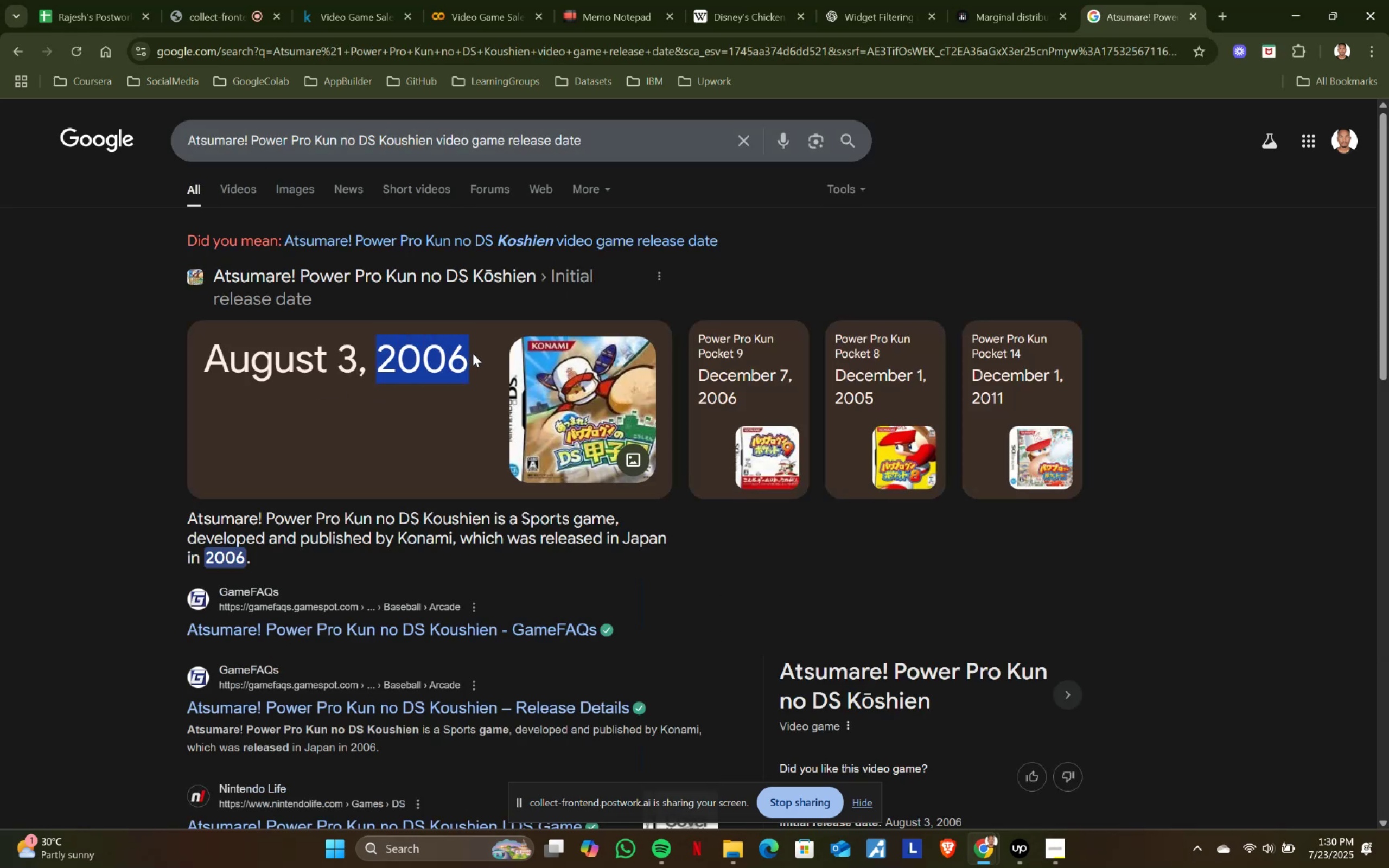 
key(Control+C)
 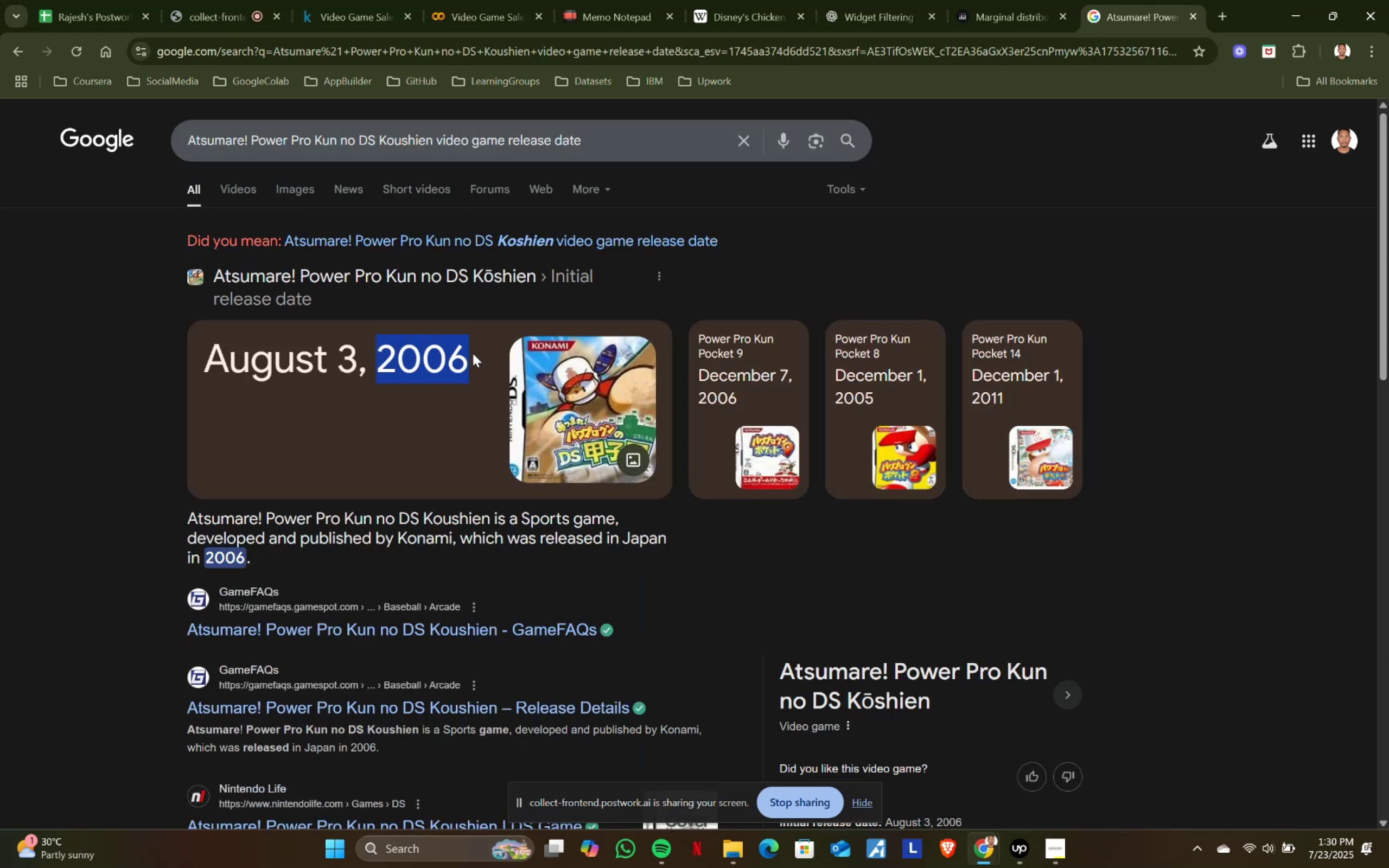 
key(Control+ControlLeft)
 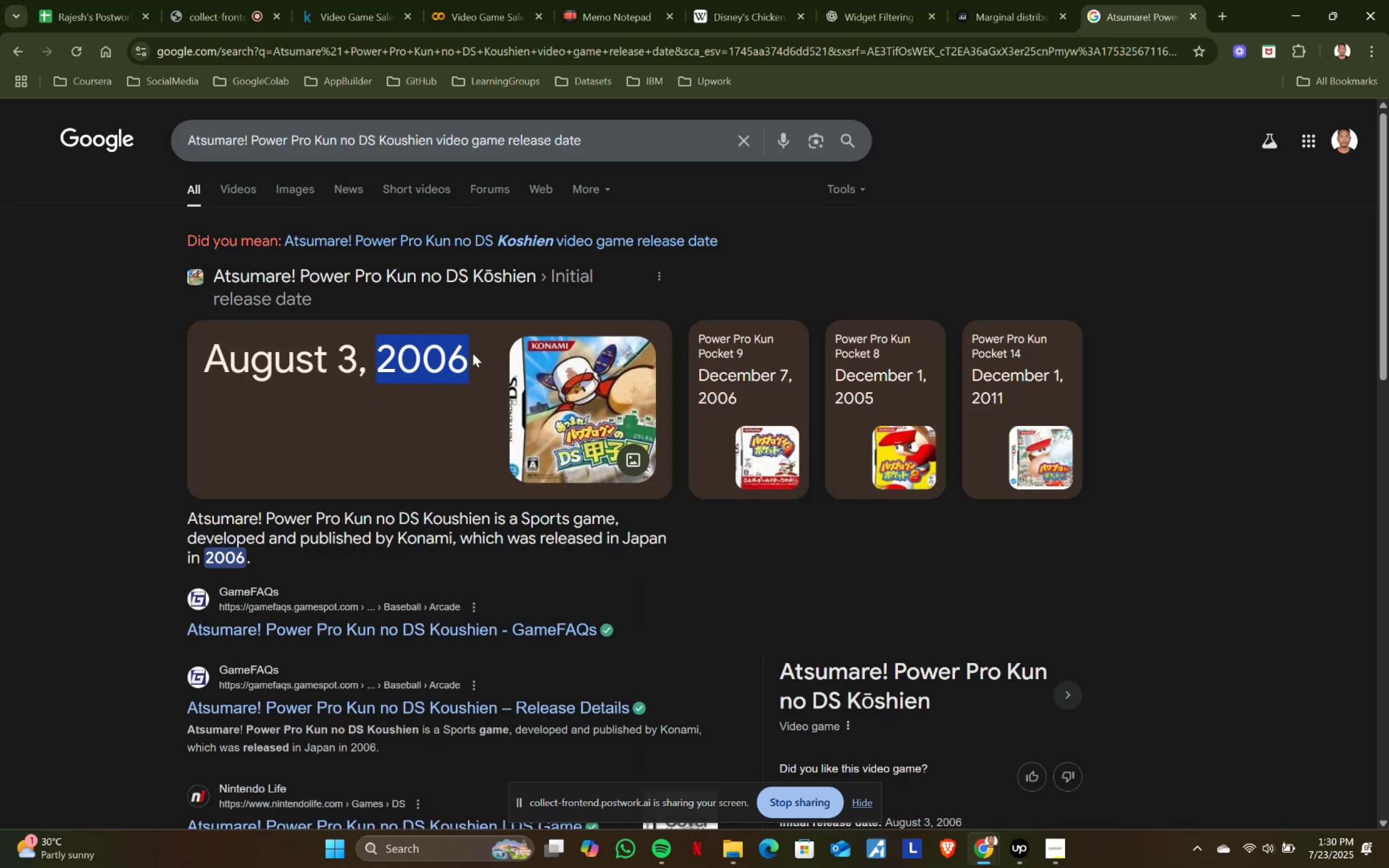 
key(Control+C)
 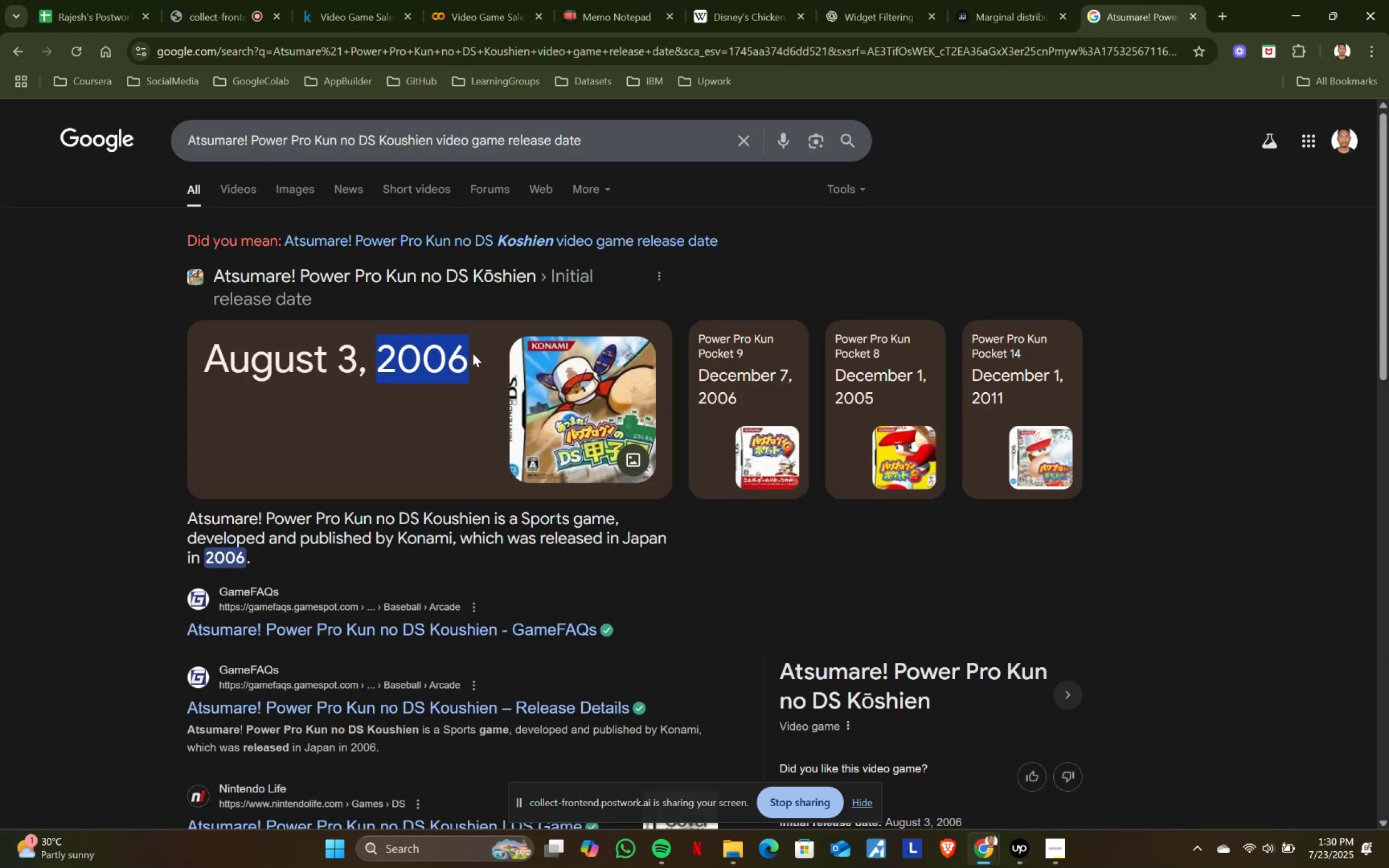 
key(Control+ControlLeft)
 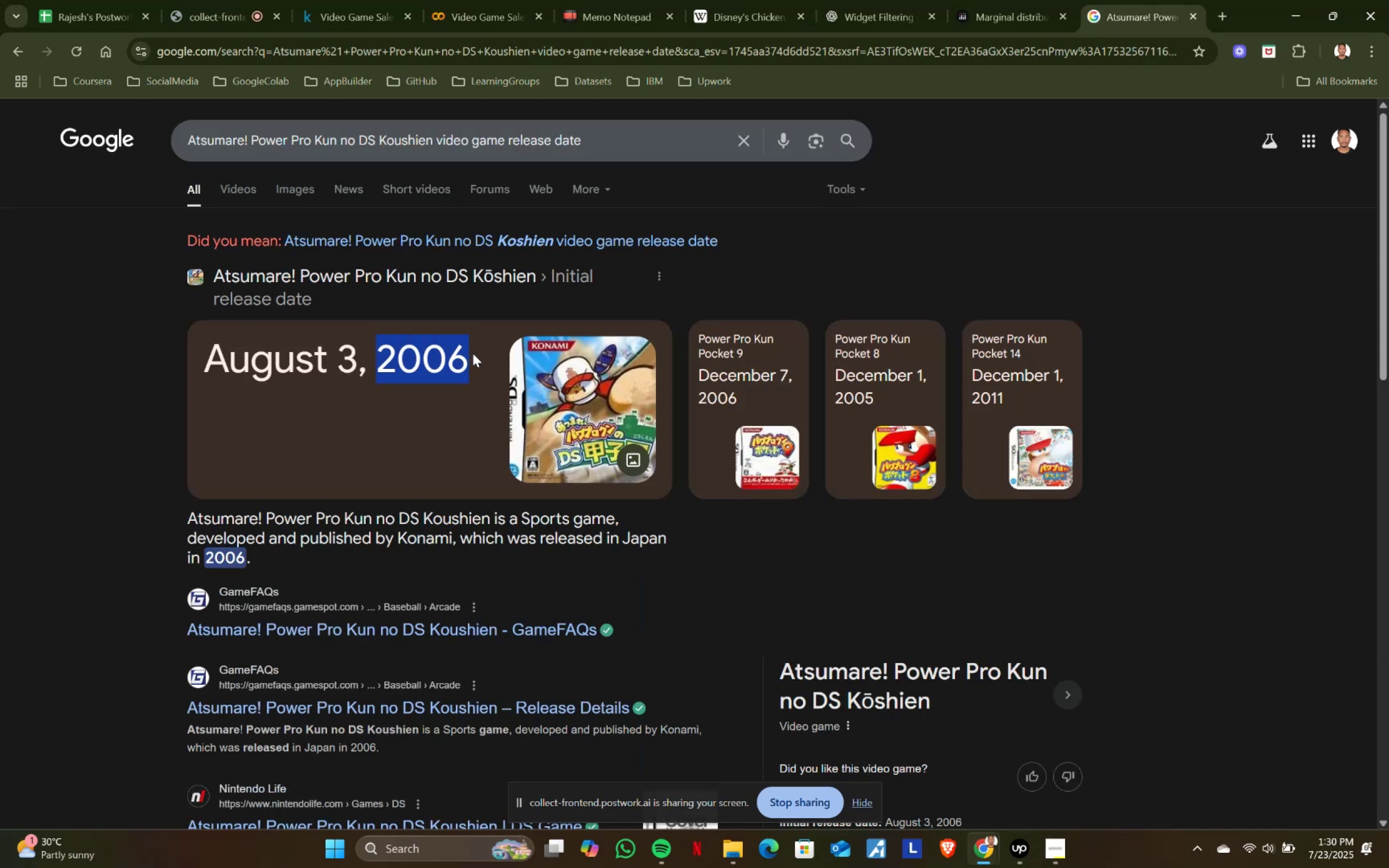 
key(Control+C)
 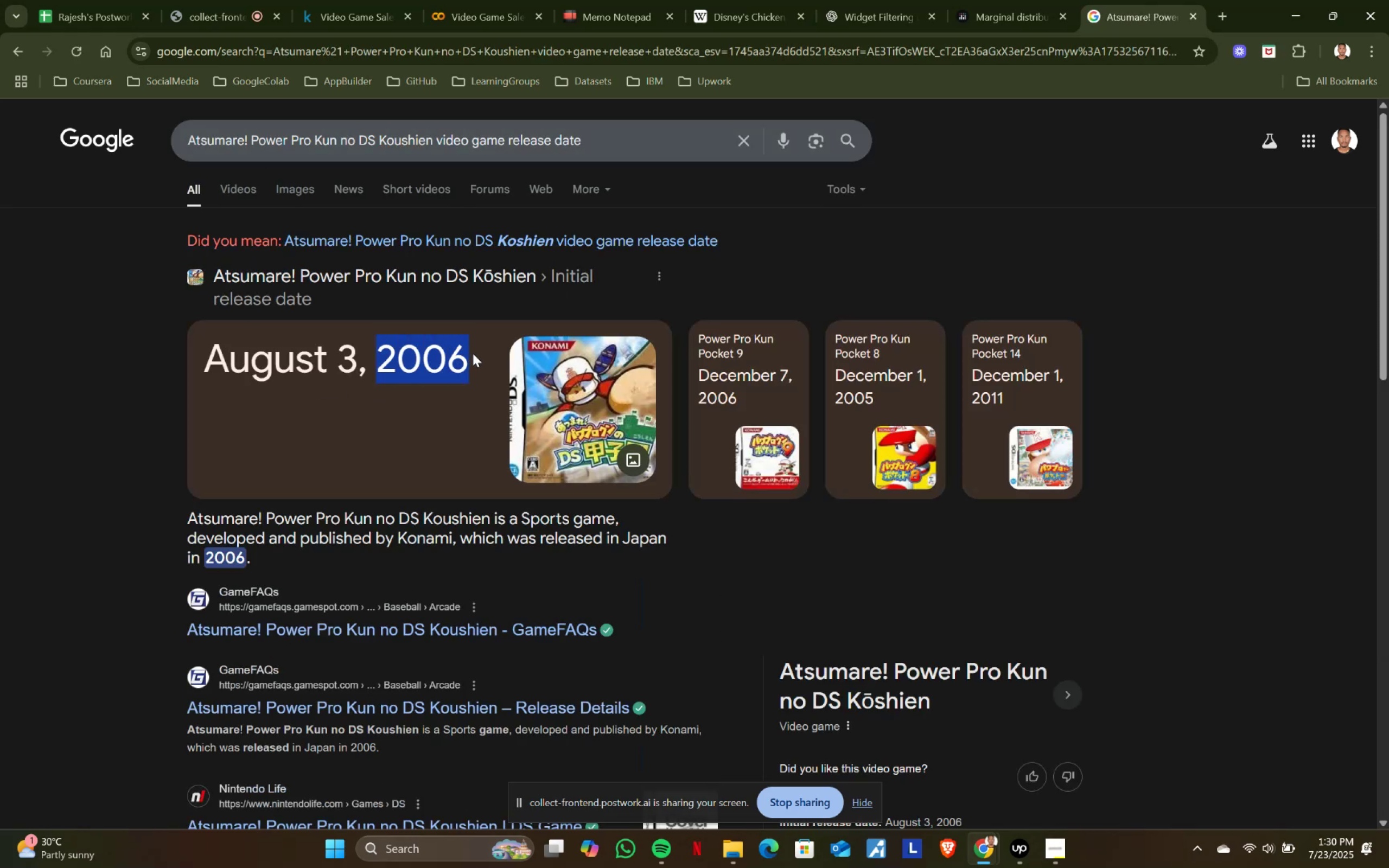 
key(Control+ControlLeft)
 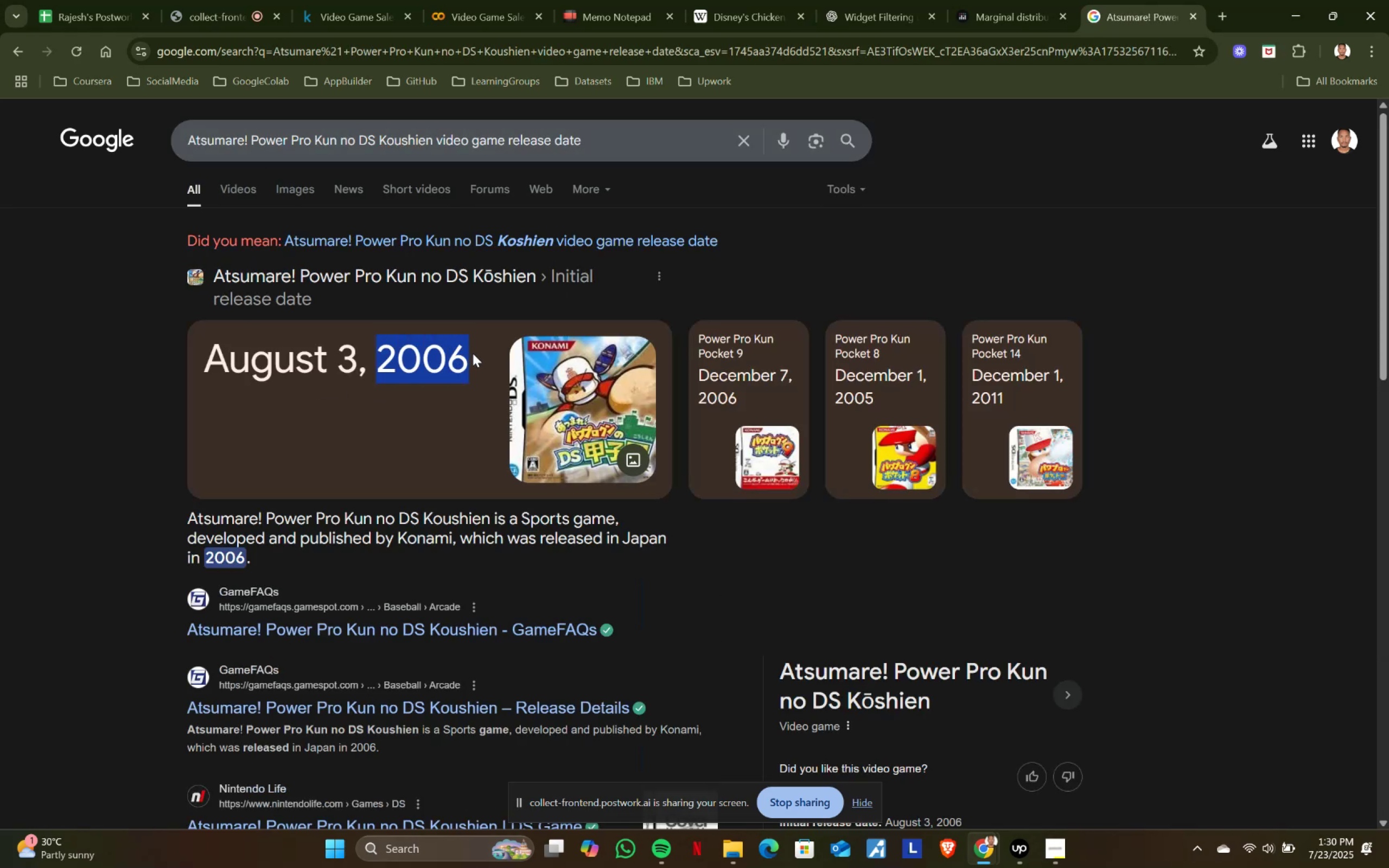 
key(Control+C)
 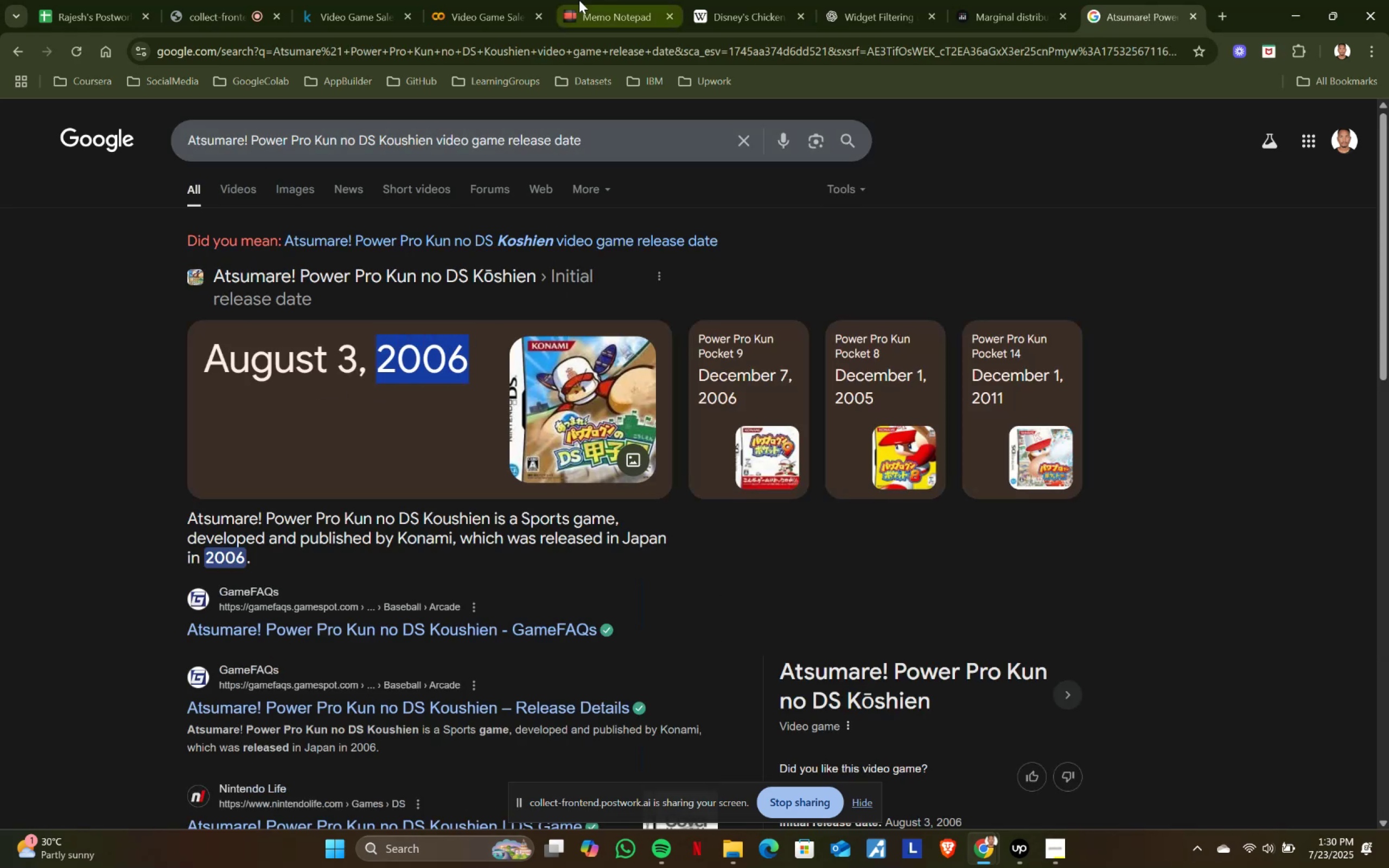 
left_click([581, 0])
 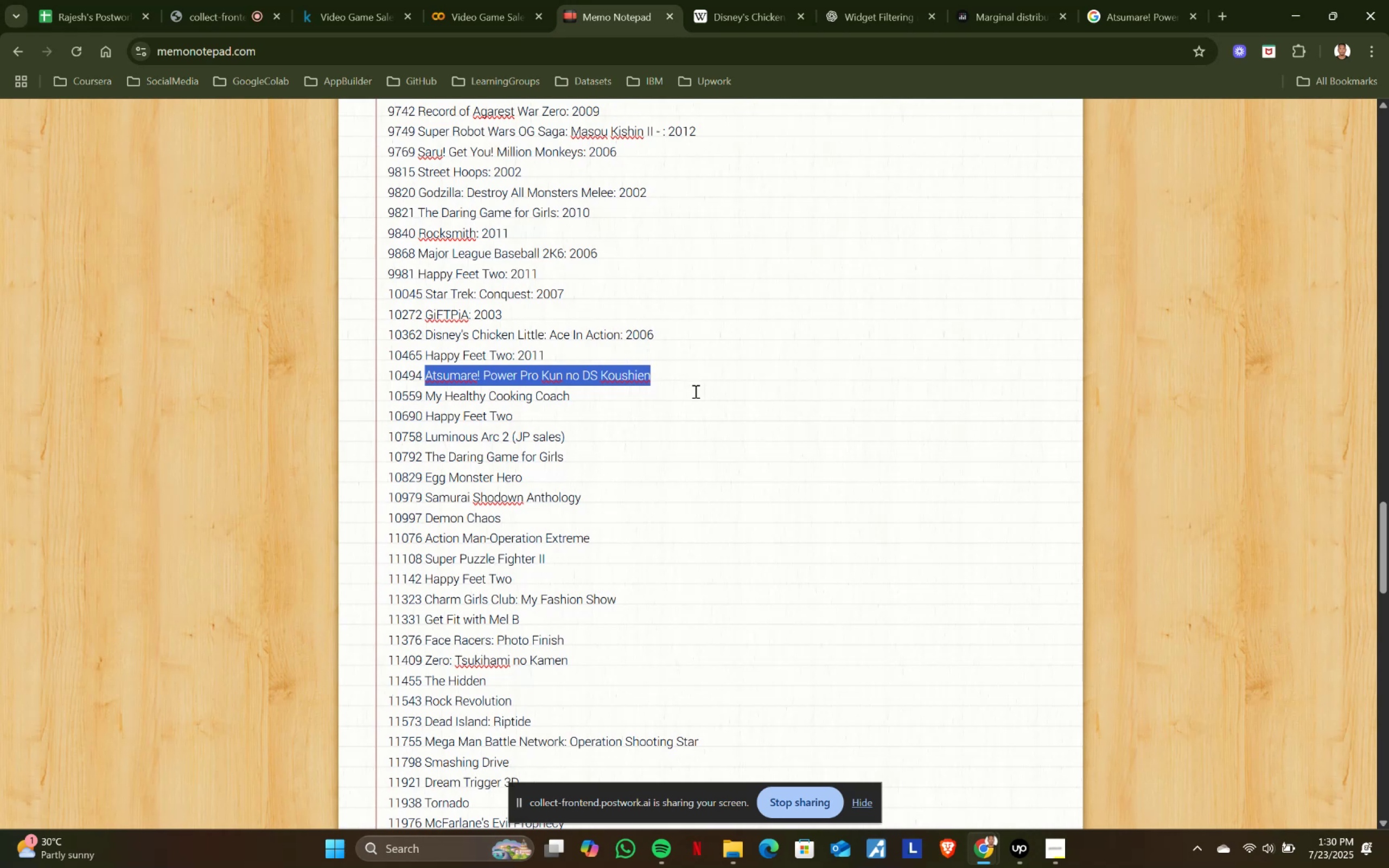 
left_click([699, 380])
 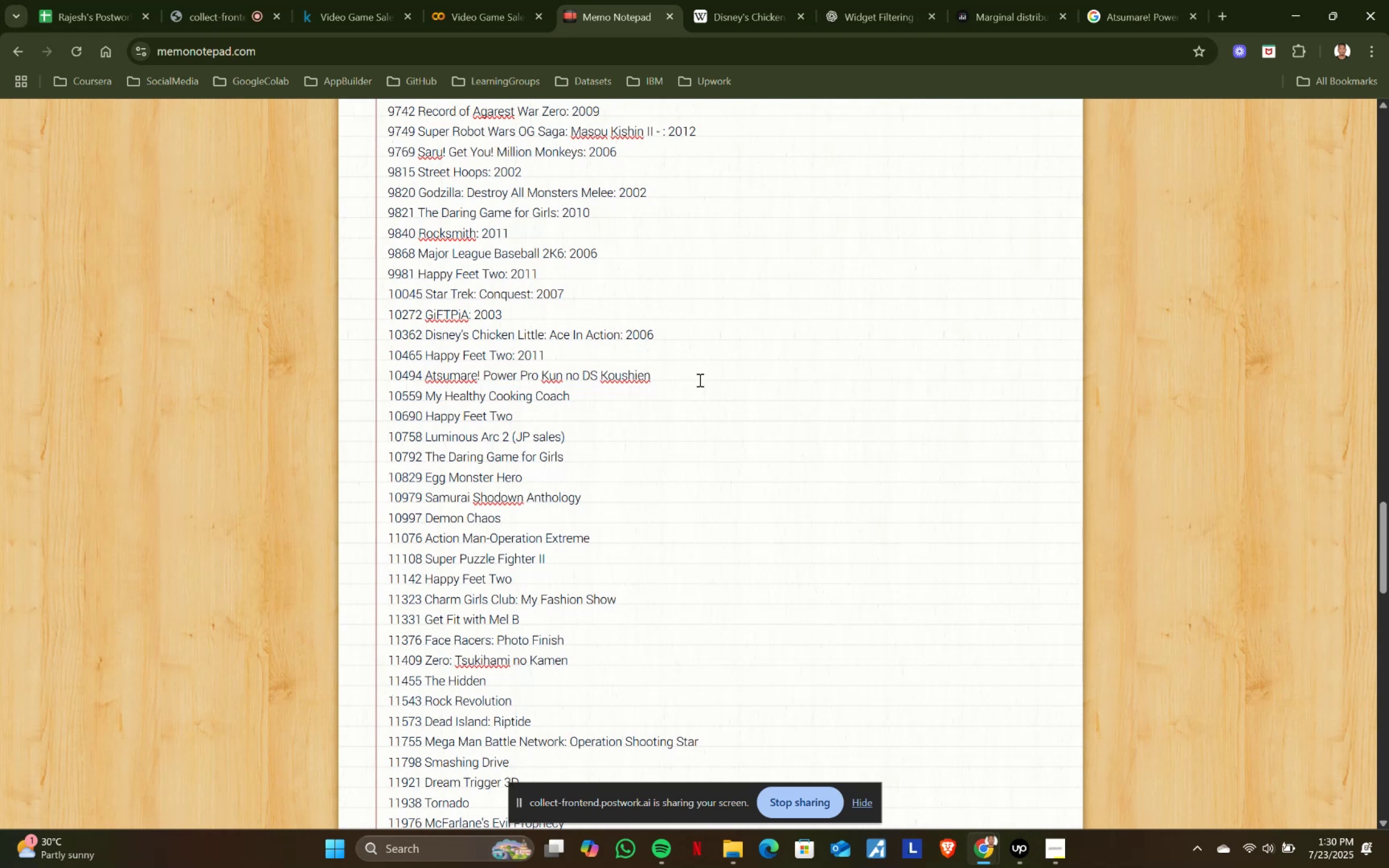 
key(Shift+Semicolon)
 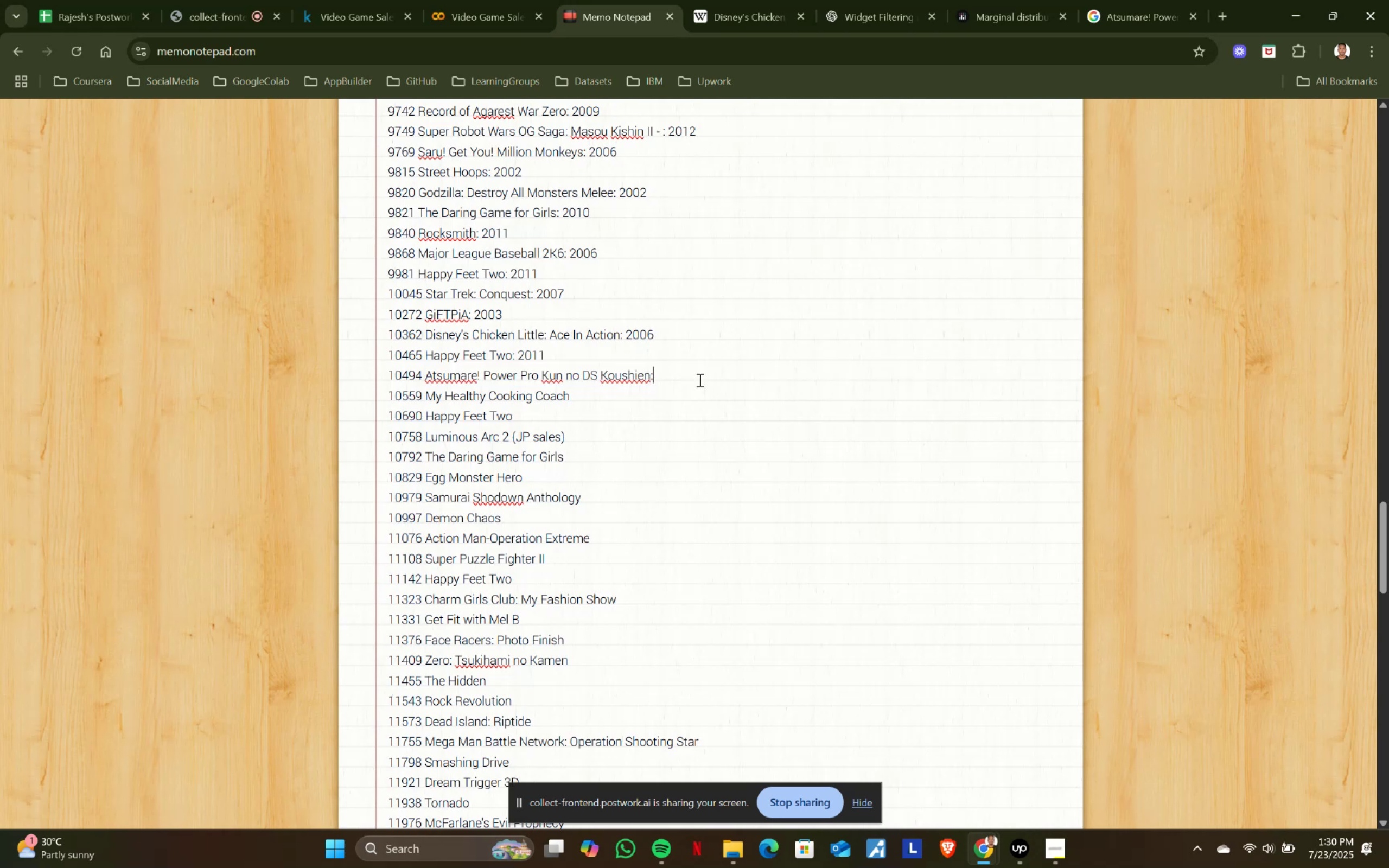 
key(Space)
 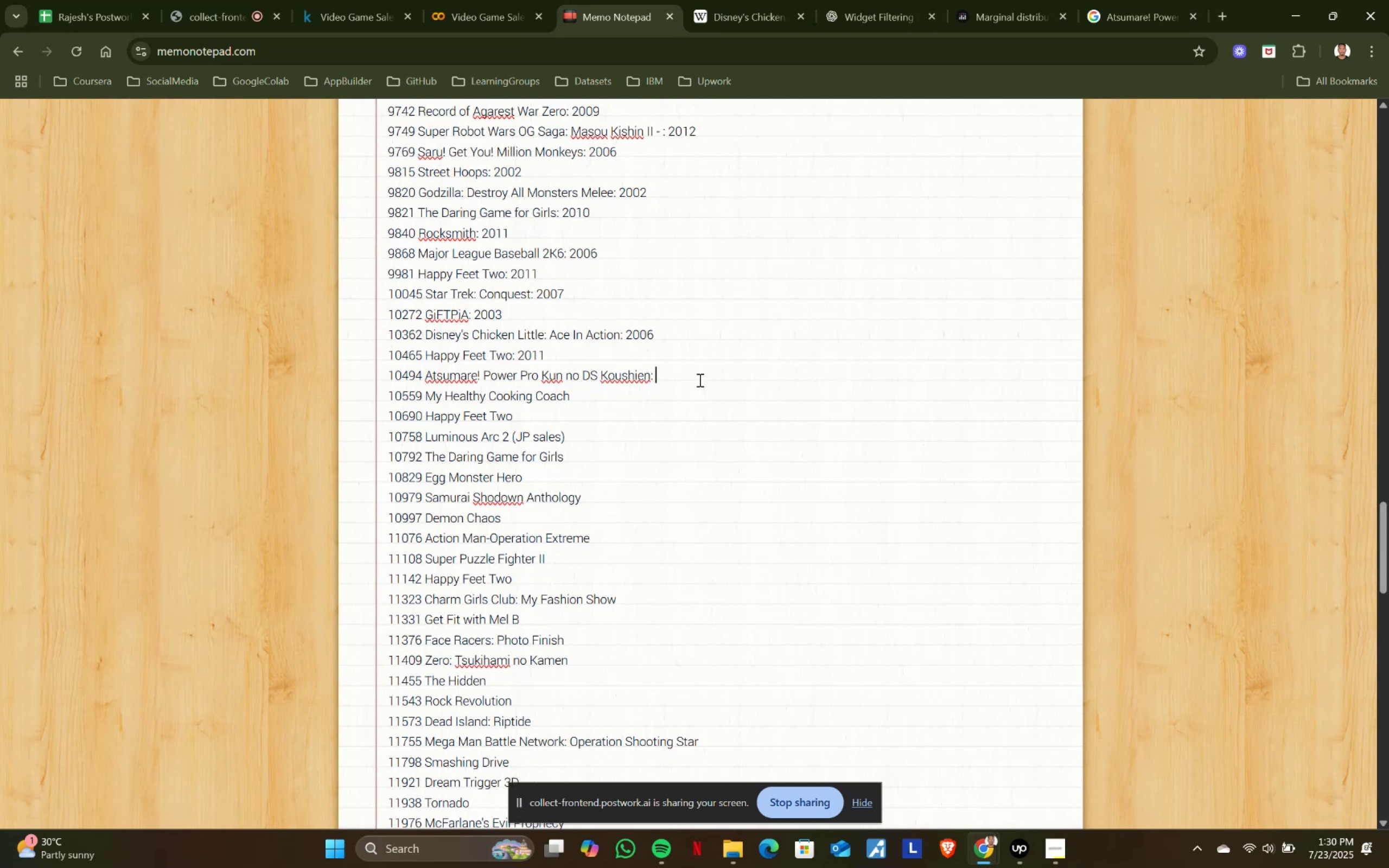 
key(Control+ControlLeft)
 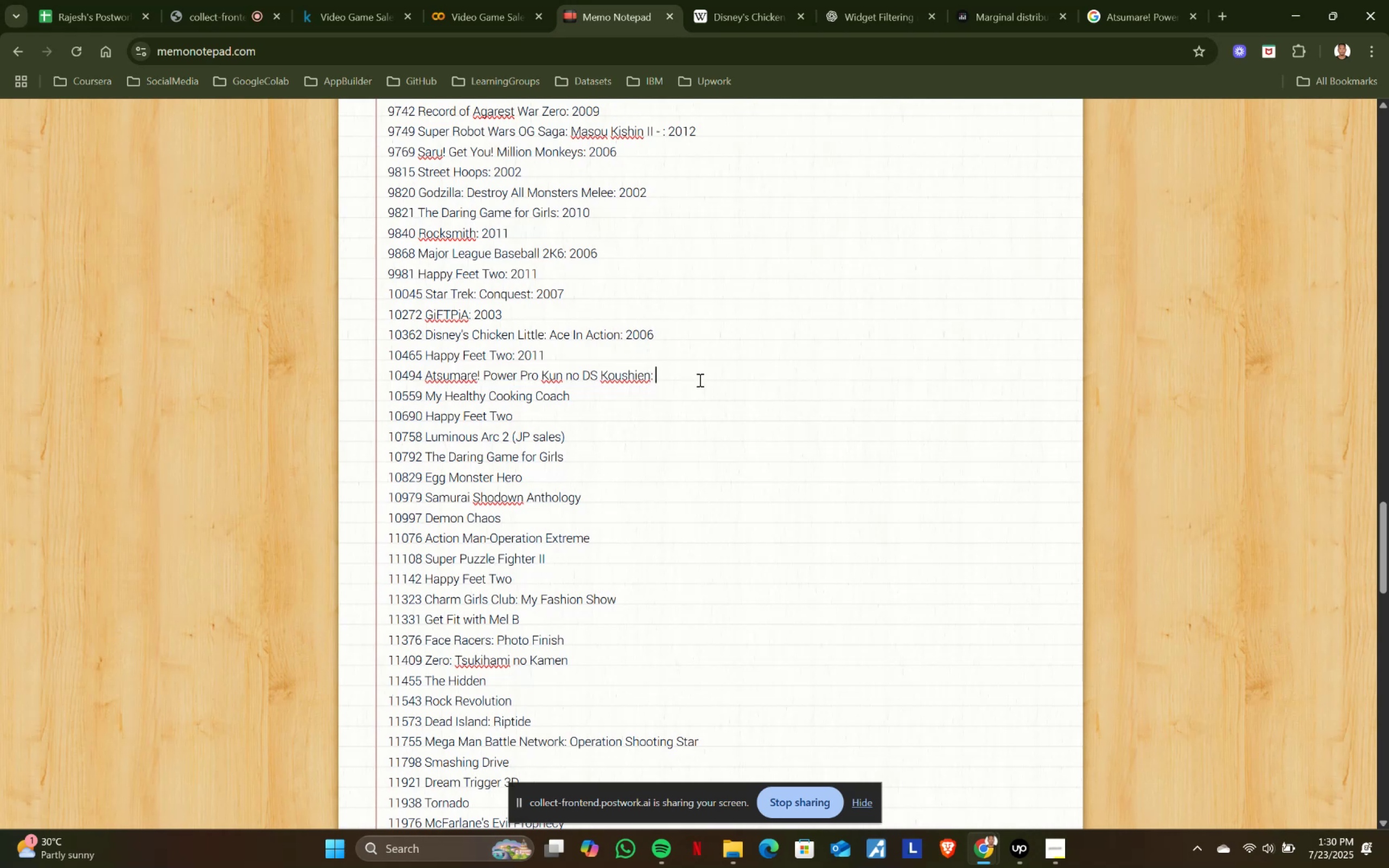 
key(Control+V)
 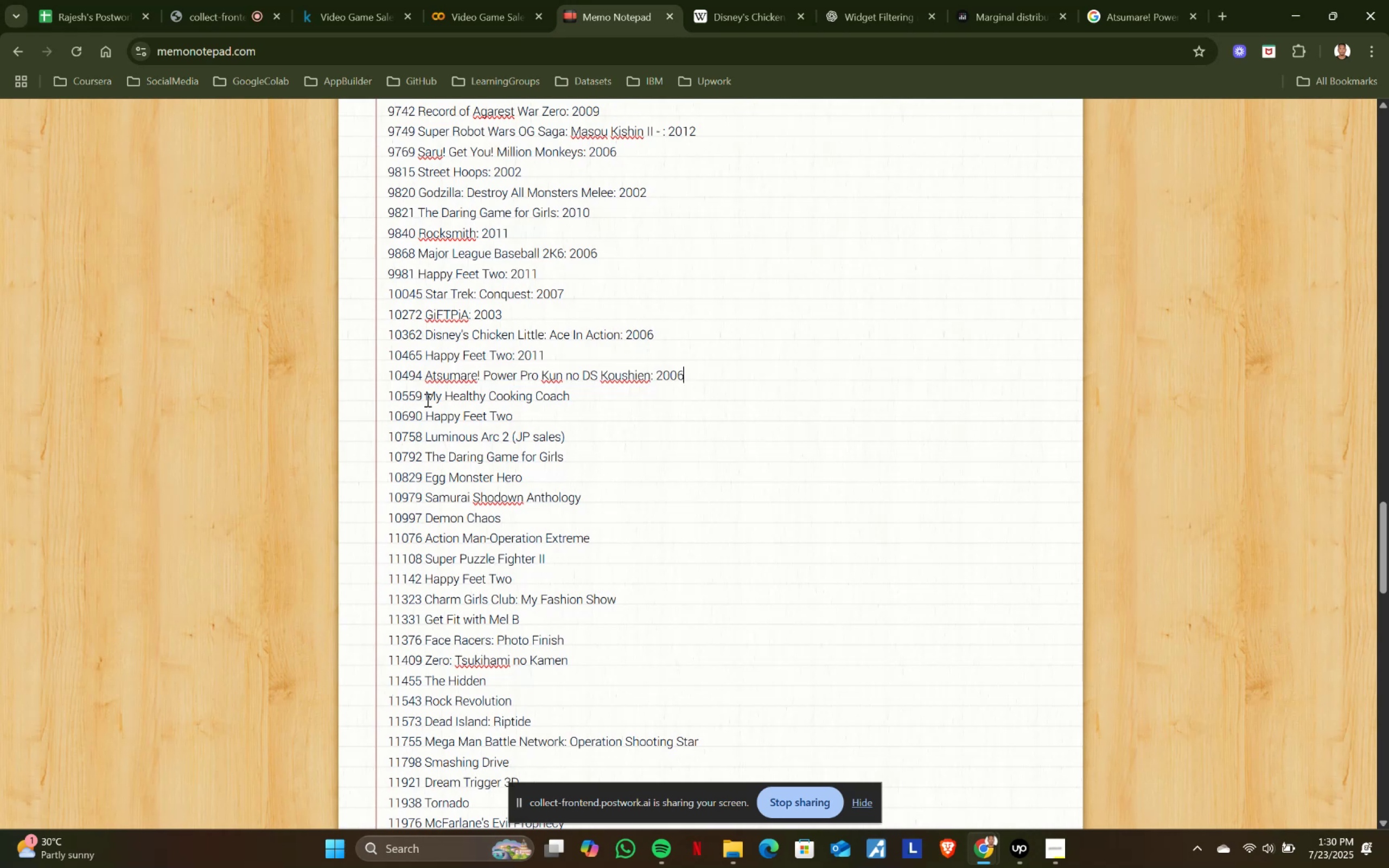 
left_click_drag(start_coordinate=[424, 397], to_coordinate=[638, 397])
 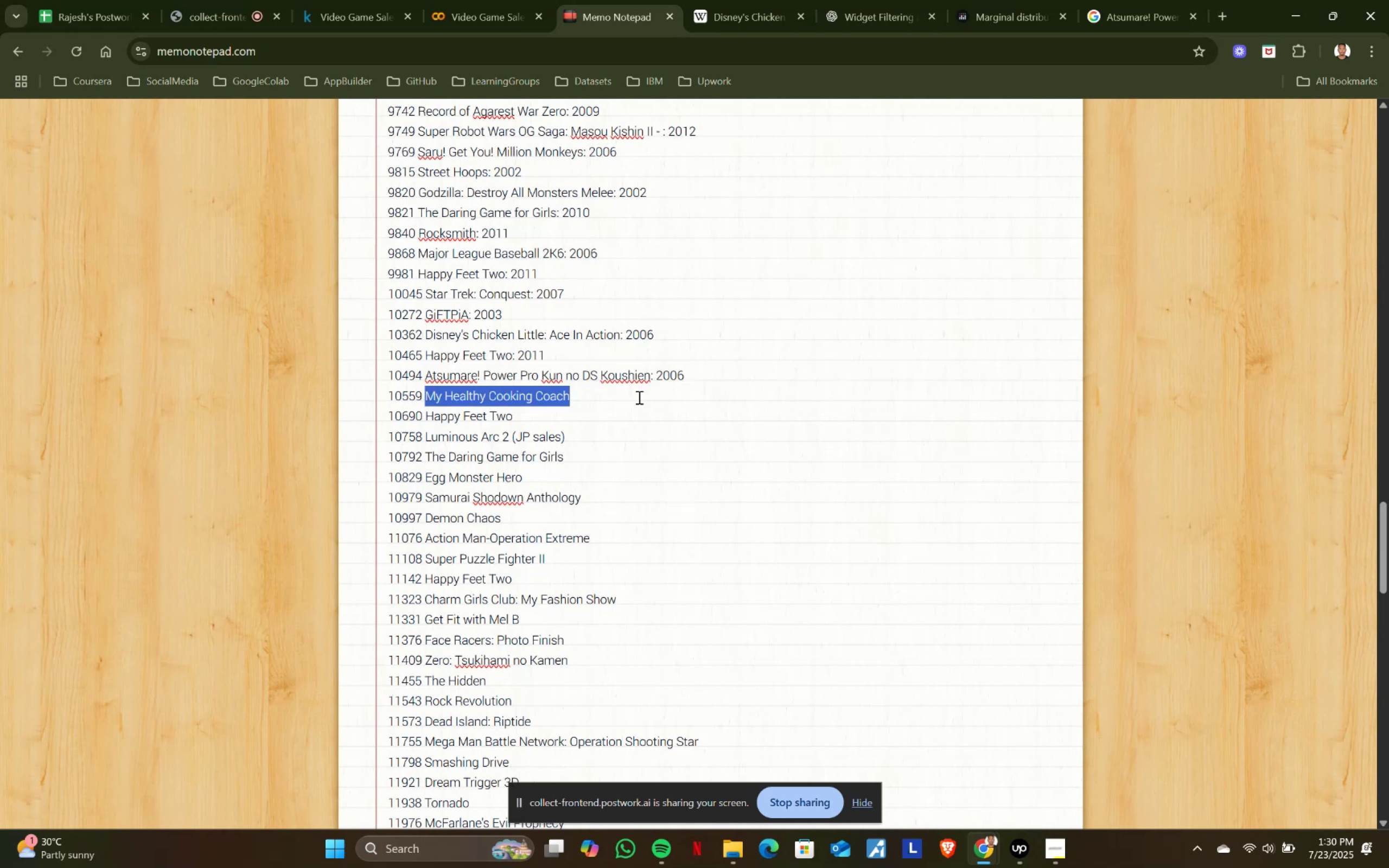 
key(Control+ControlLeft)
 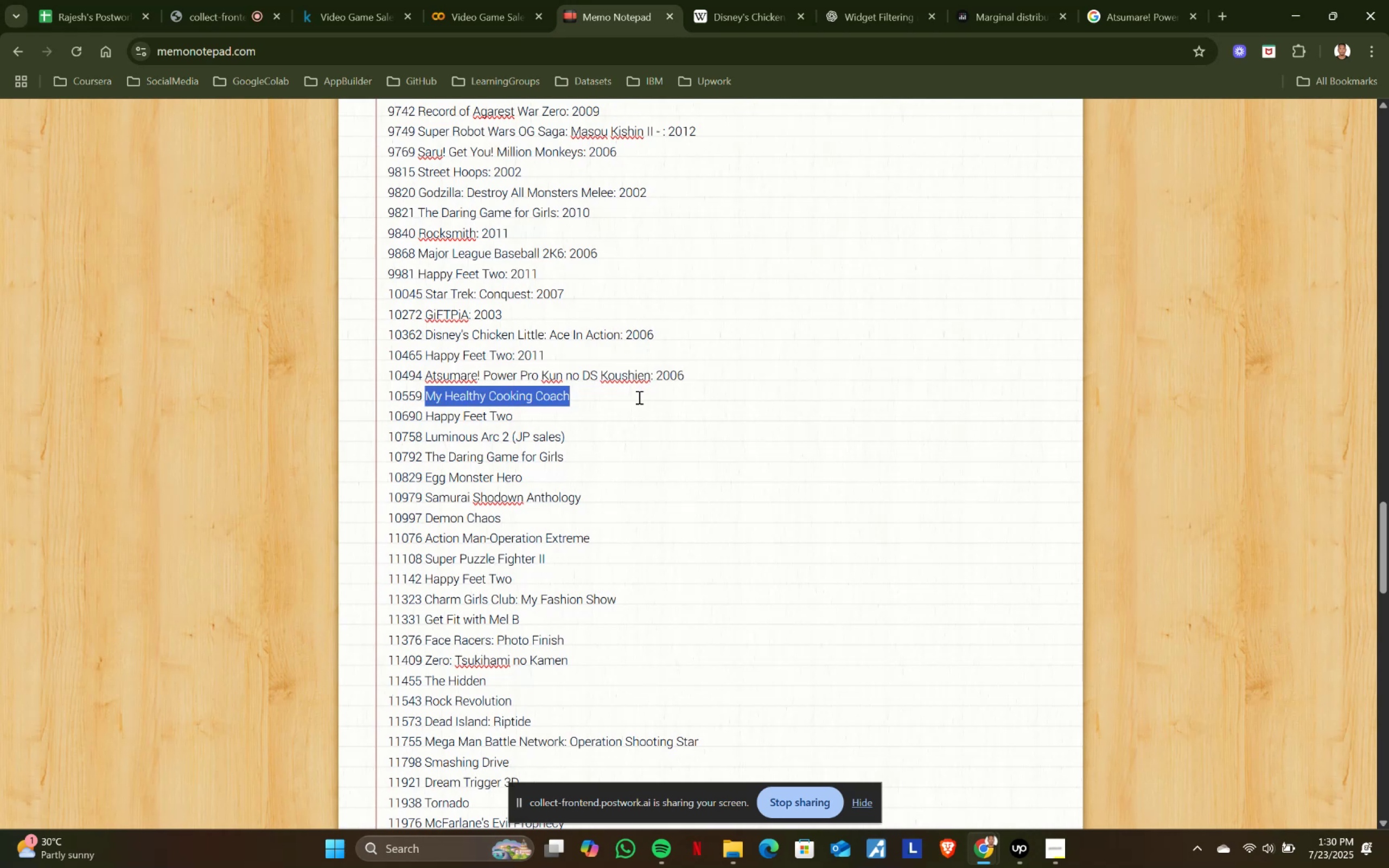 
key(Control+C)
 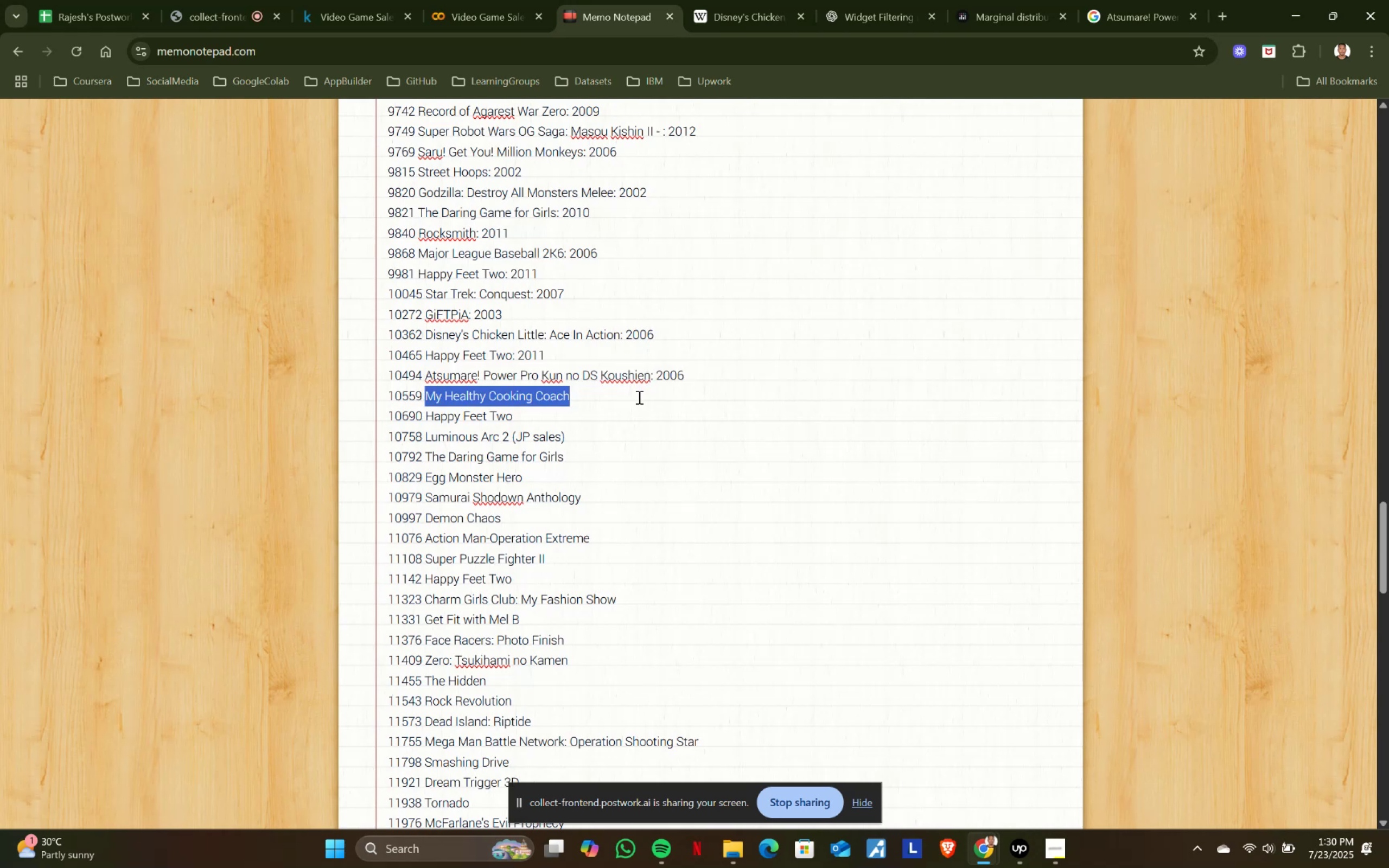 
key(Control+ControlLeft)
 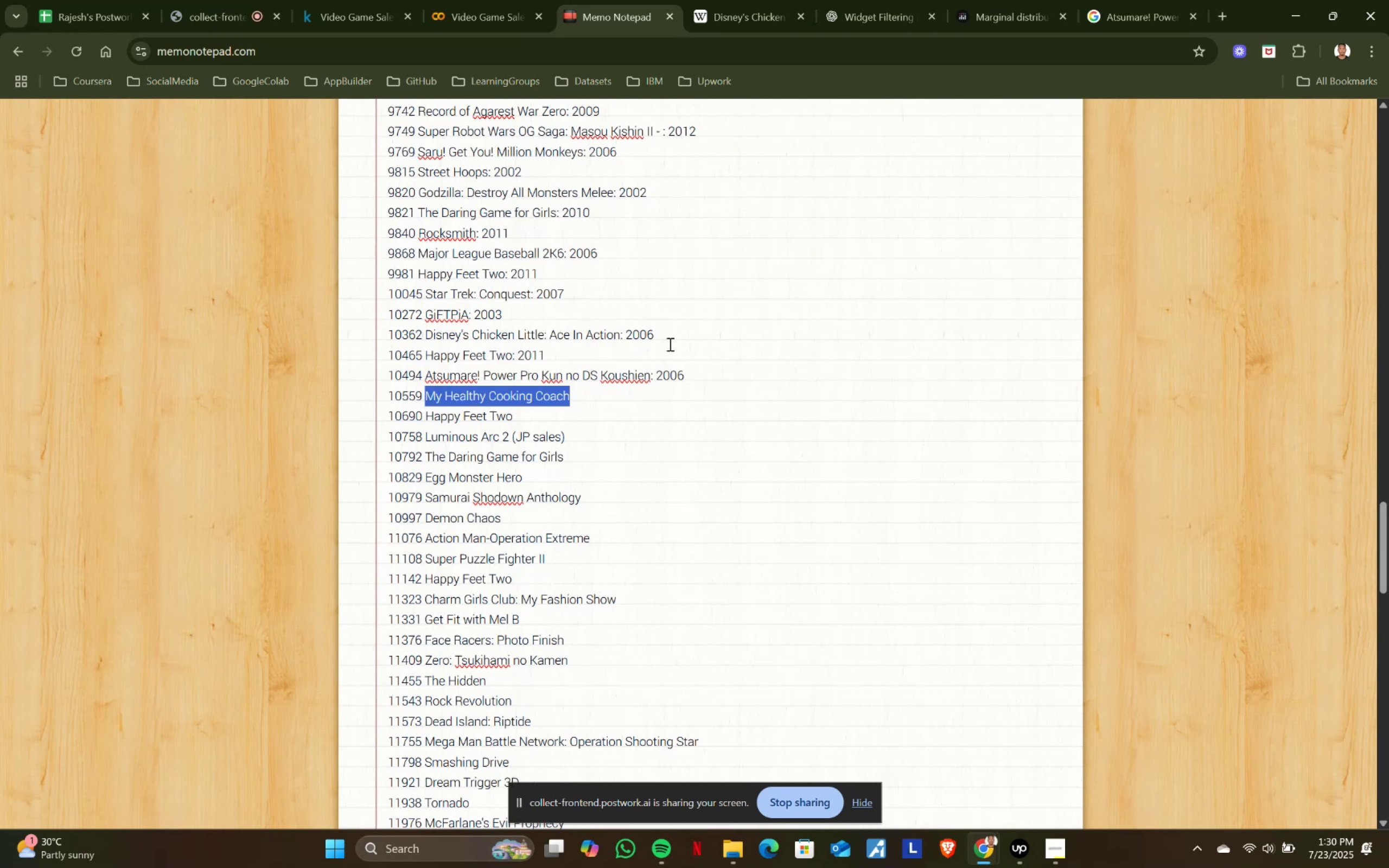 
key(Control+C)
 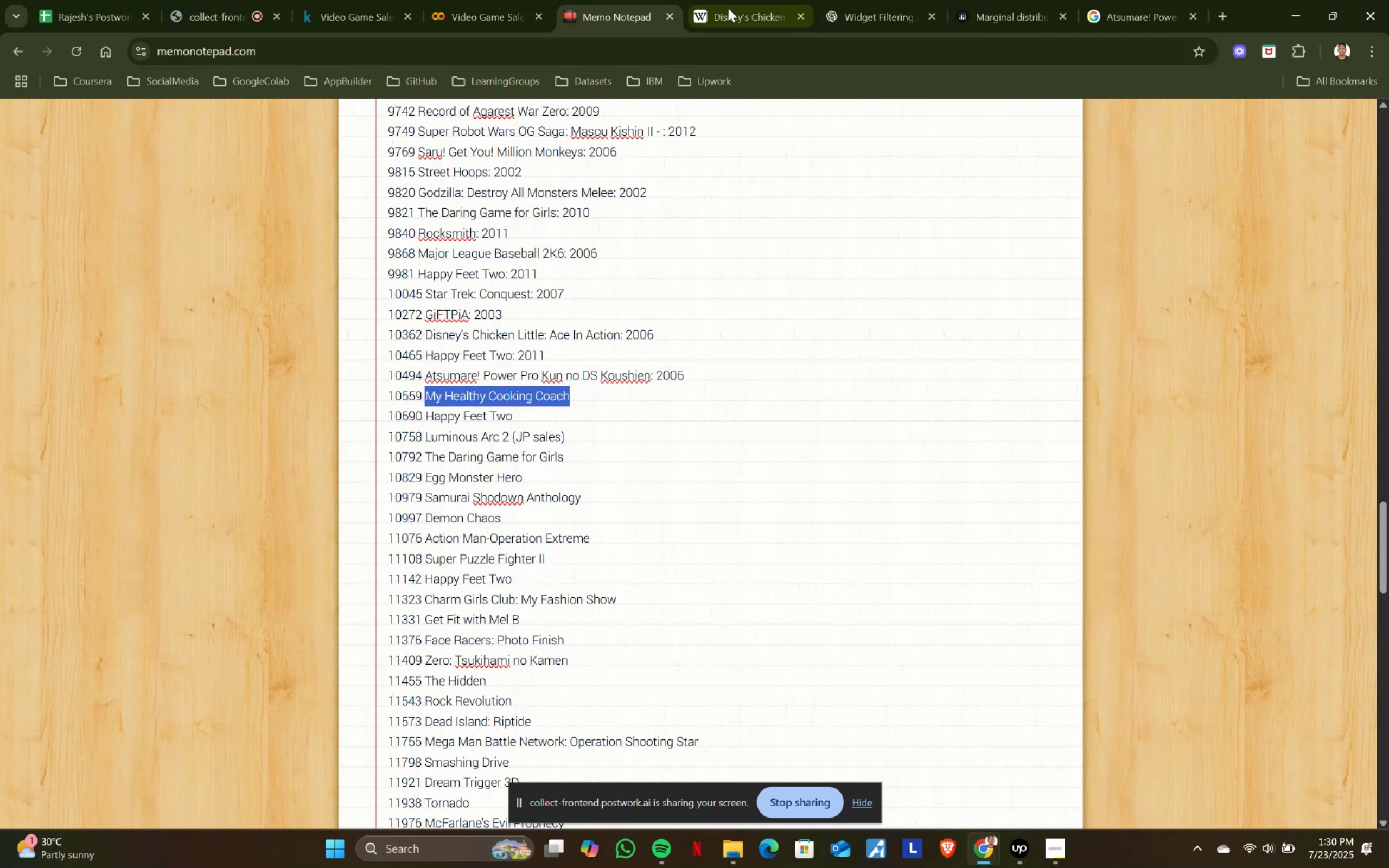 
left_click([728, 8])
 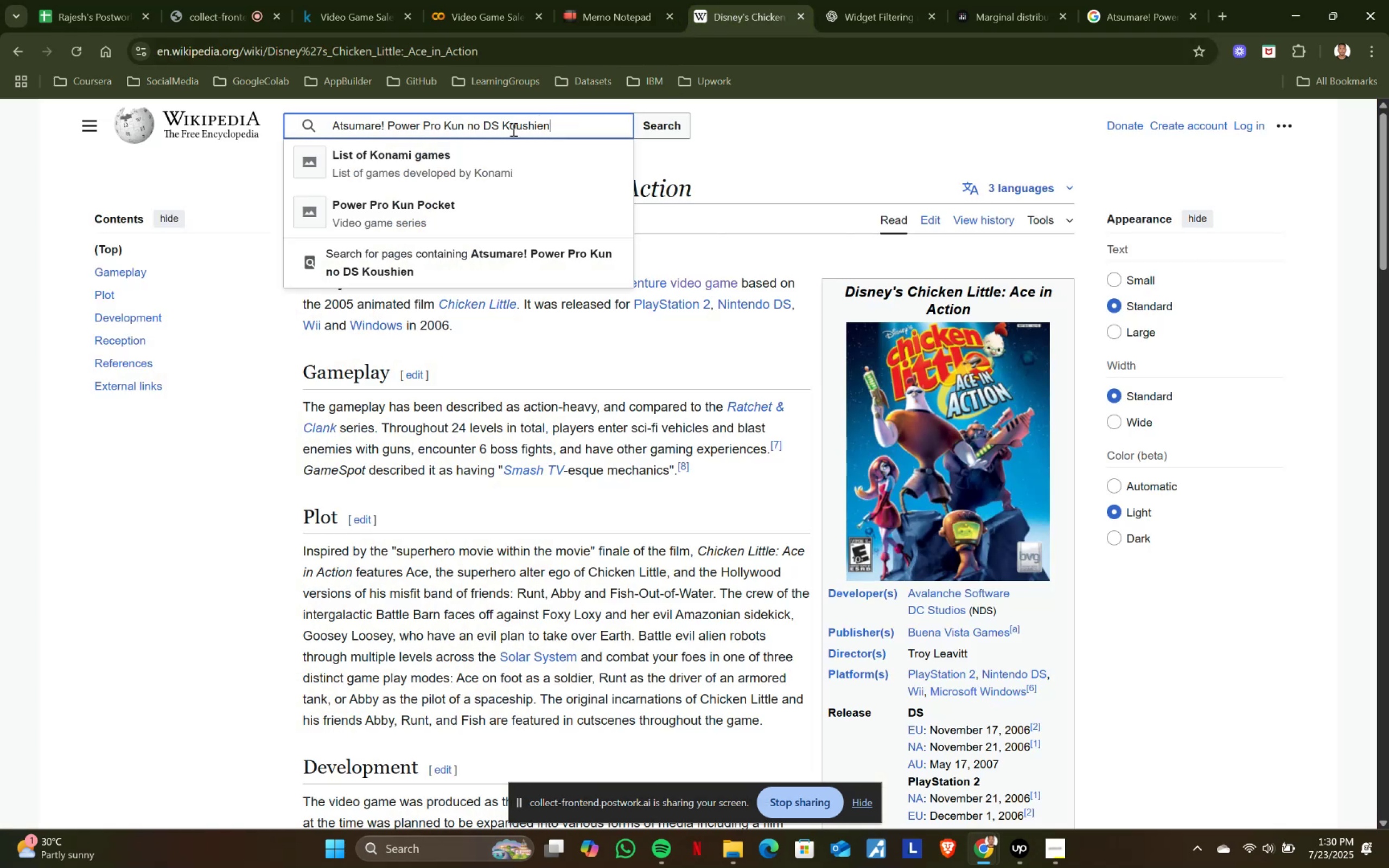 
key(Control+ControlLeft)
 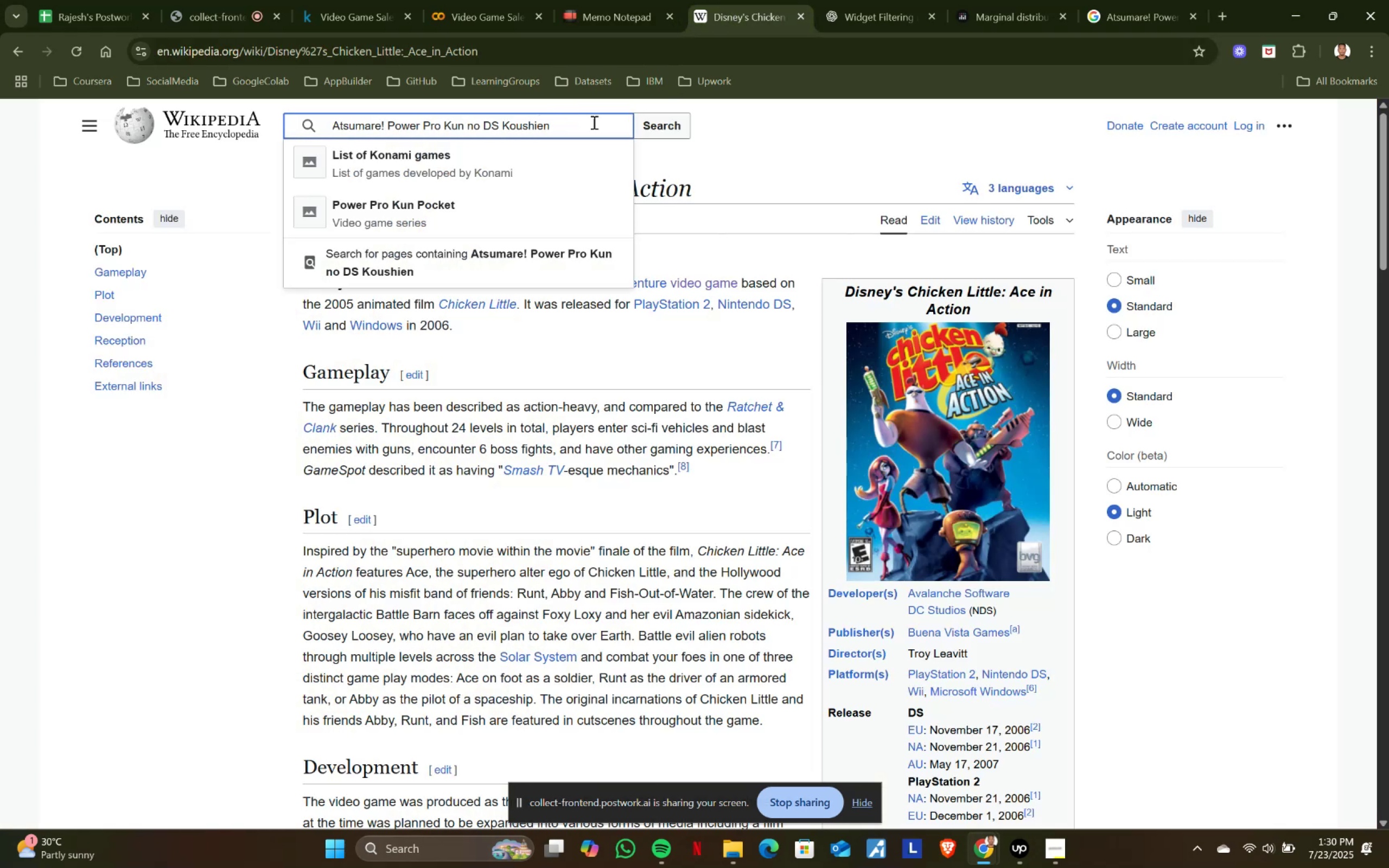 
key(Control+A)
 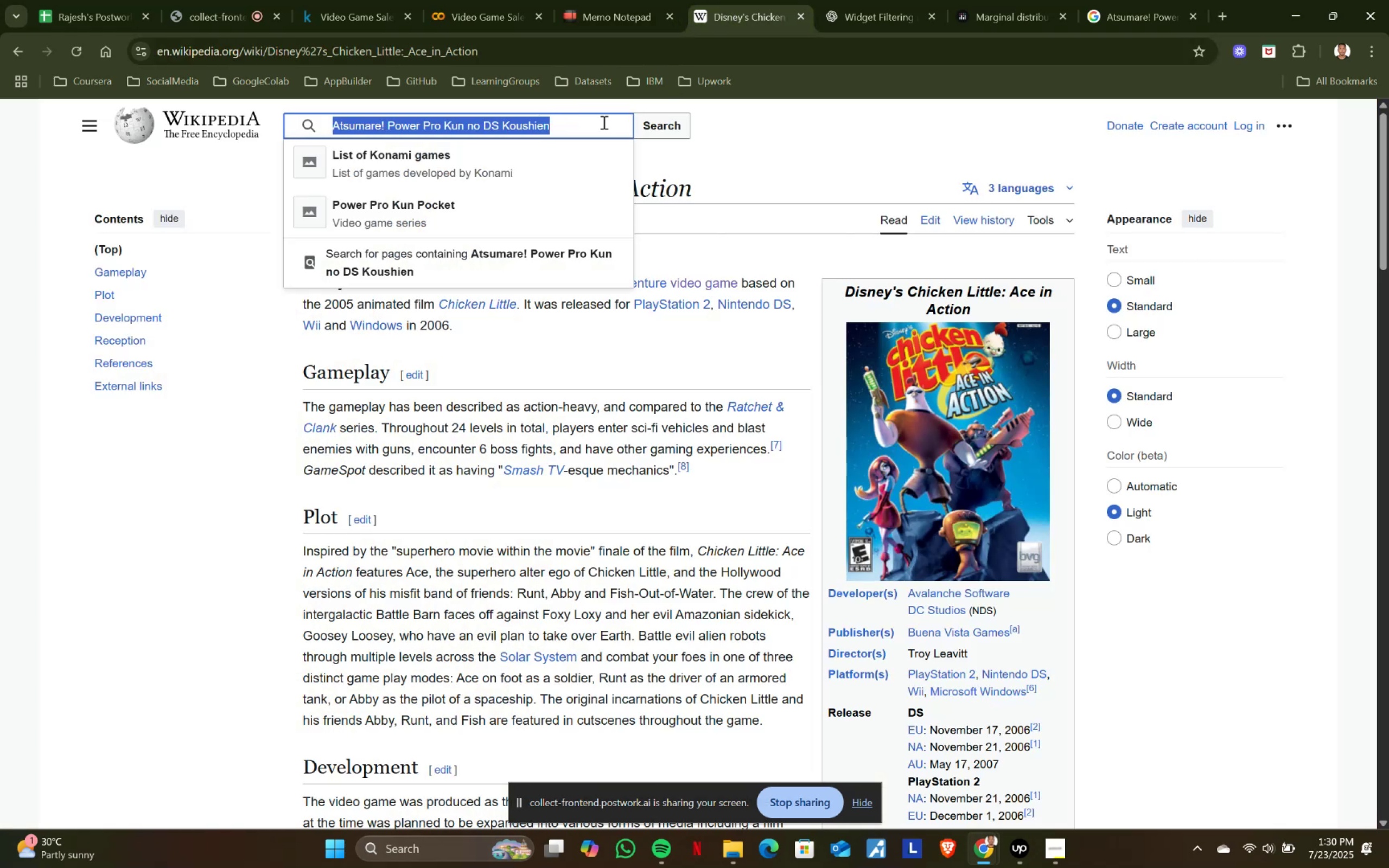 
key(Control+ControlLeft)
 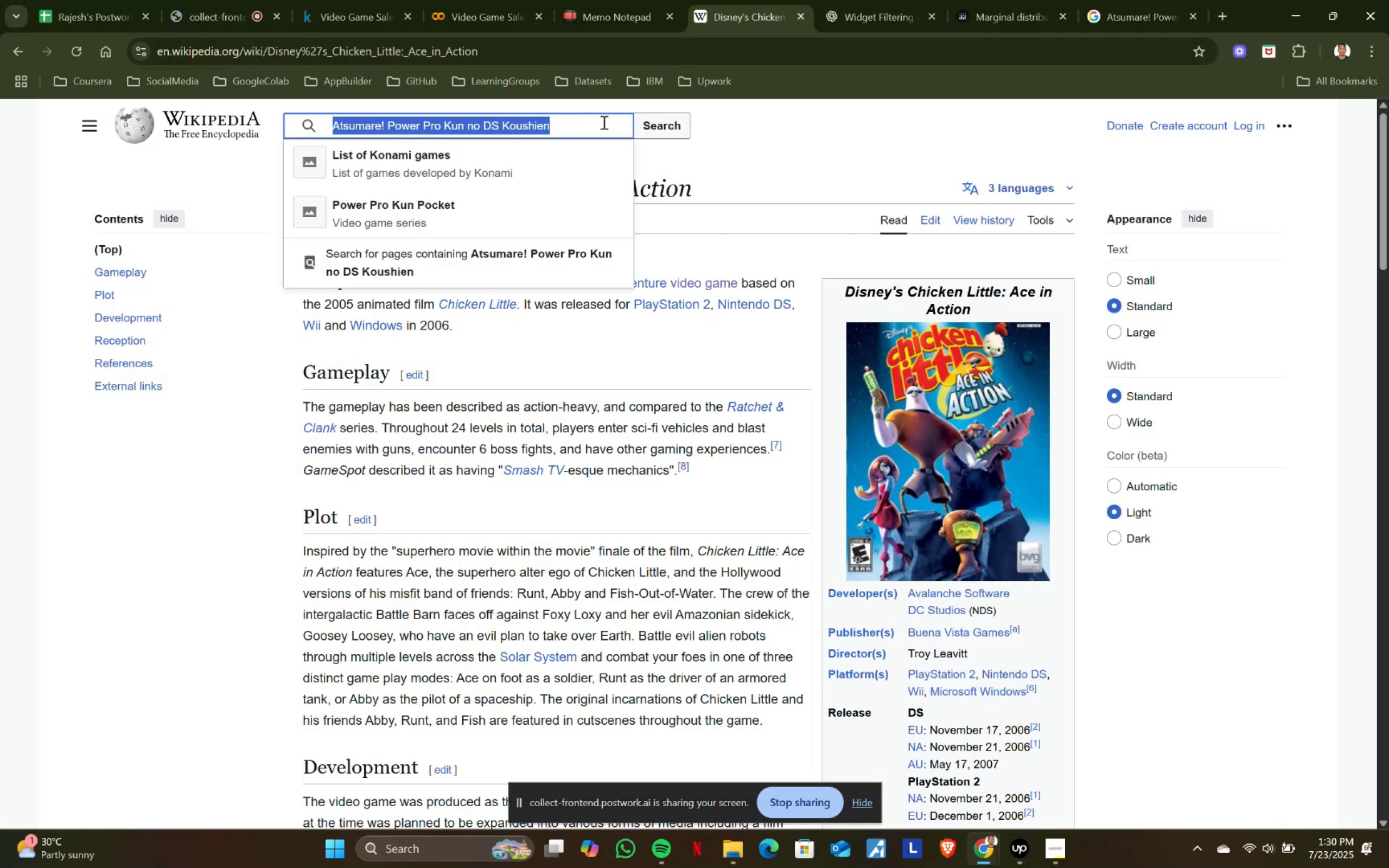 
key(Control+V)
 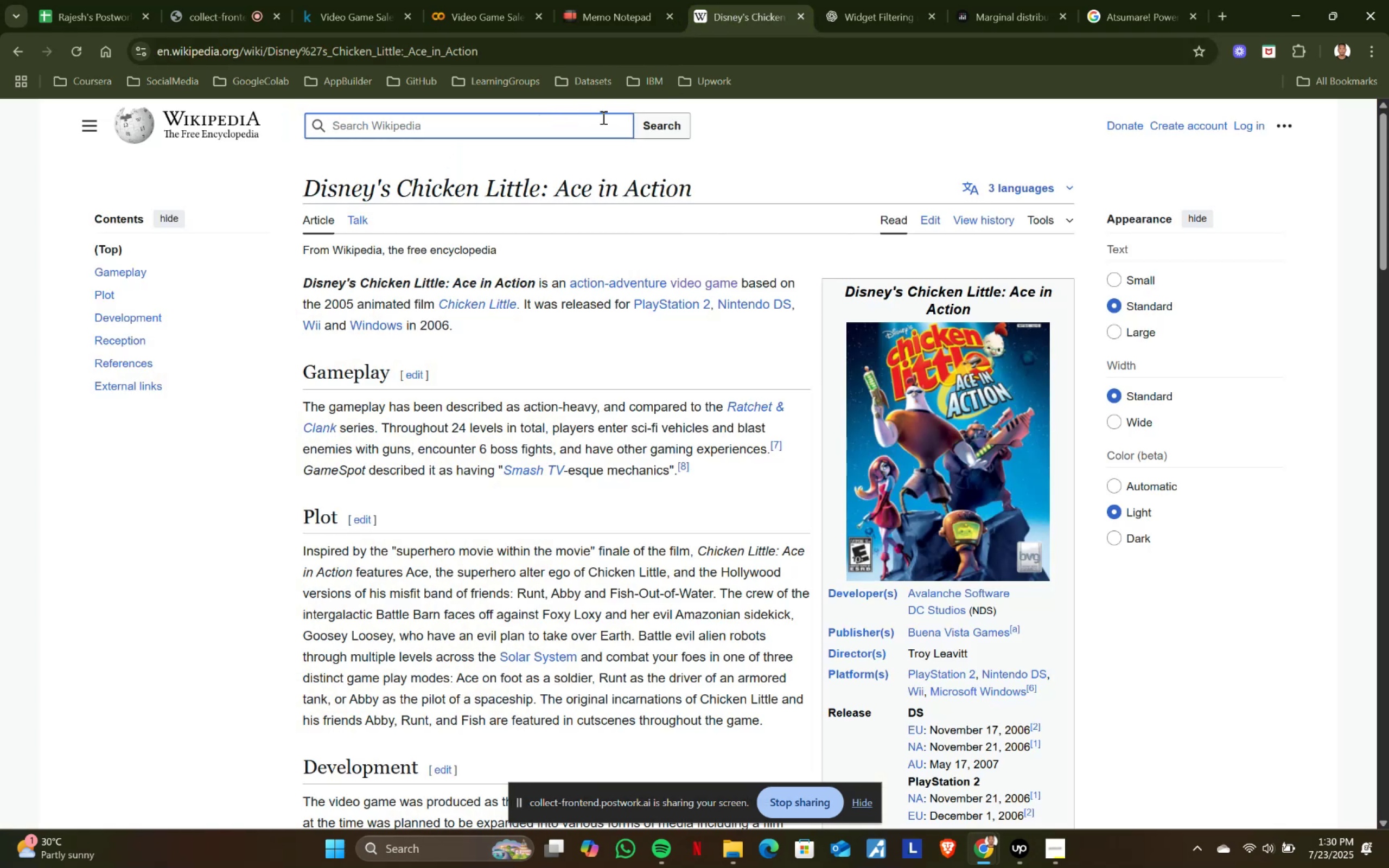 
left_click([638, 0])
 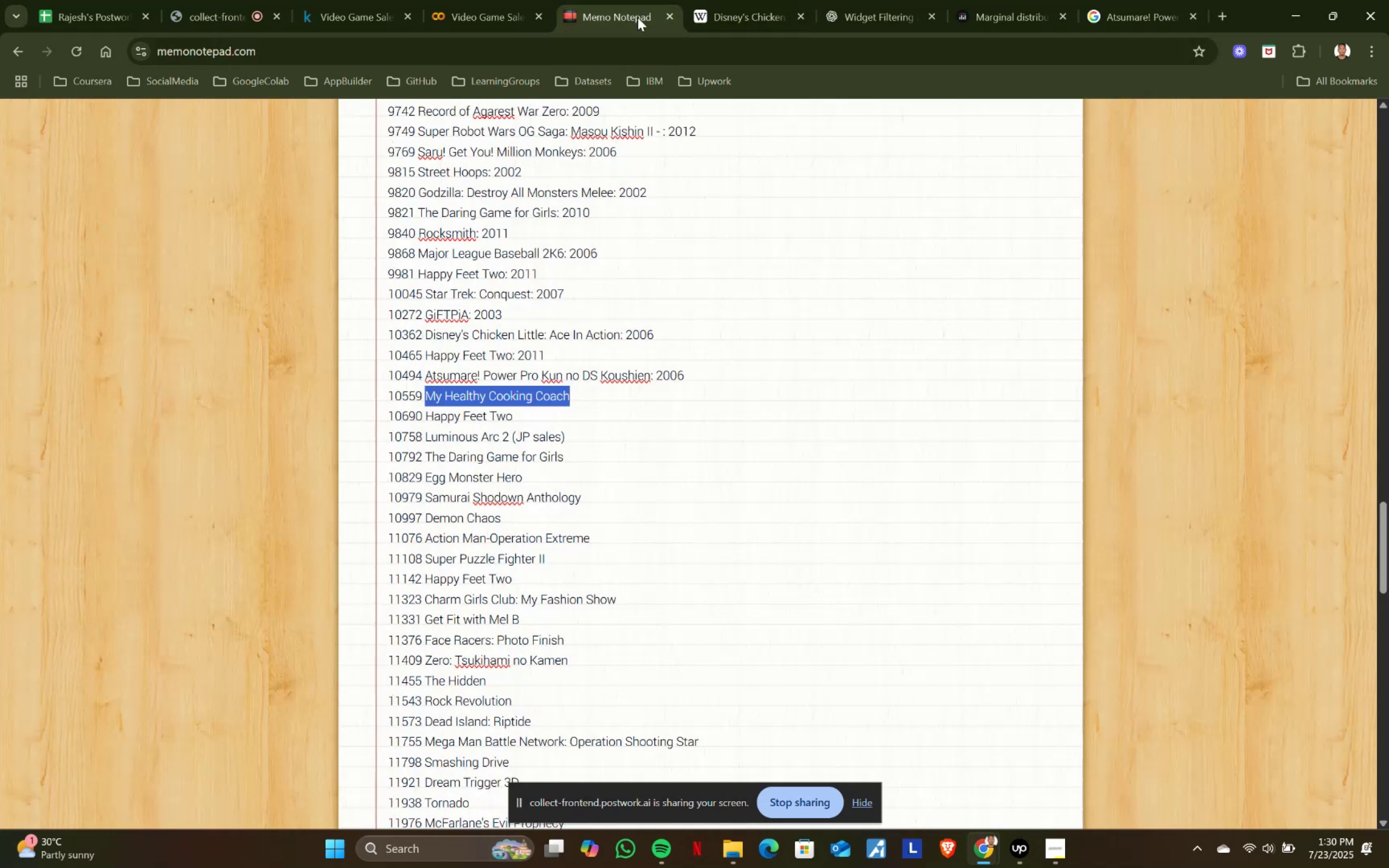 
key(Control+C)
 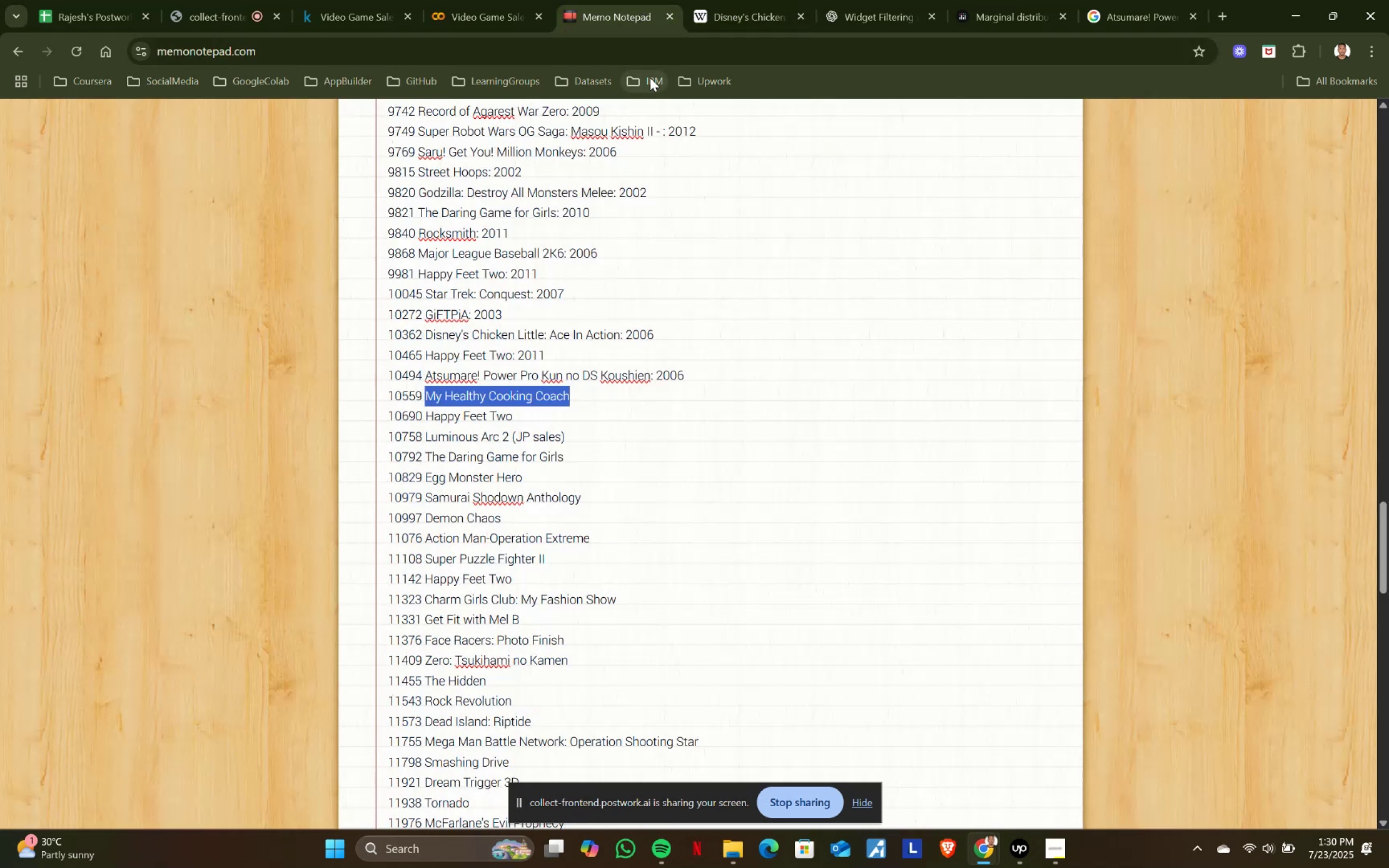 
key(Control+C)
 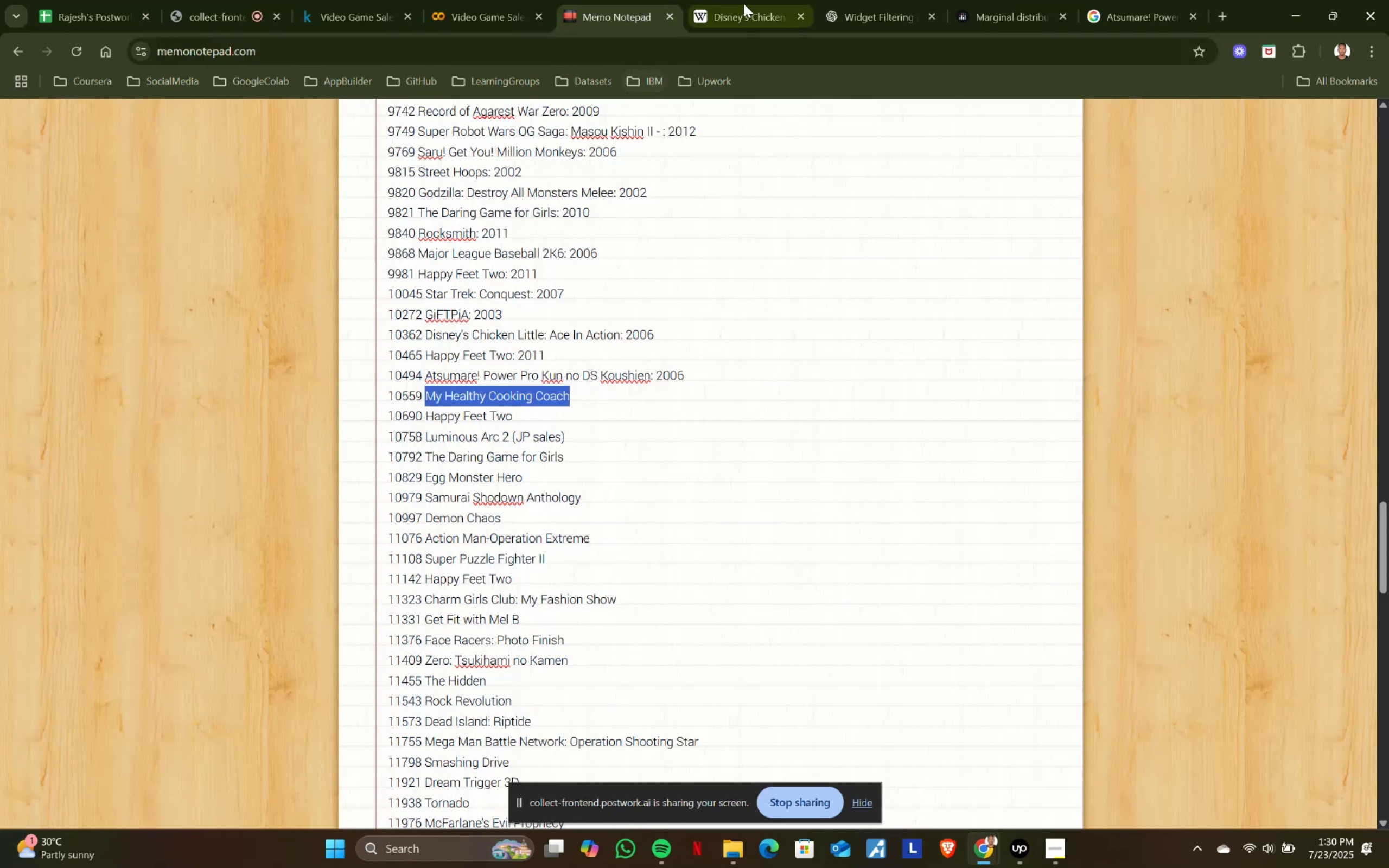 
left_click([744, 4])
 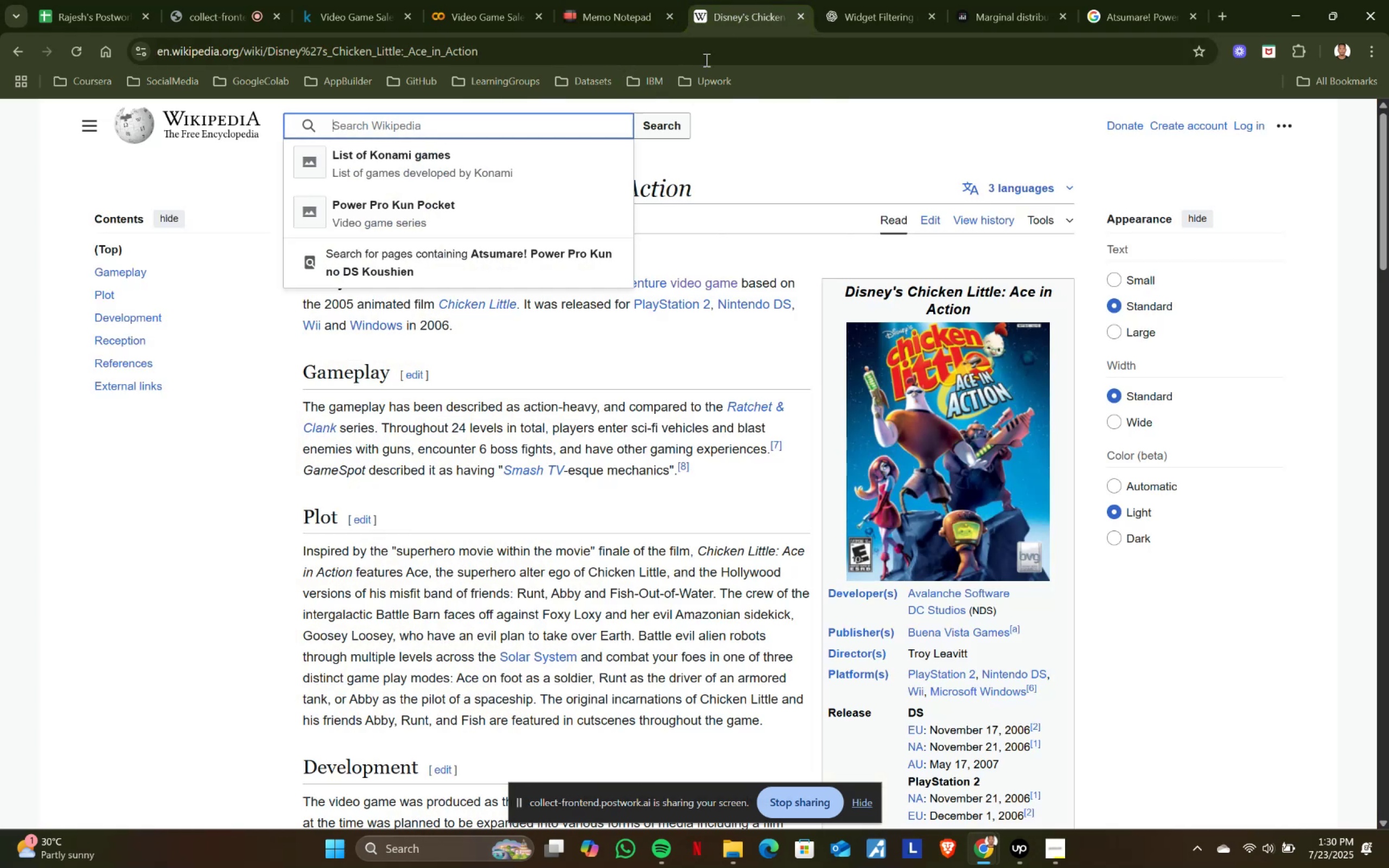 
key(Control+ControlLeft)
 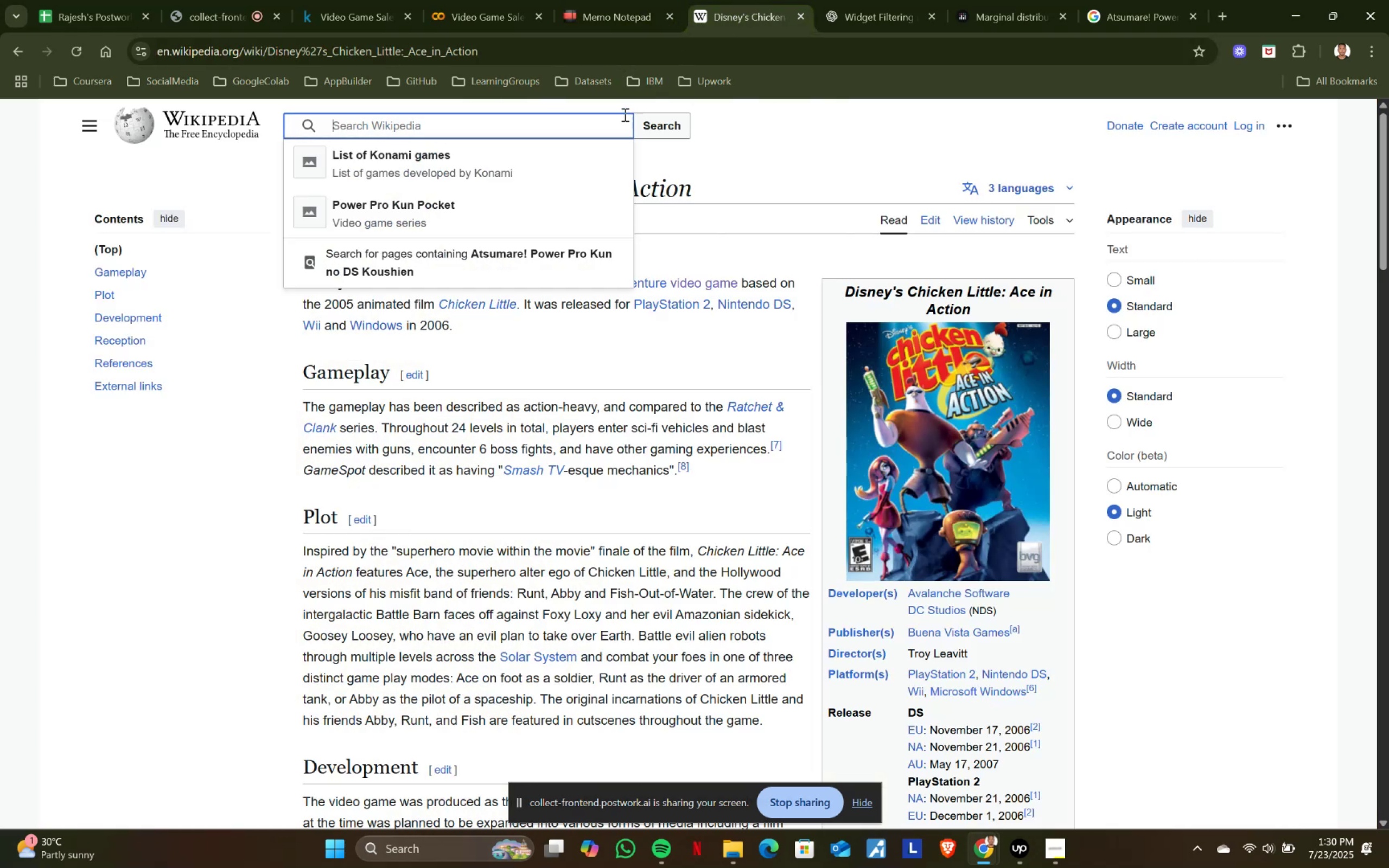 
key(Control+V)
 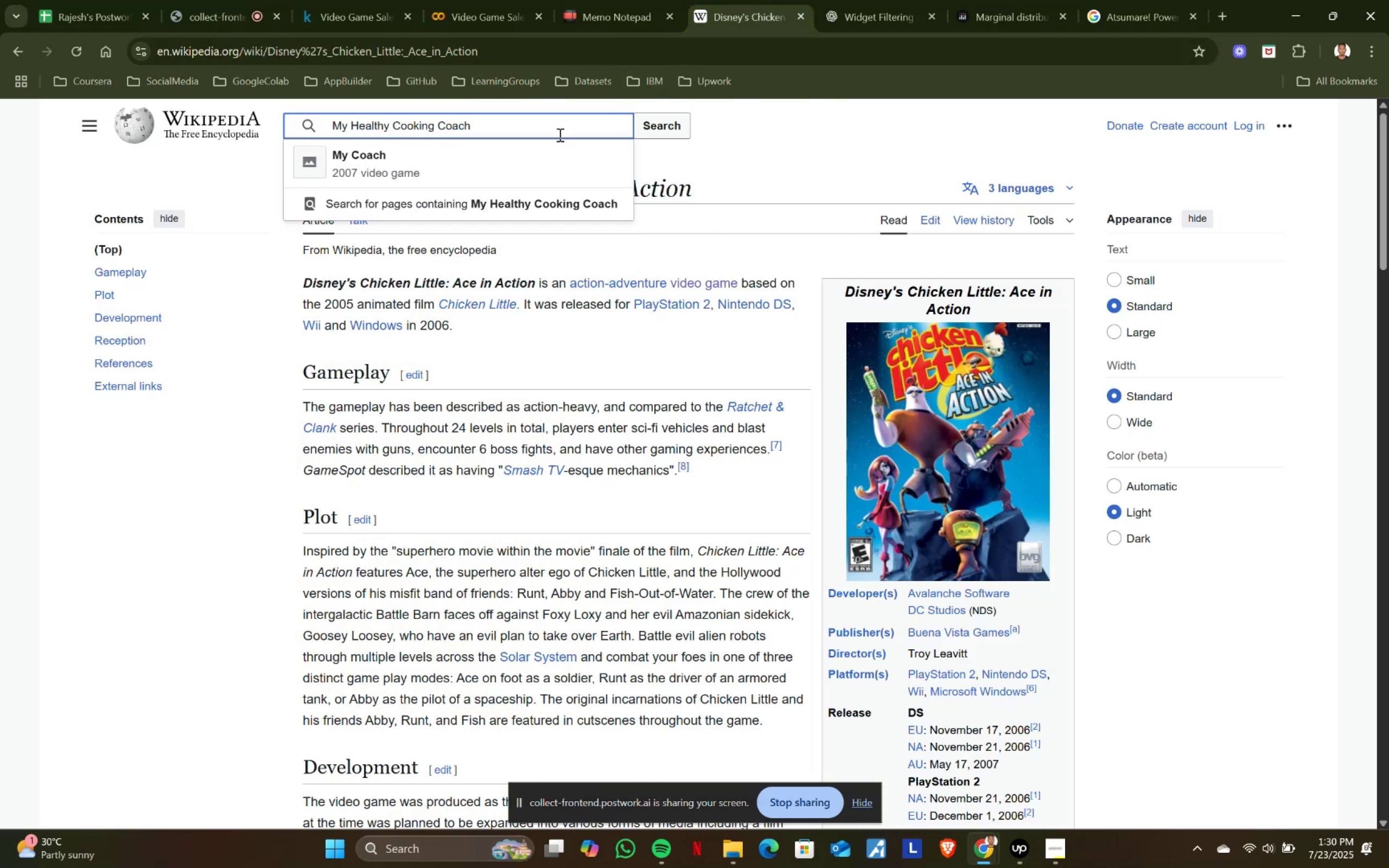 
left_click([505, 153])
 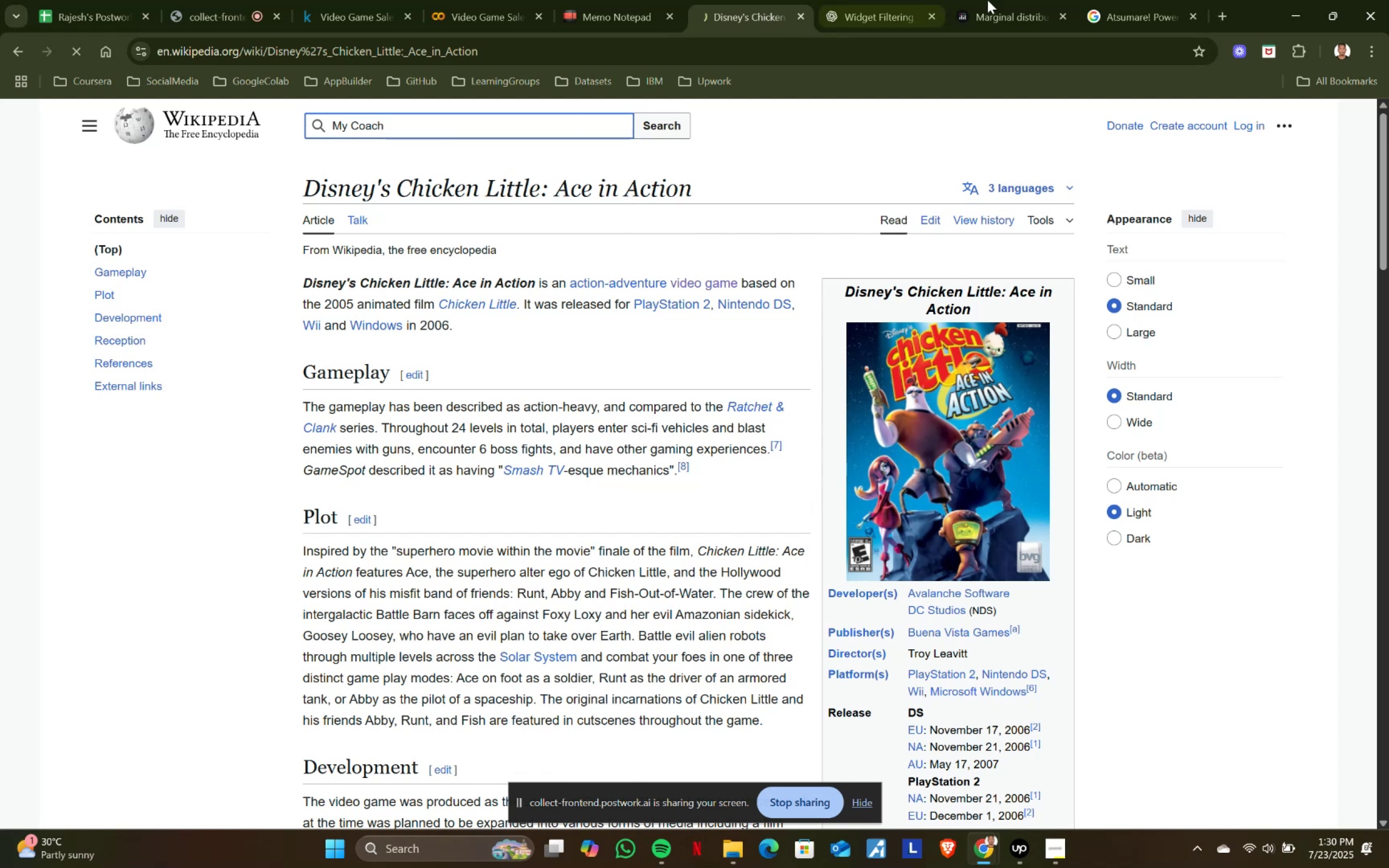 
left_click([1100, 0])
 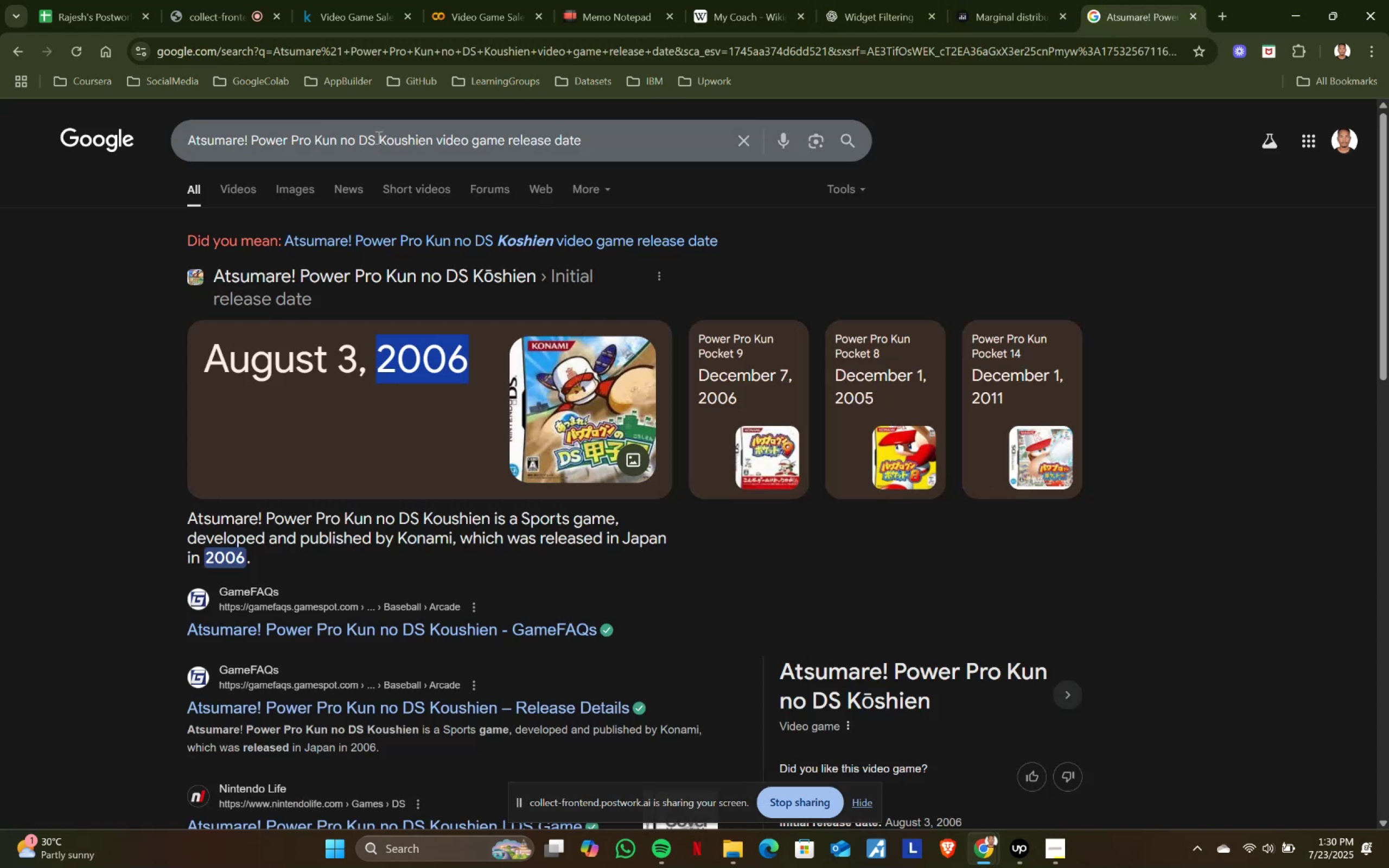 
left_click_drag(start_coordinate=[431, 137], to_coordinate=[94, 137])
 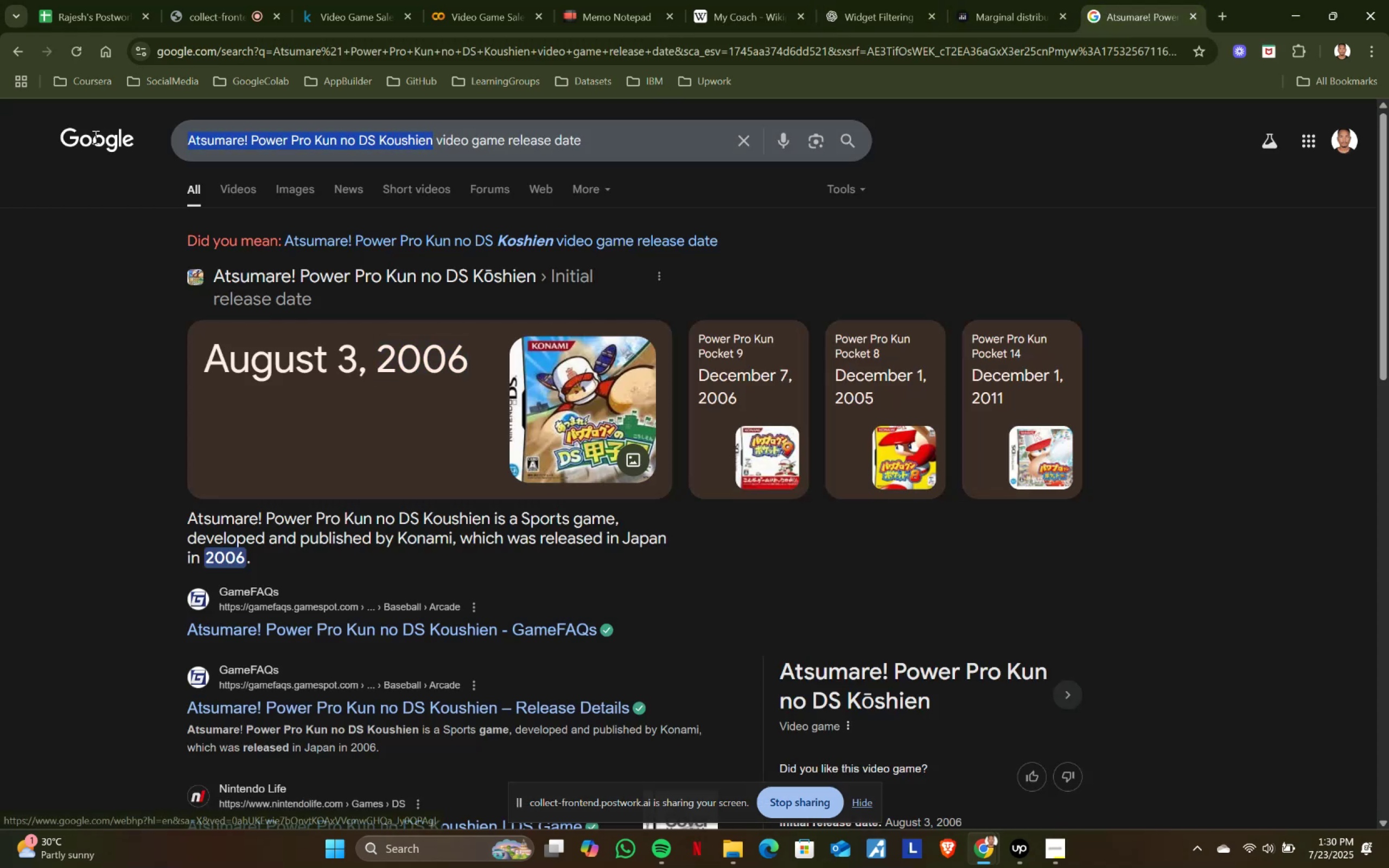 
key(Control+ControlLeft)
 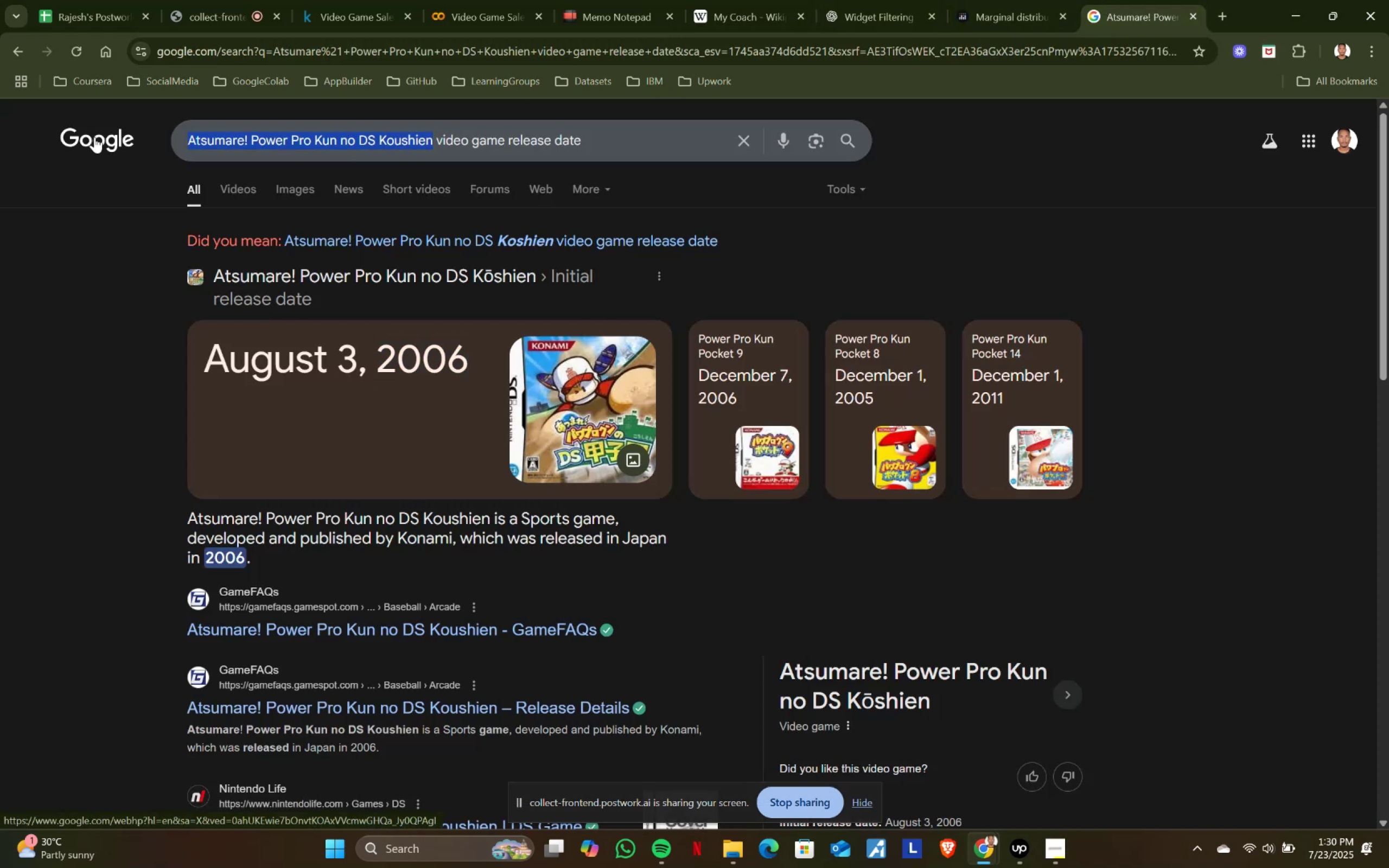 
key(Control+V)
 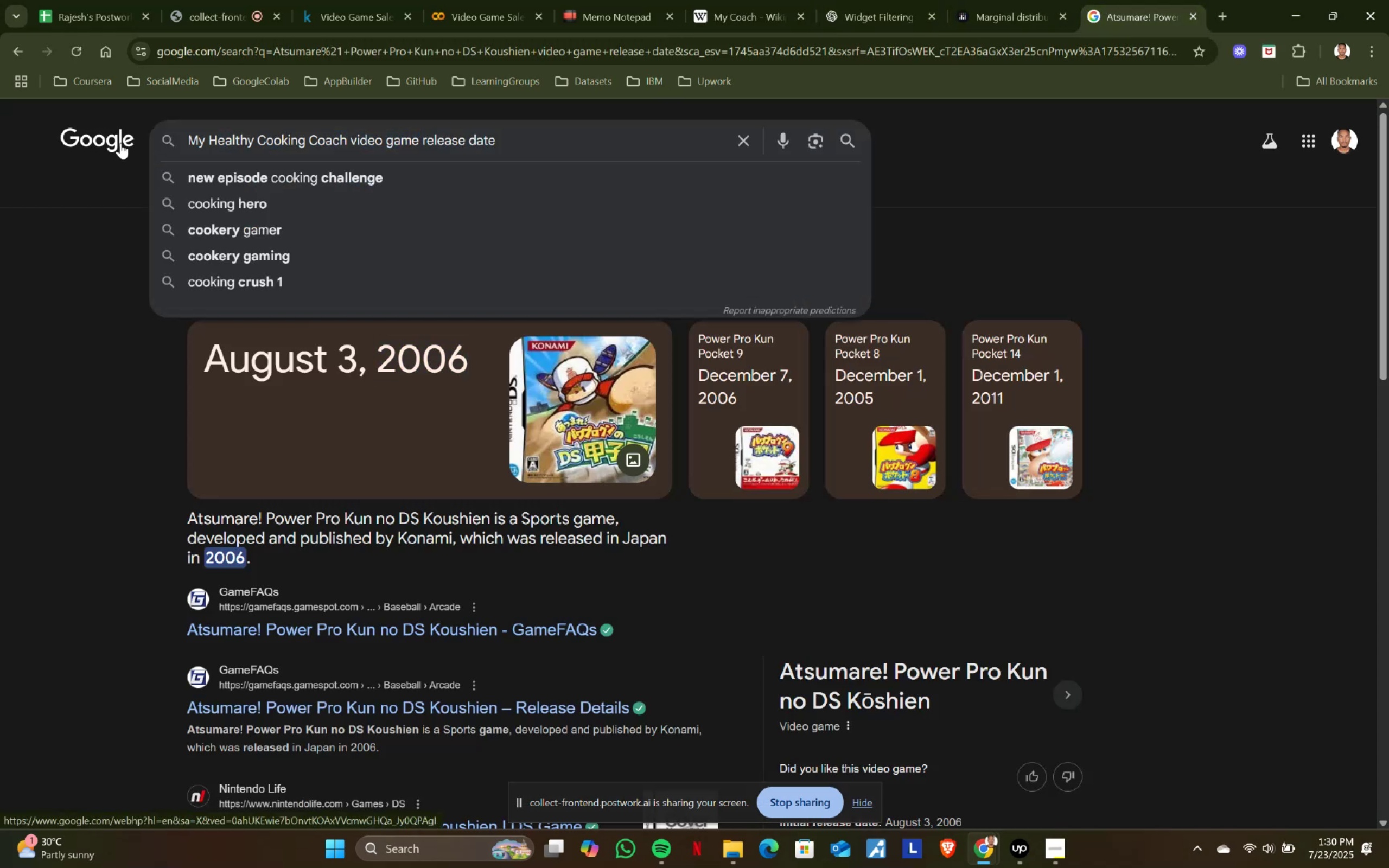 
key(Enter)
 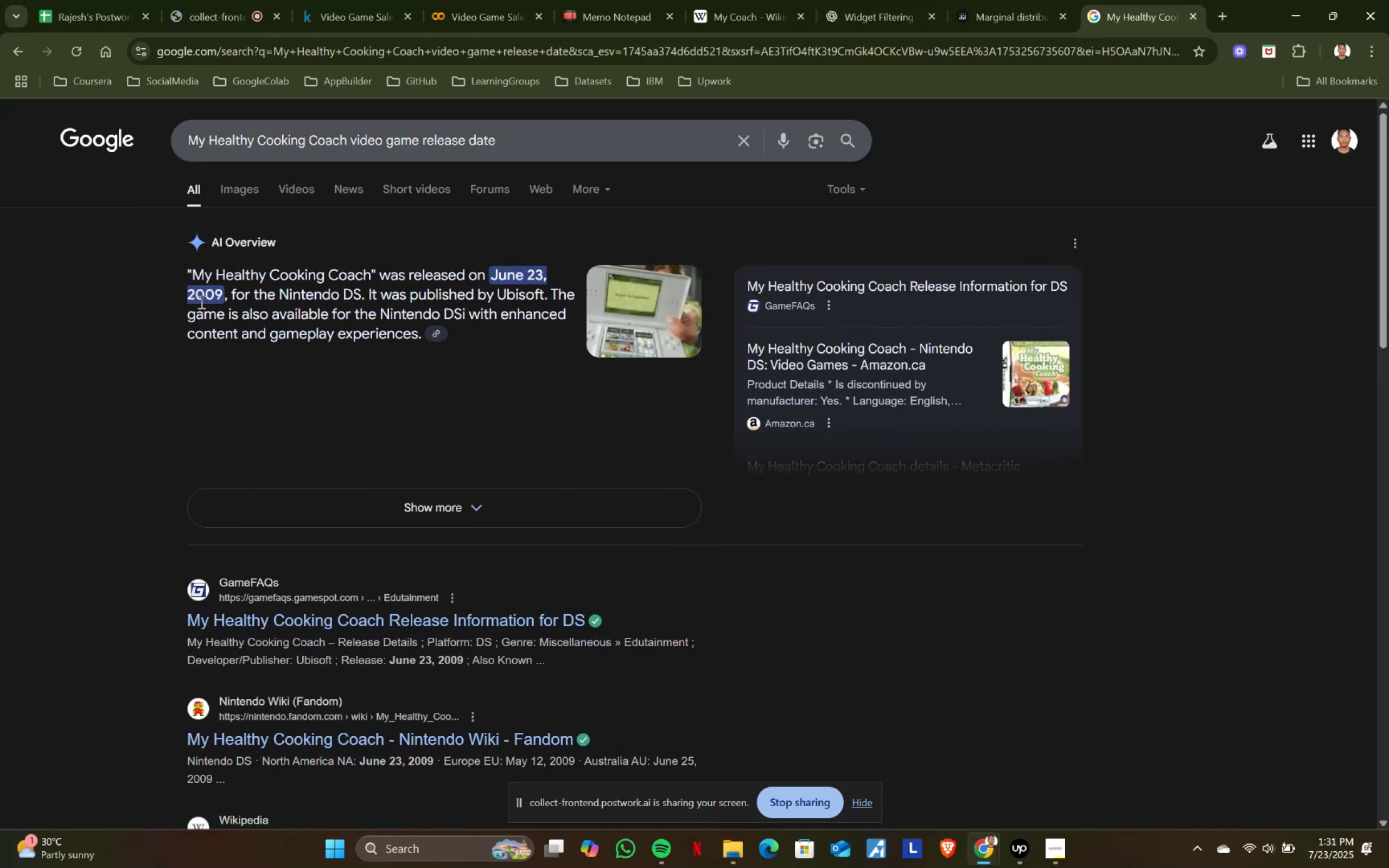 
left_click_drag(start_coordinate=[189, 295], to_coordinate=[220, 292])
 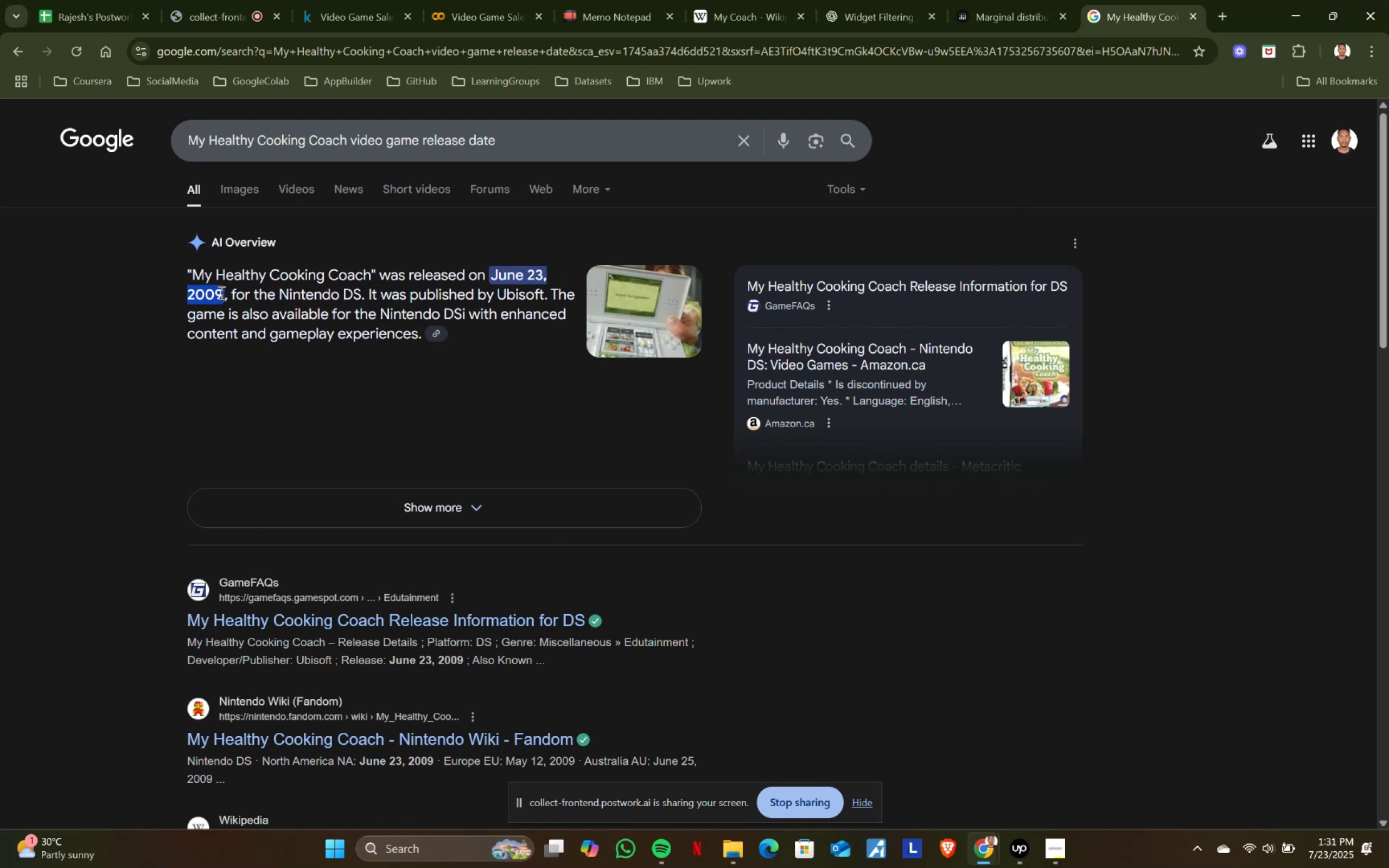 
key(Control+ControlLeft)
 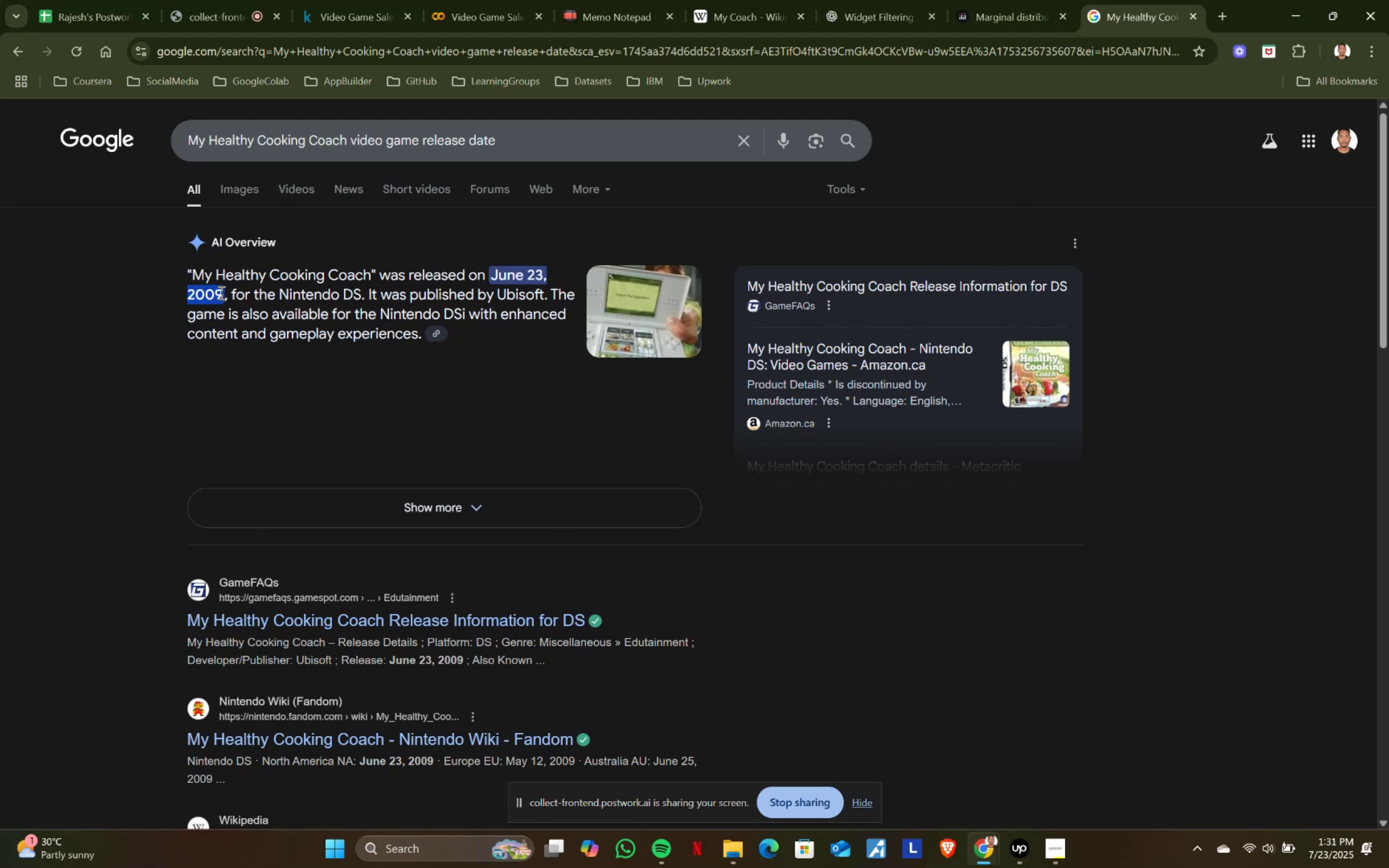 
key(Control+C)
 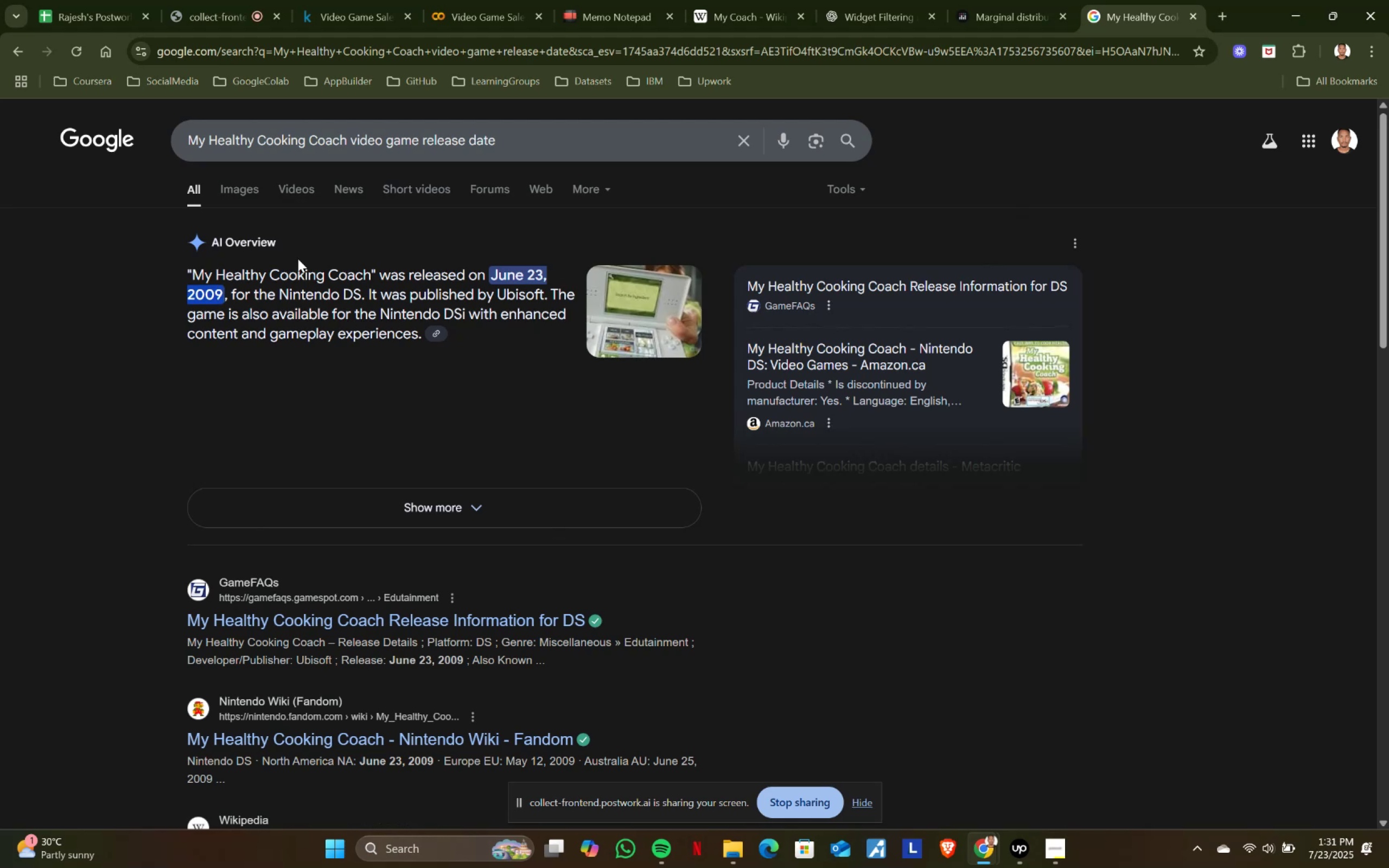 
key(Control+ControlLeft)
 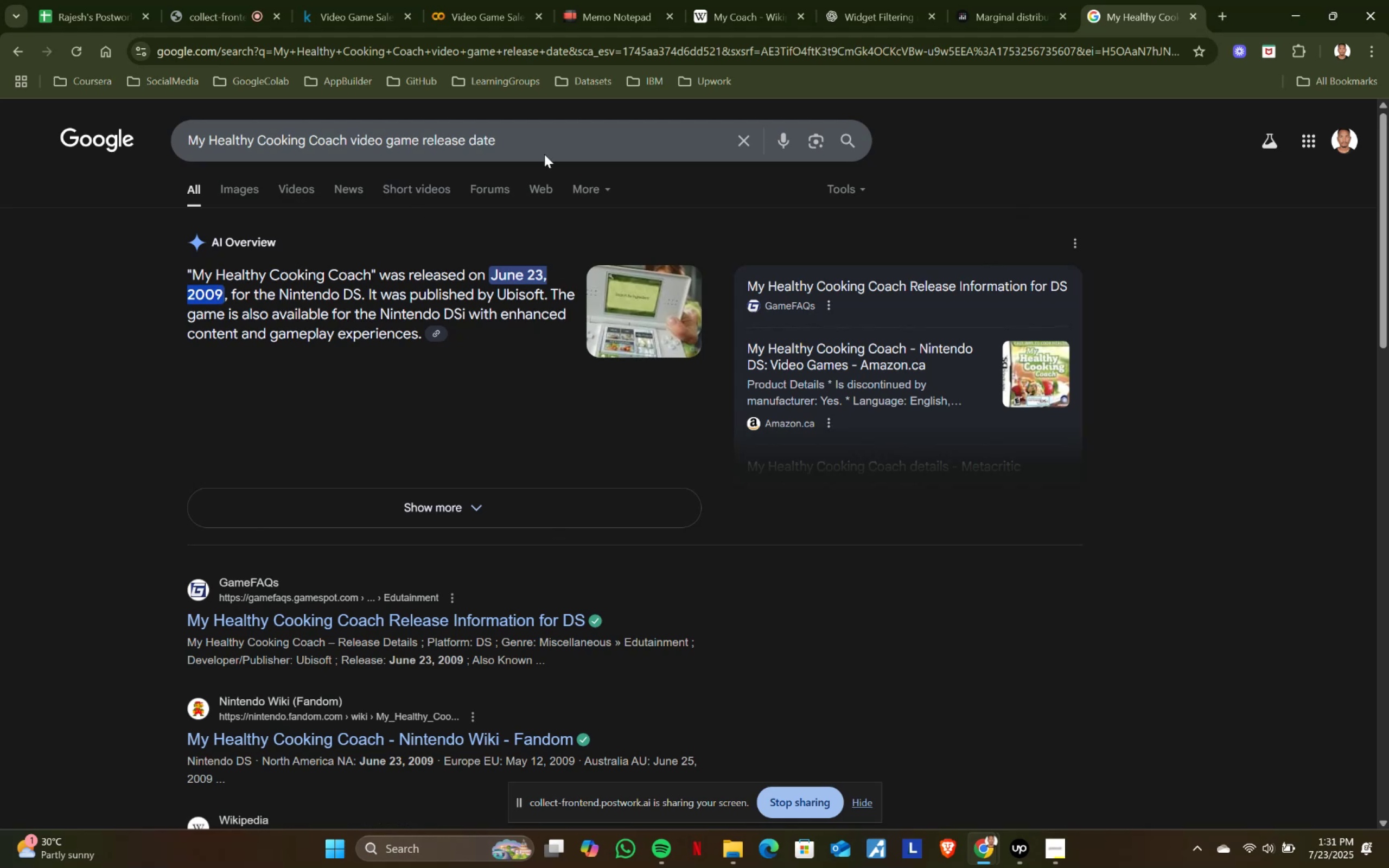 
key(Control+C)
 